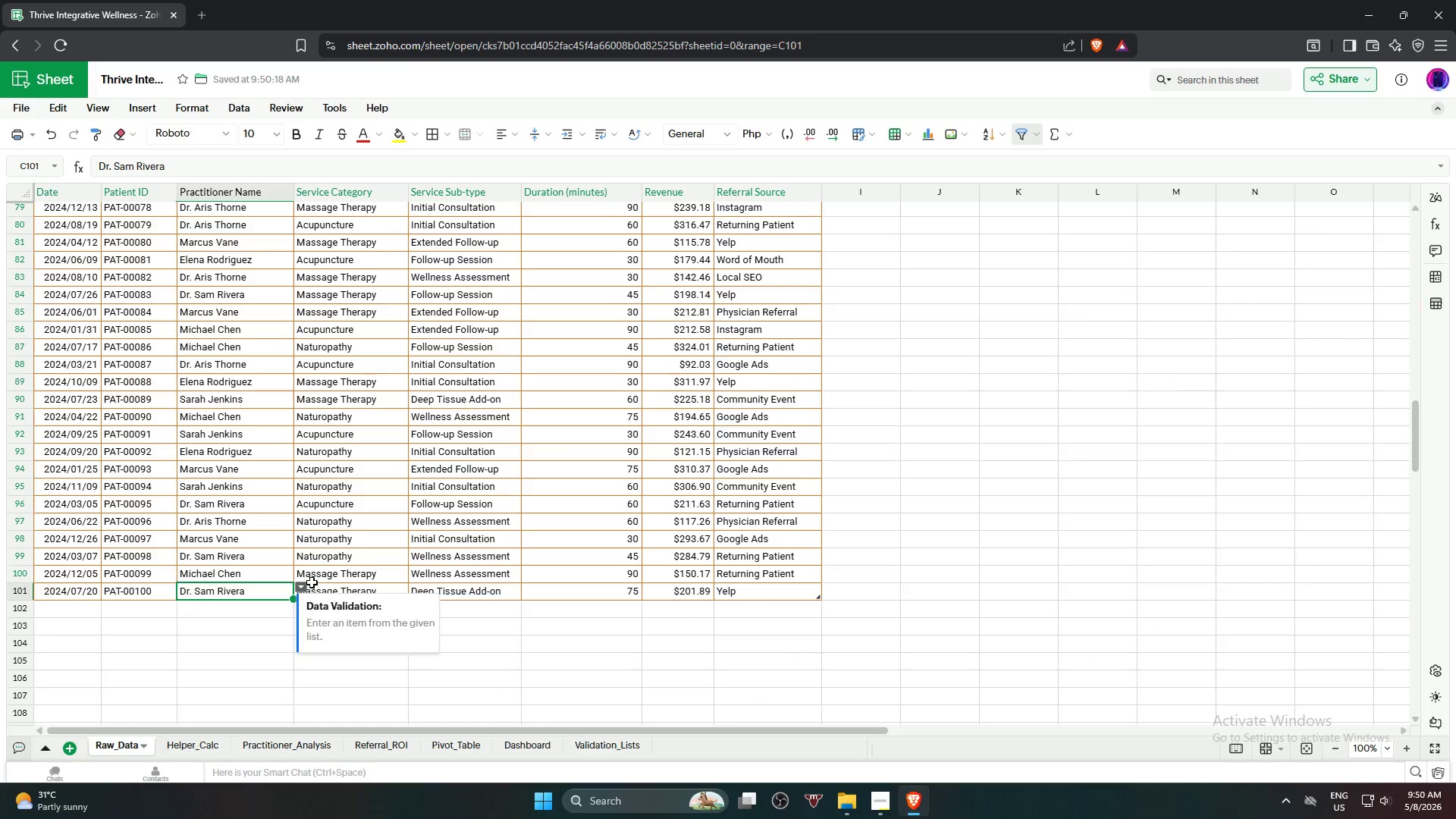 
left_click([303, 588])
 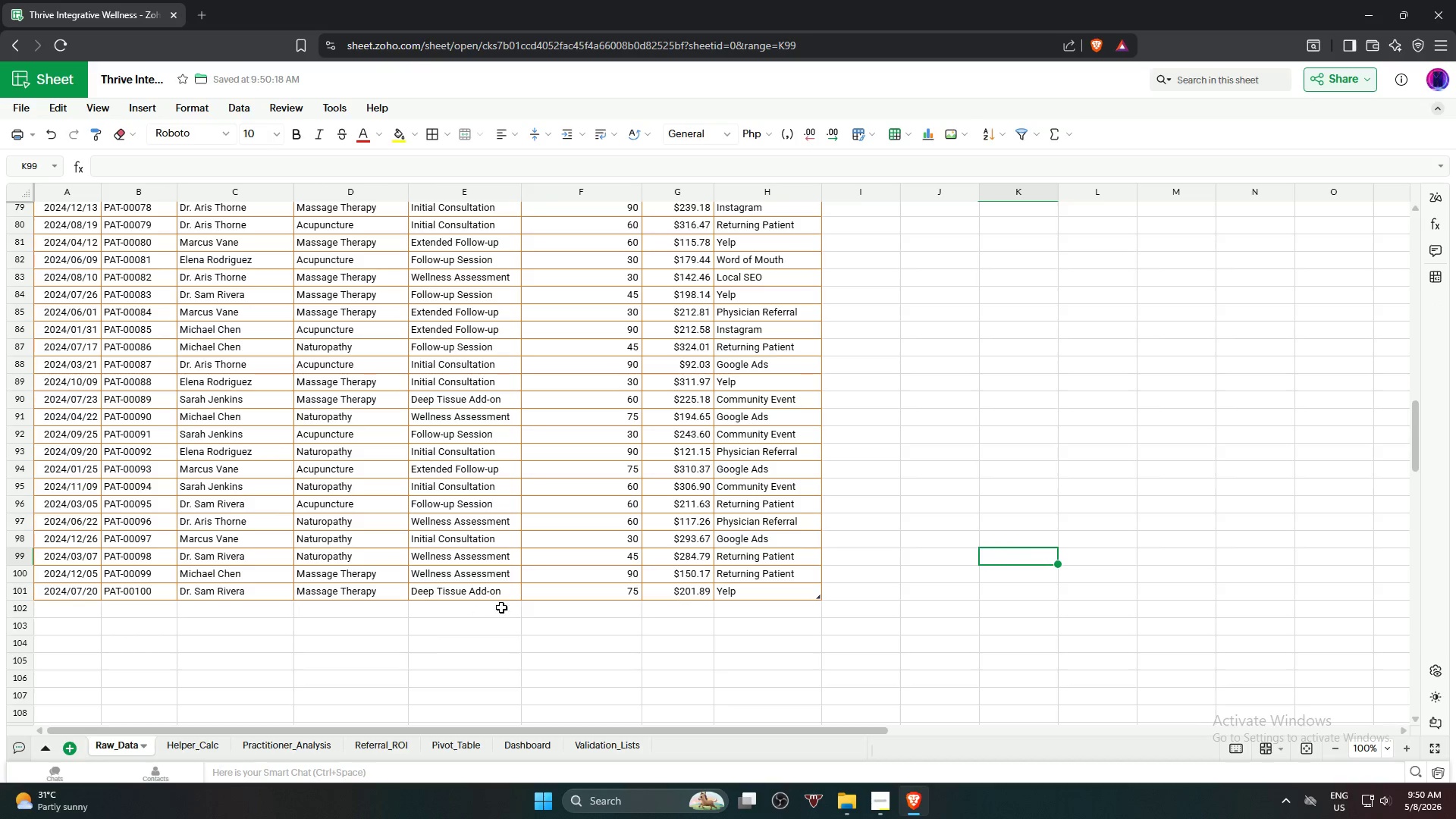 
left_click([475, 600])
 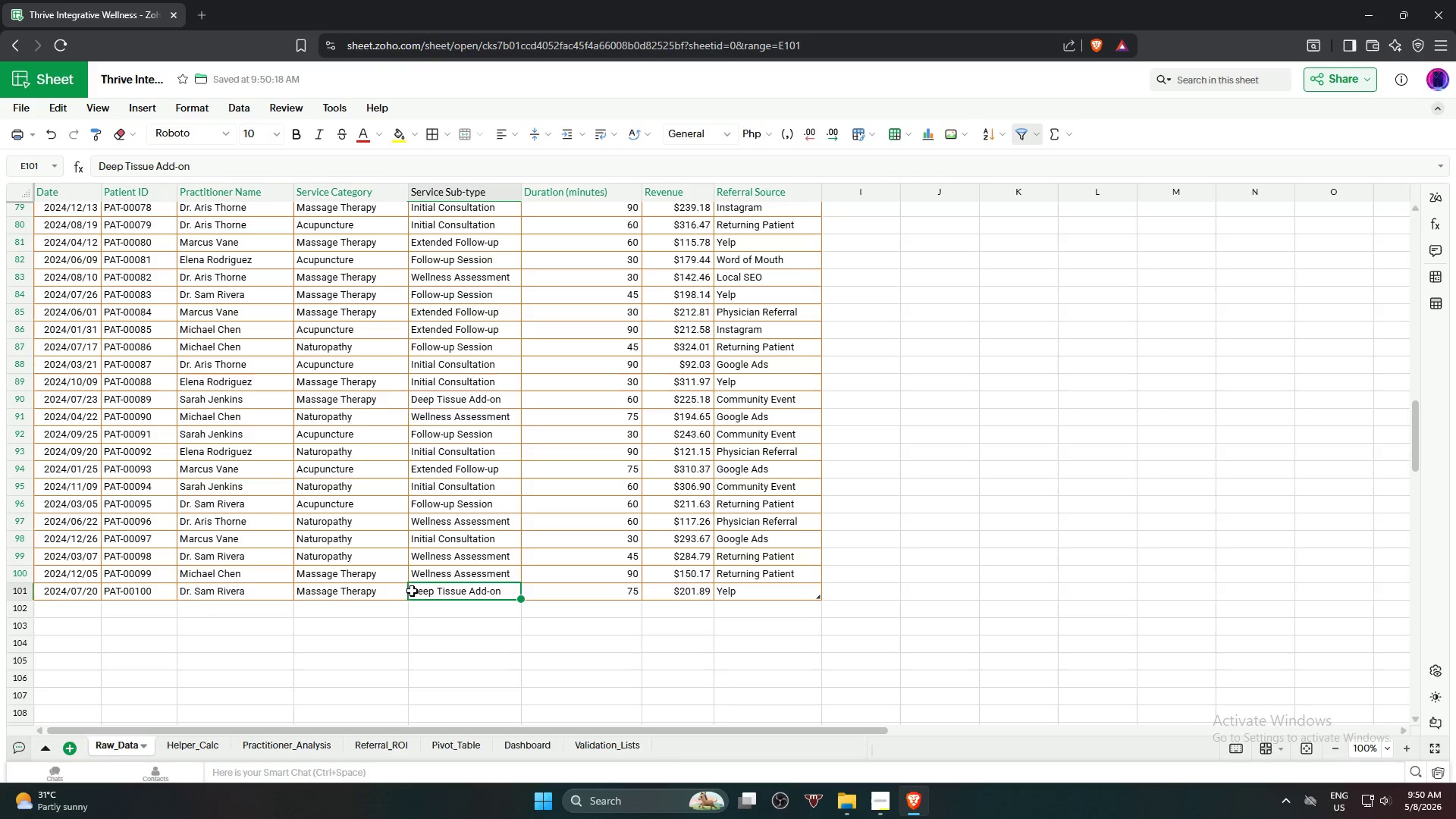 
left_click([364, 595])
 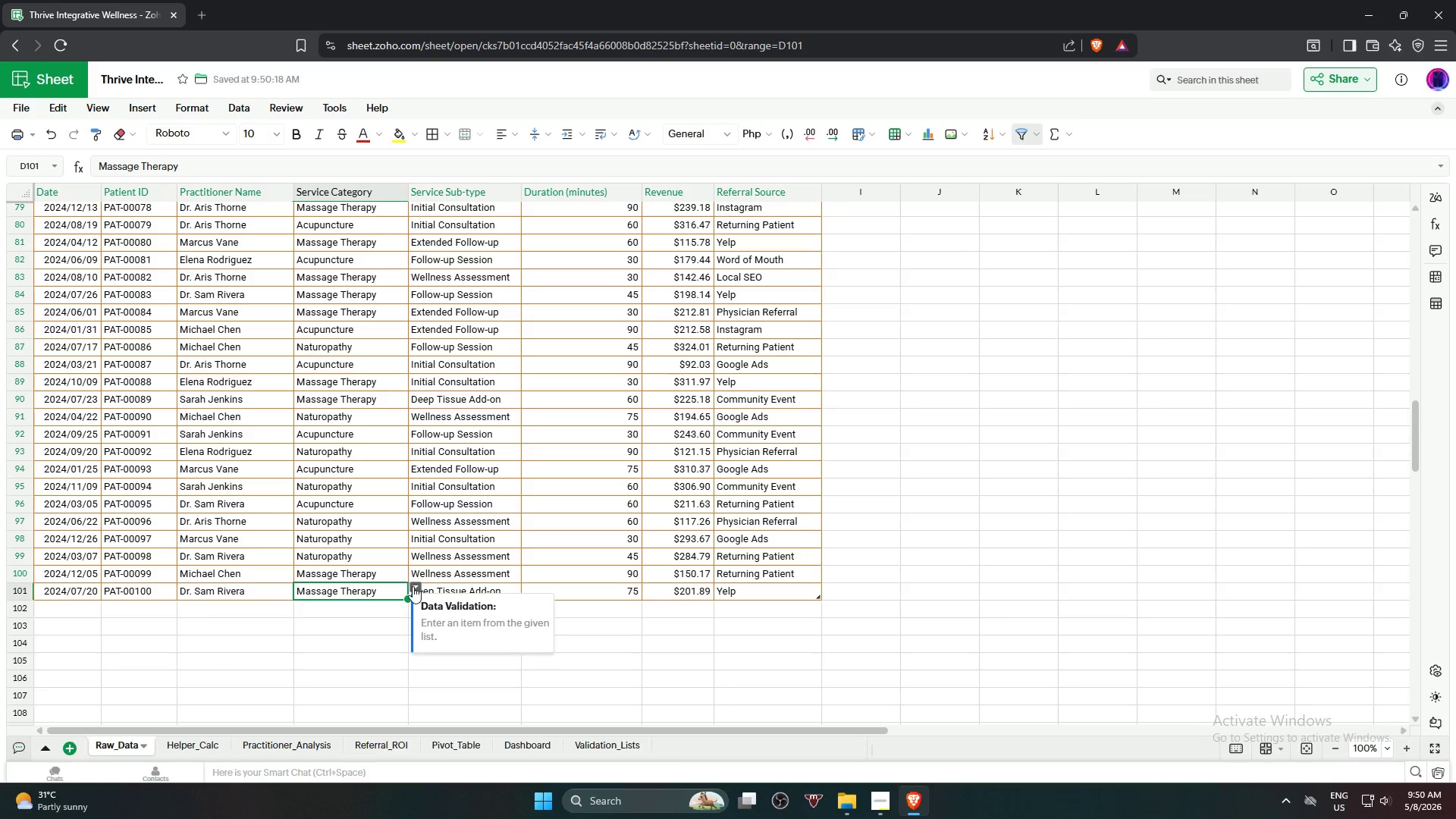 
left_click([416, 588])
 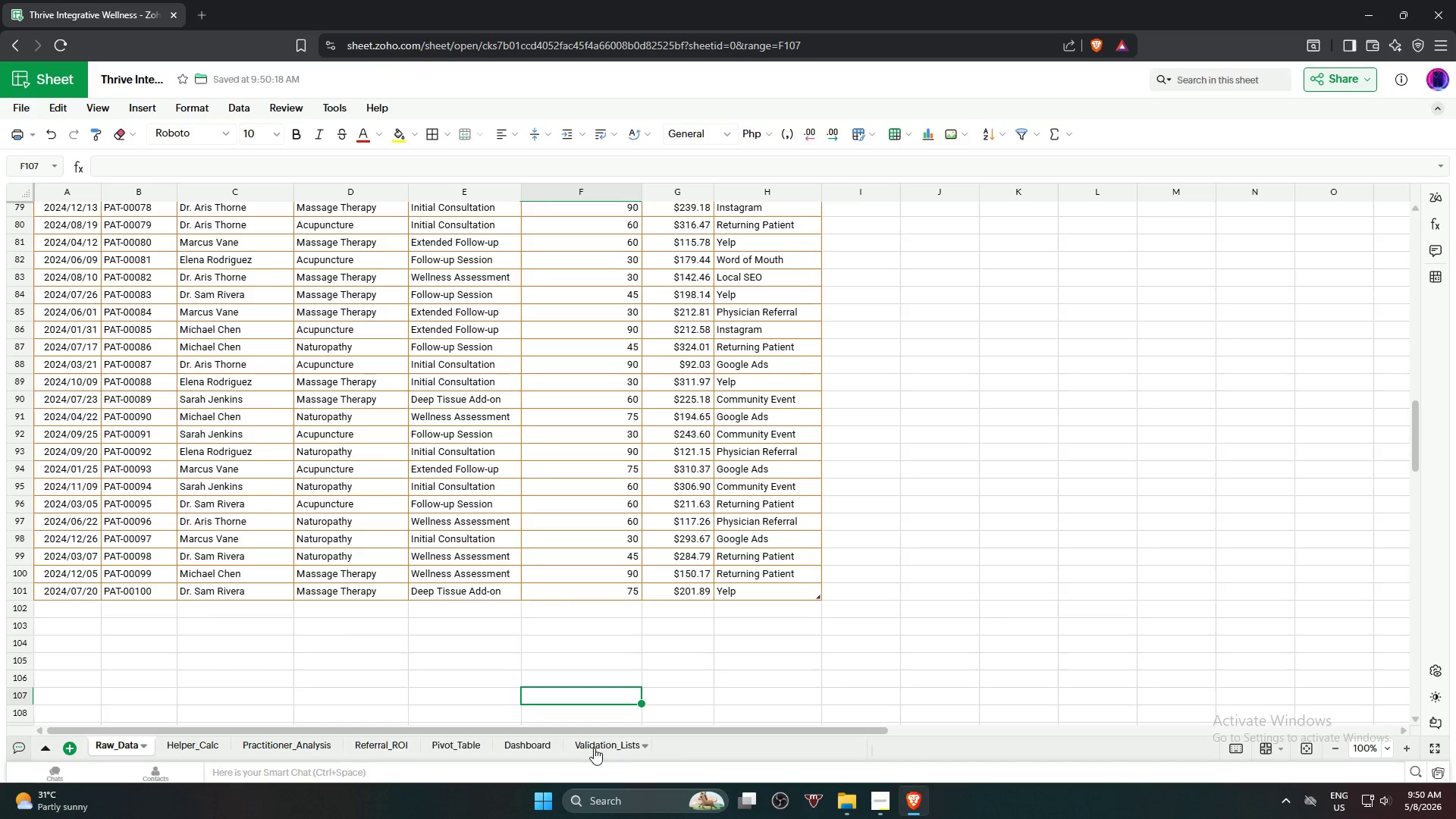 
left_click([523, 748])
 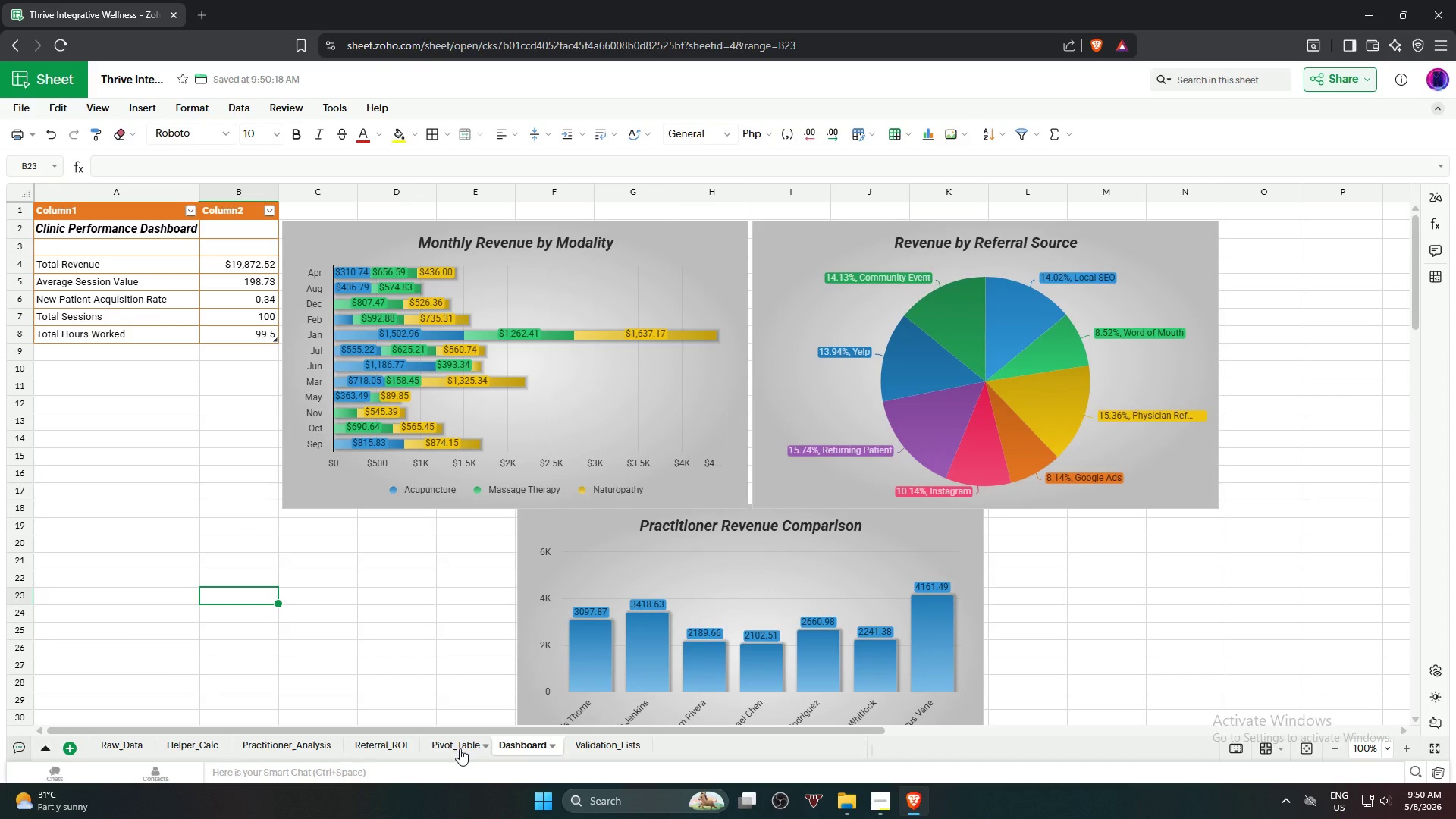 
left_click([460, 748])
 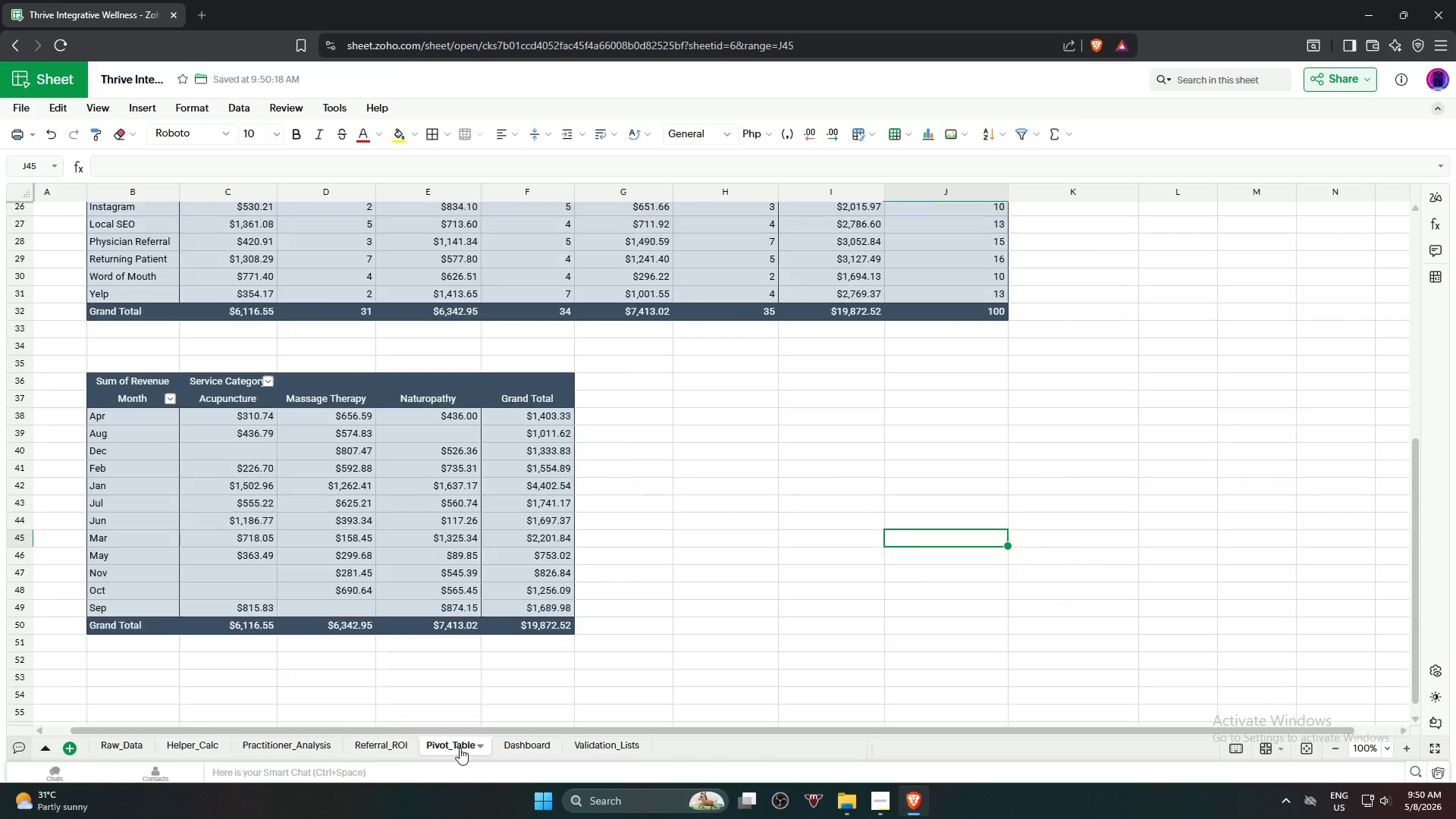 
left_click([694, 673])
 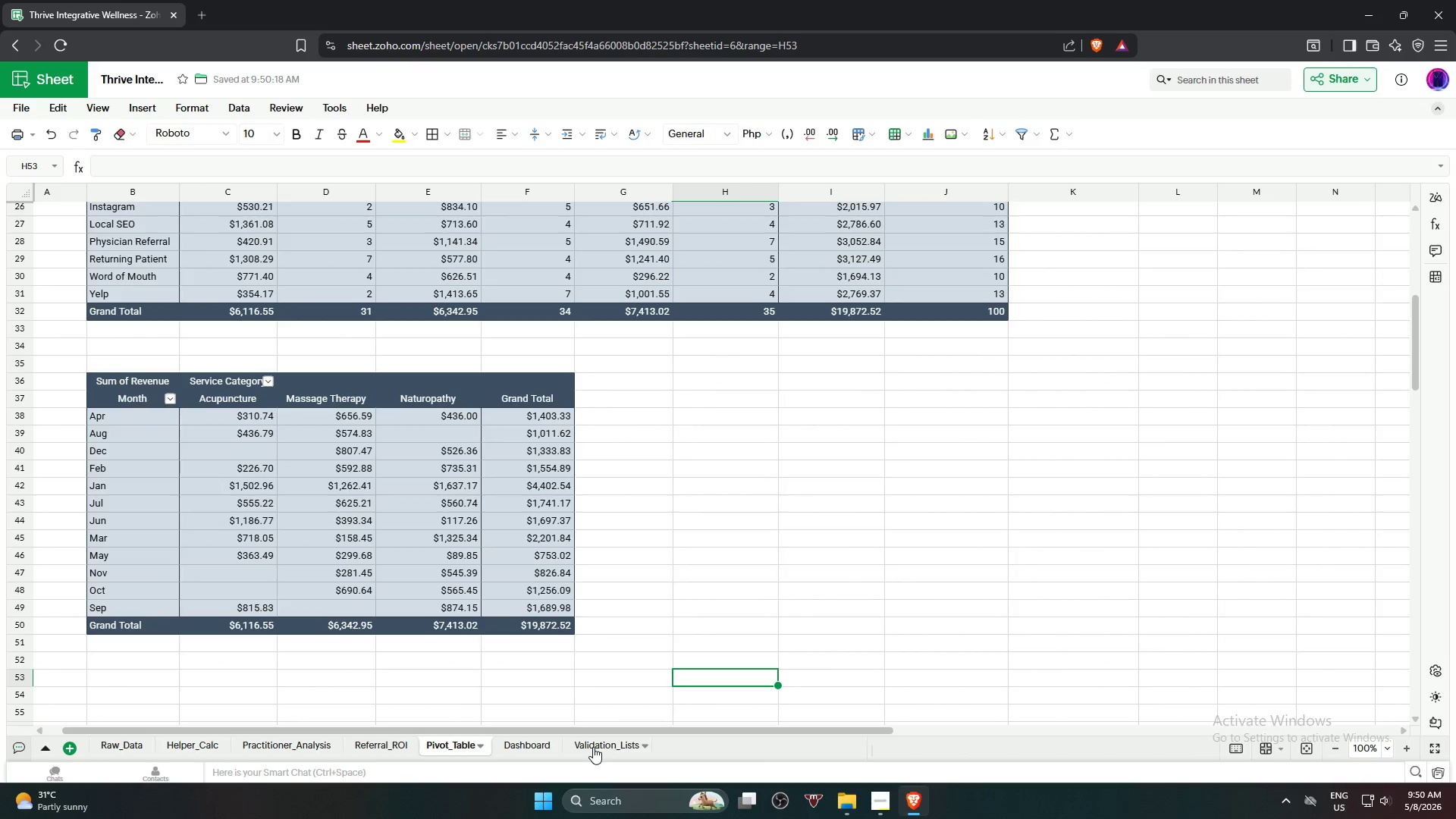 
left_click([593, 747])
 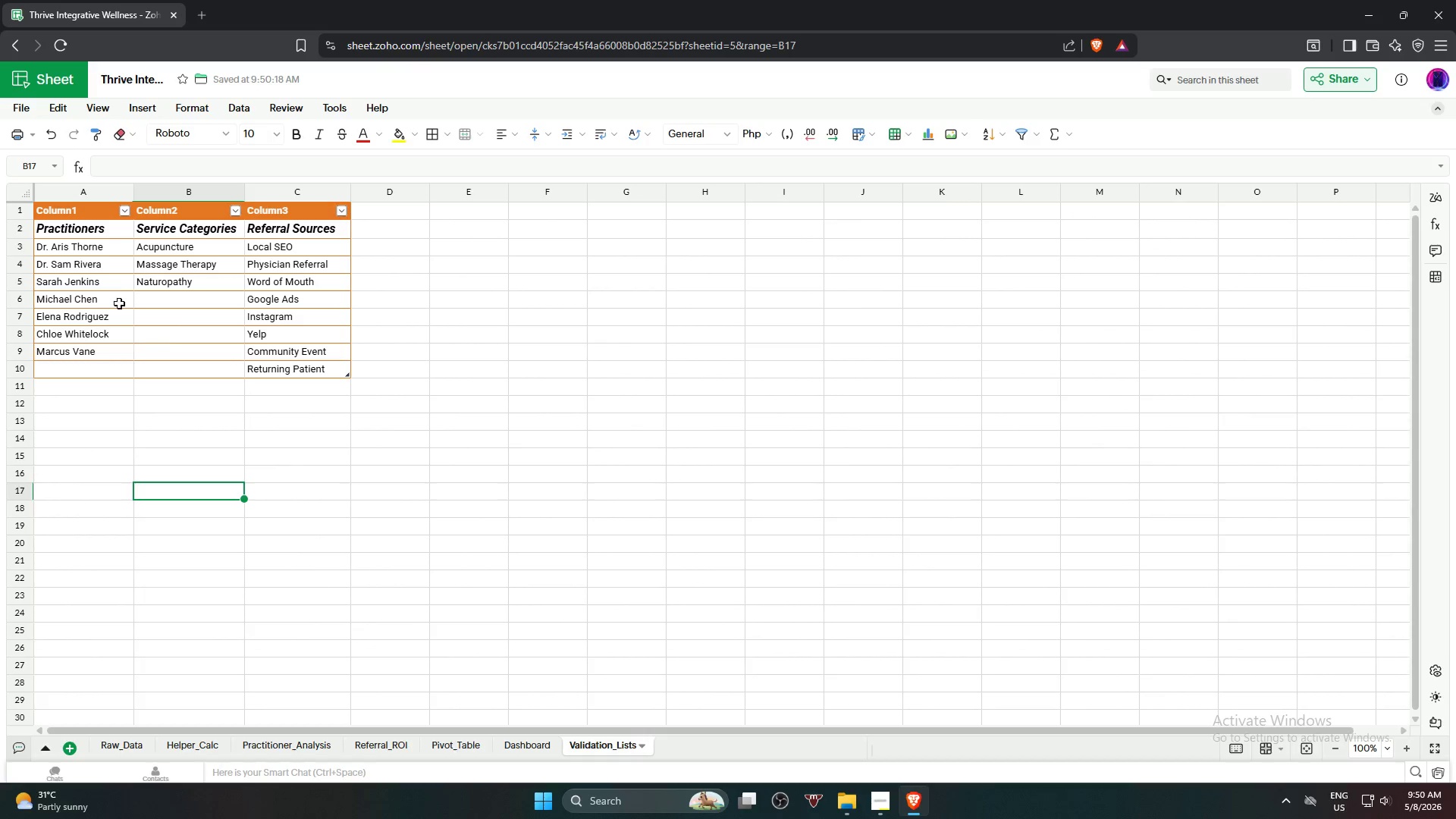 
left_click([93, 234])
 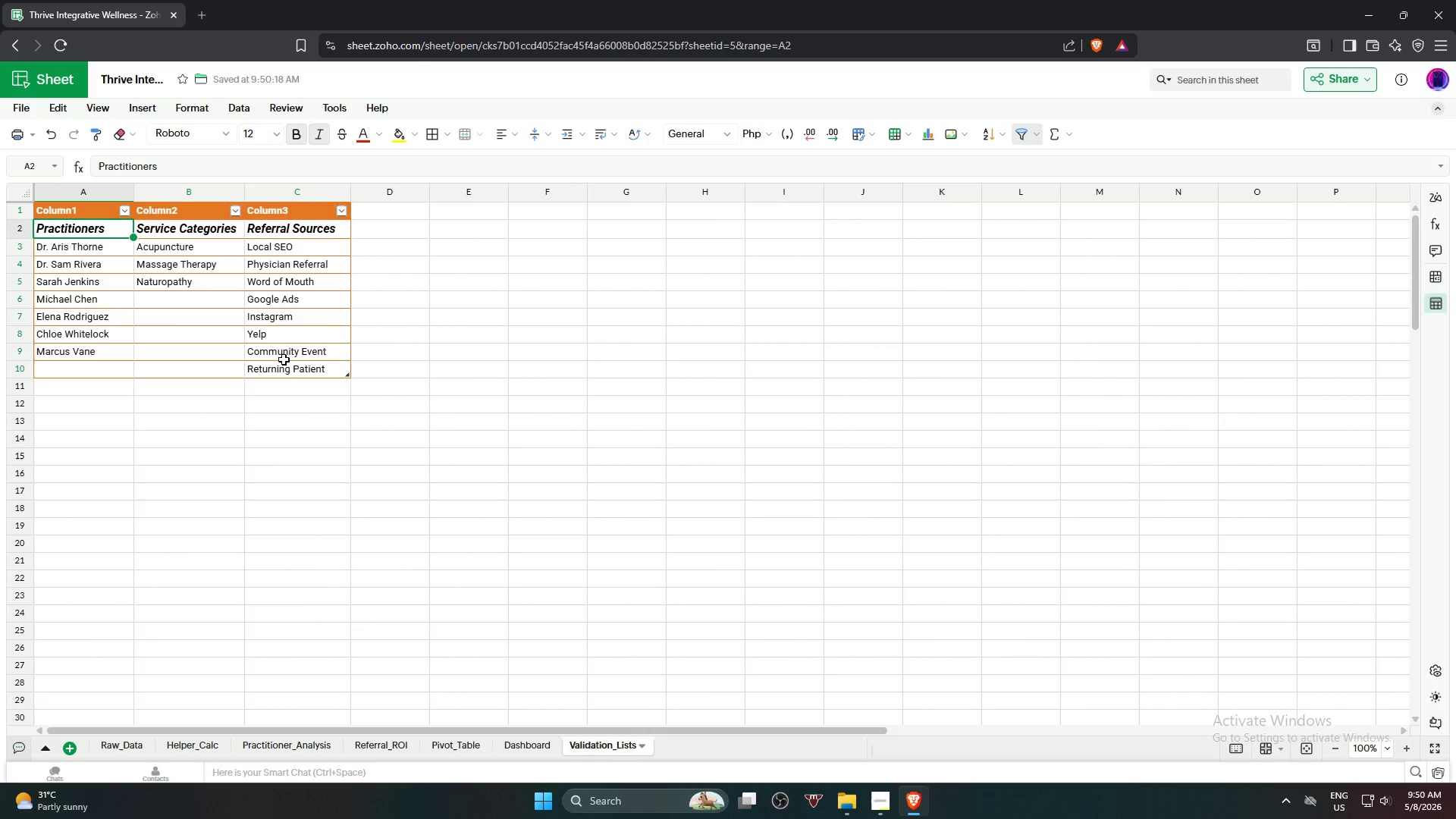 
hold_key(key=ShiftLeft, duration=0.75)
left_click([292, 369])
 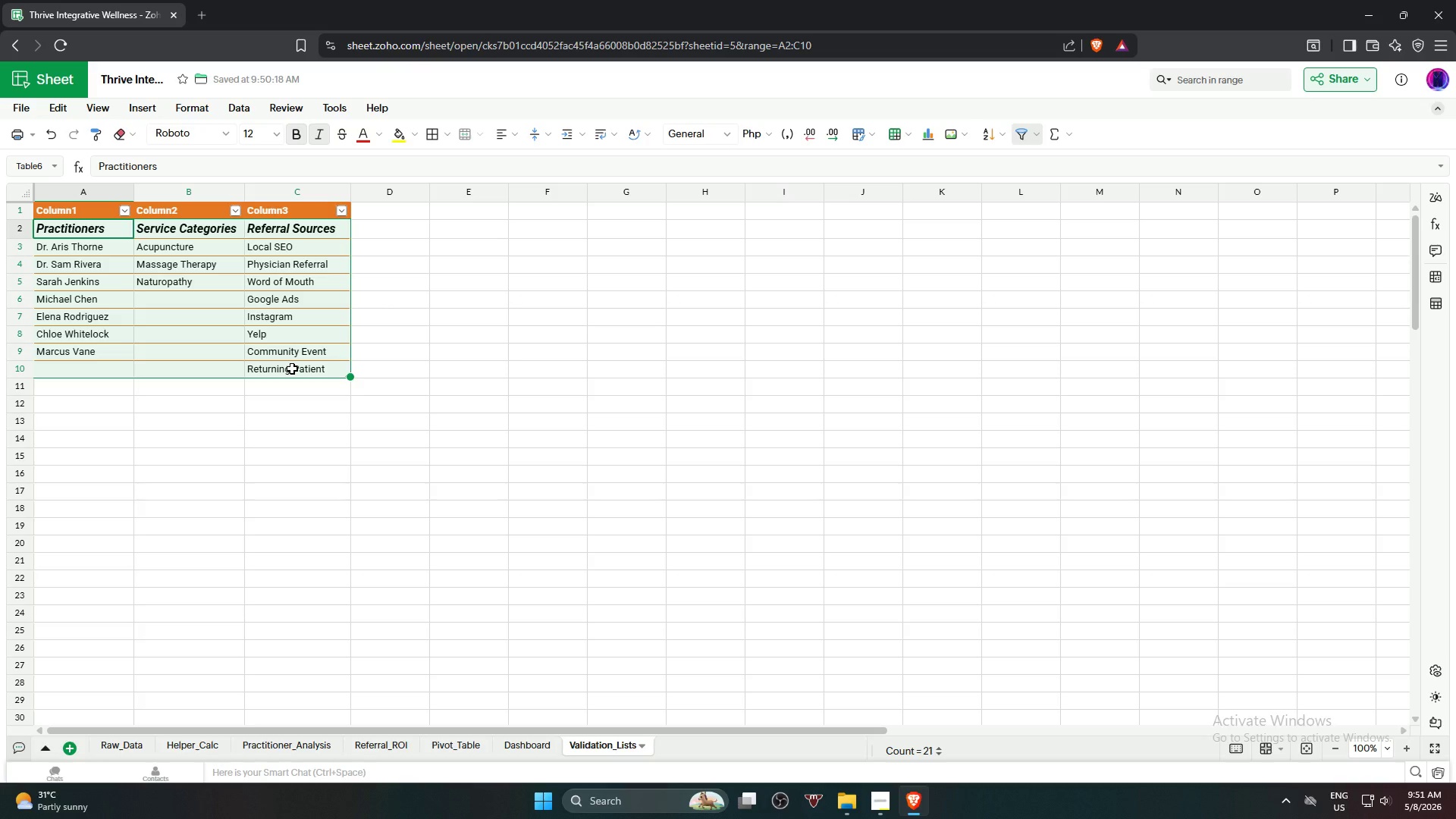 
wait(18.62)
 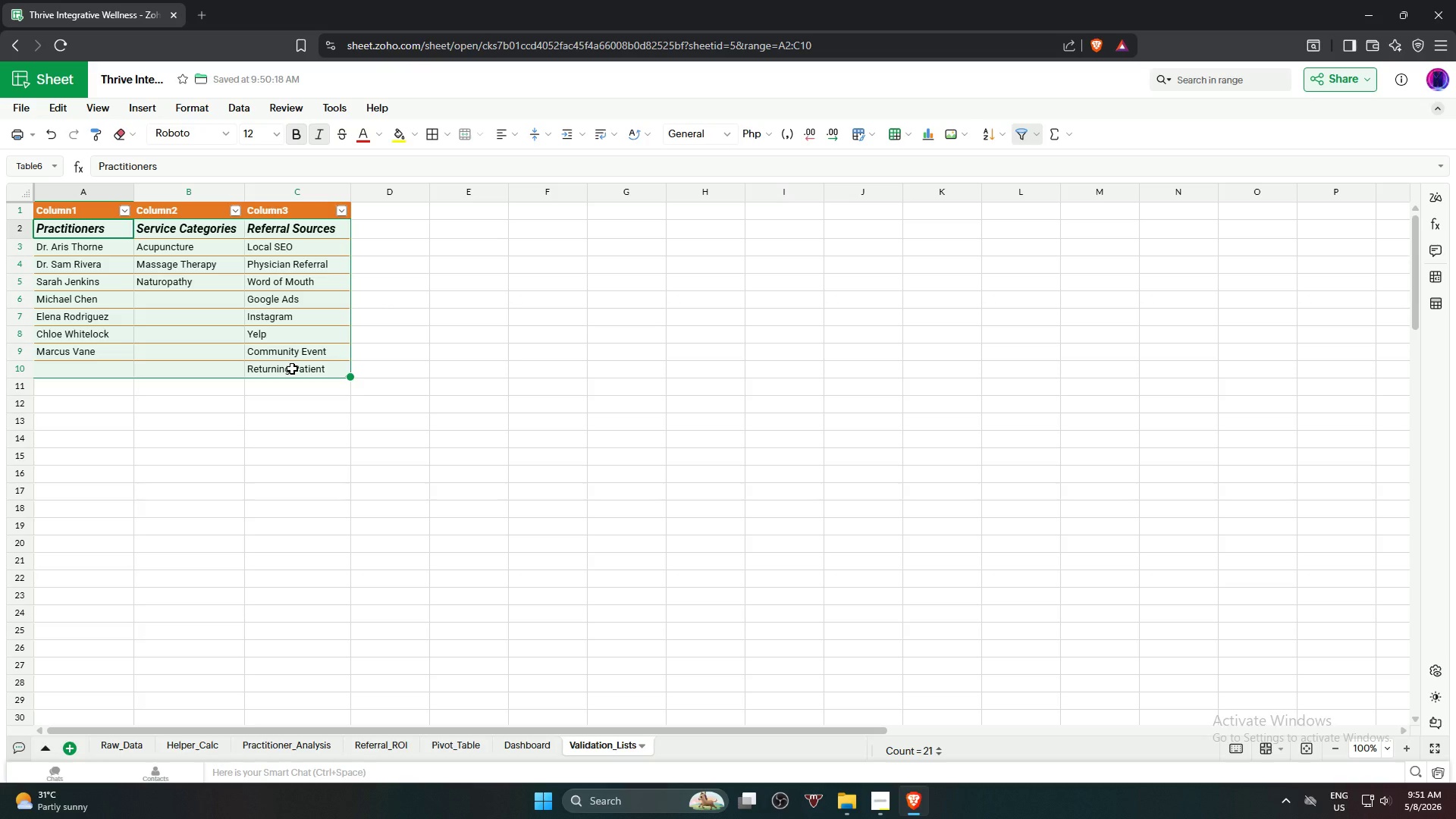 
left_click([94, 236])
 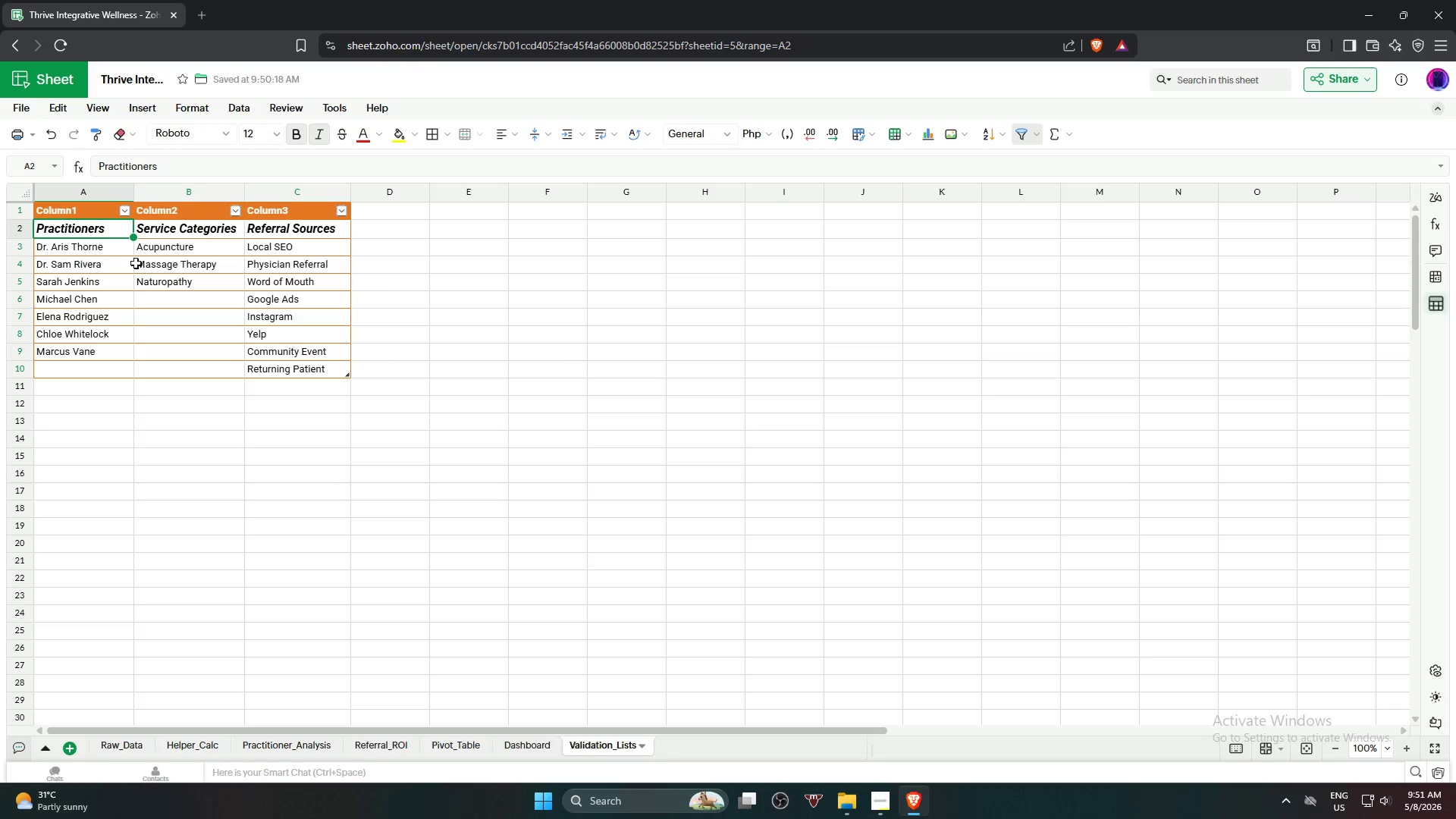 
hold_key(key=ShiftLeft, duration=1.25)
left_click([288, 371])
 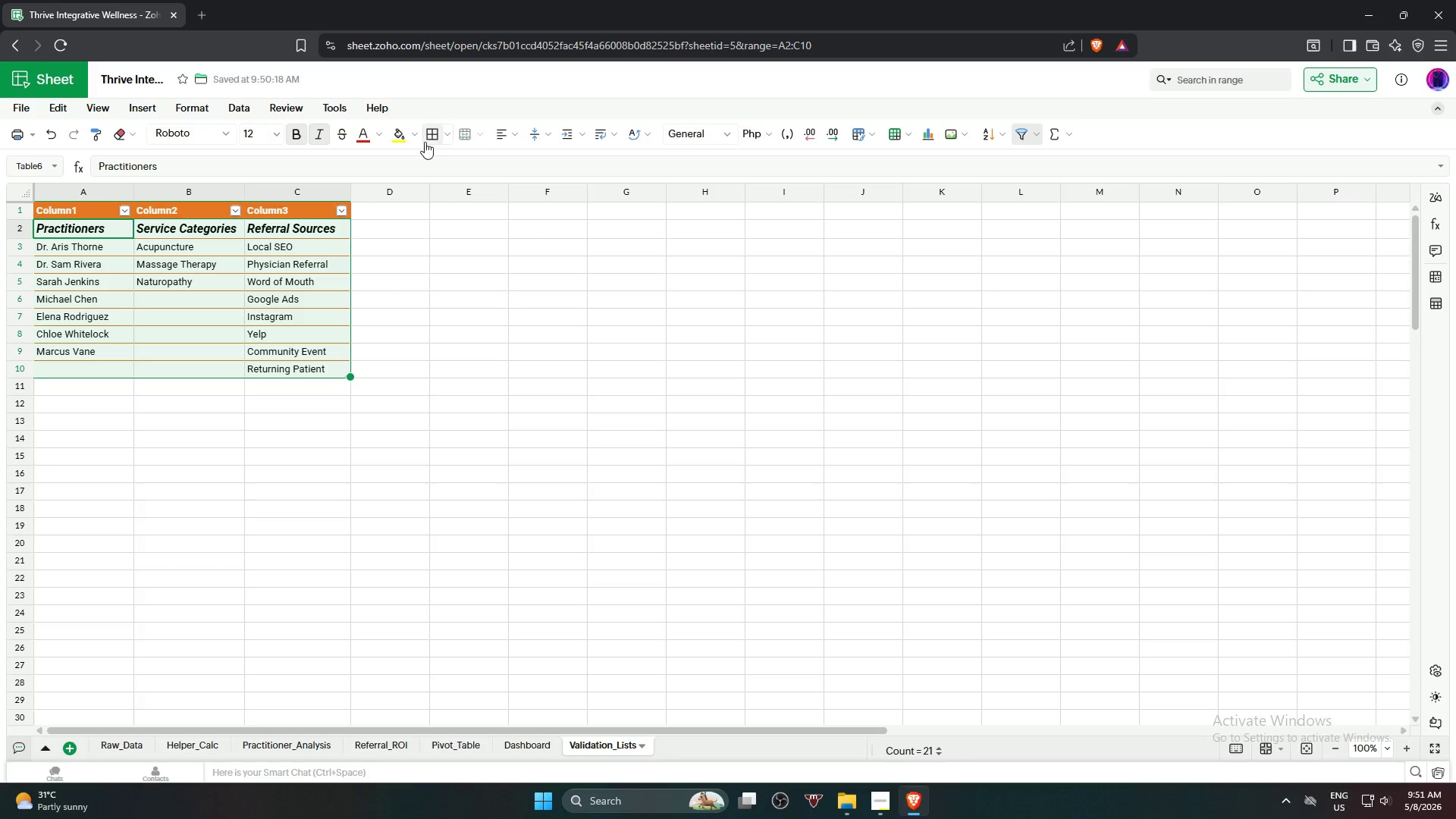 
left_click([425, 140])
 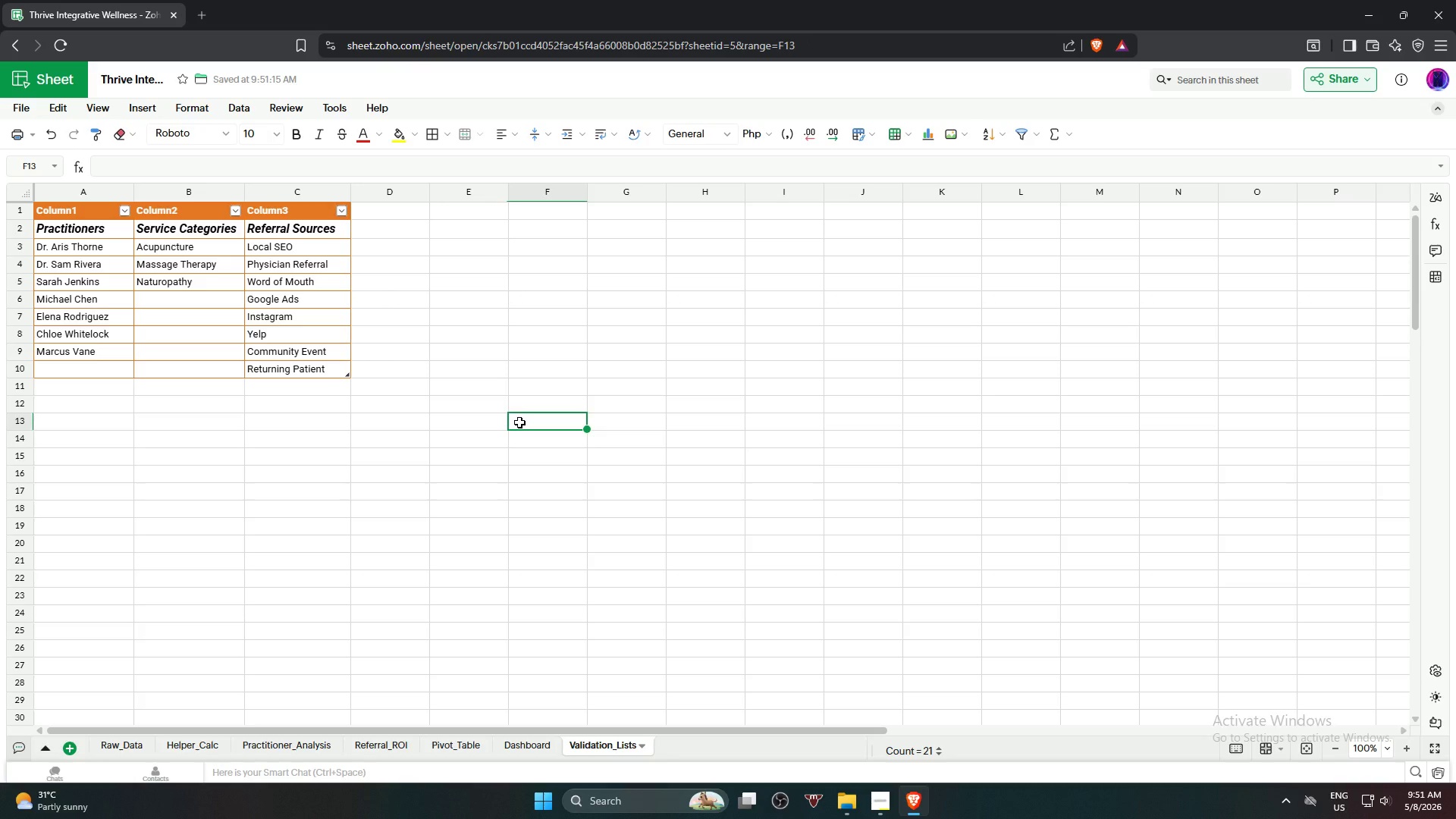 
wait(14.67)
 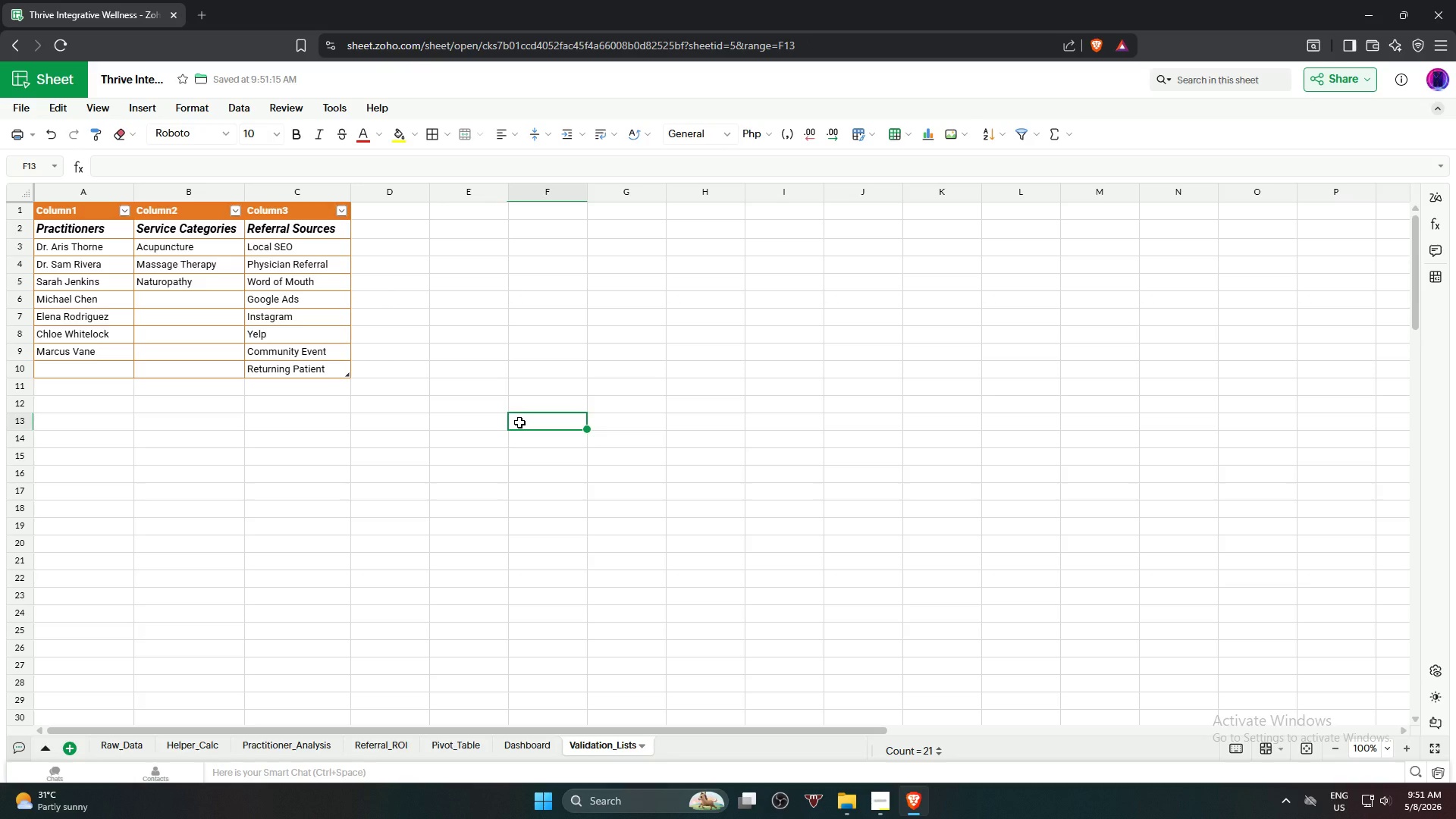 
scroll: coordinate [541, 429], scroll_direction: up, amount: 6.0
 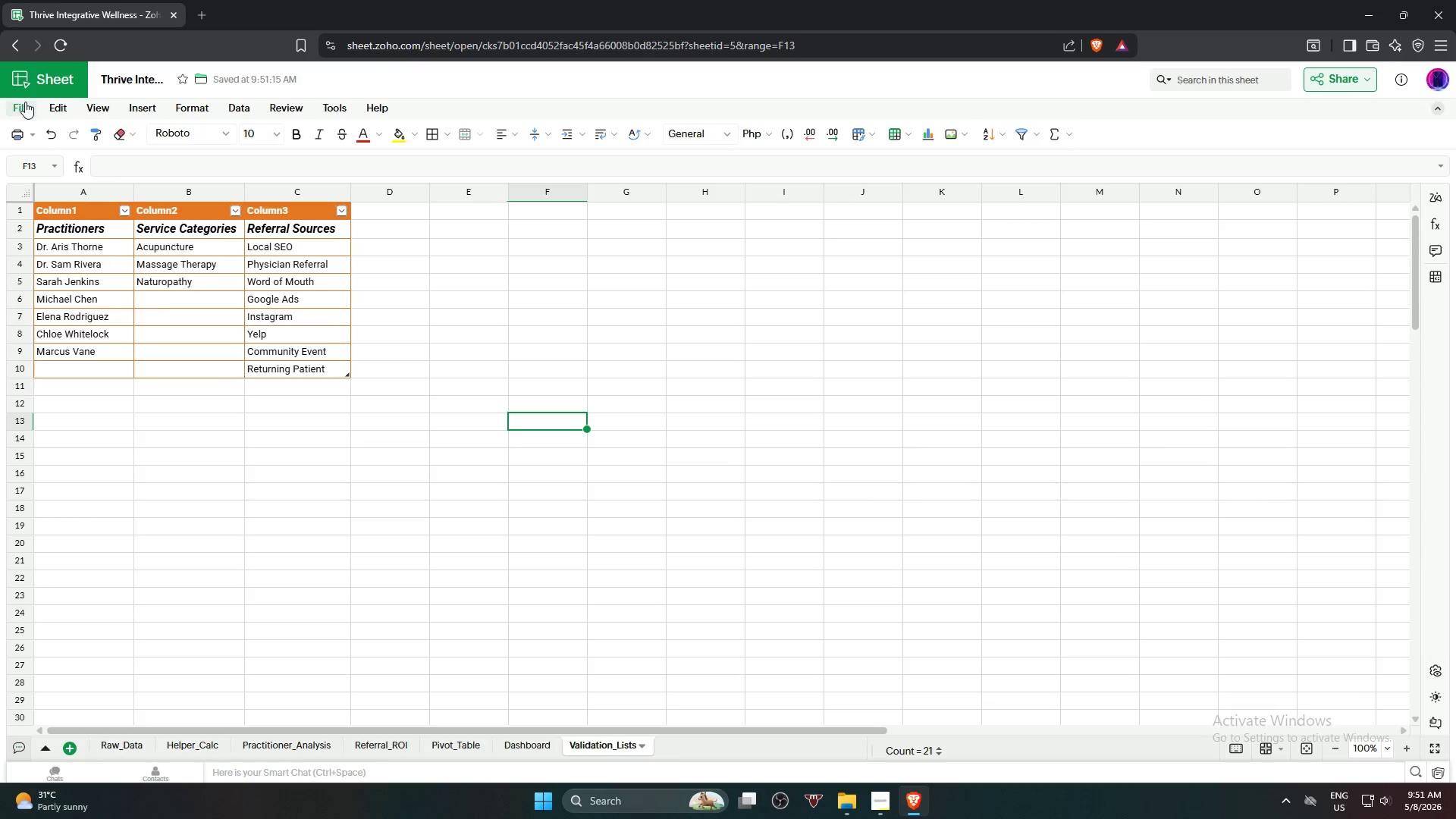 
left_click([25, 102])
 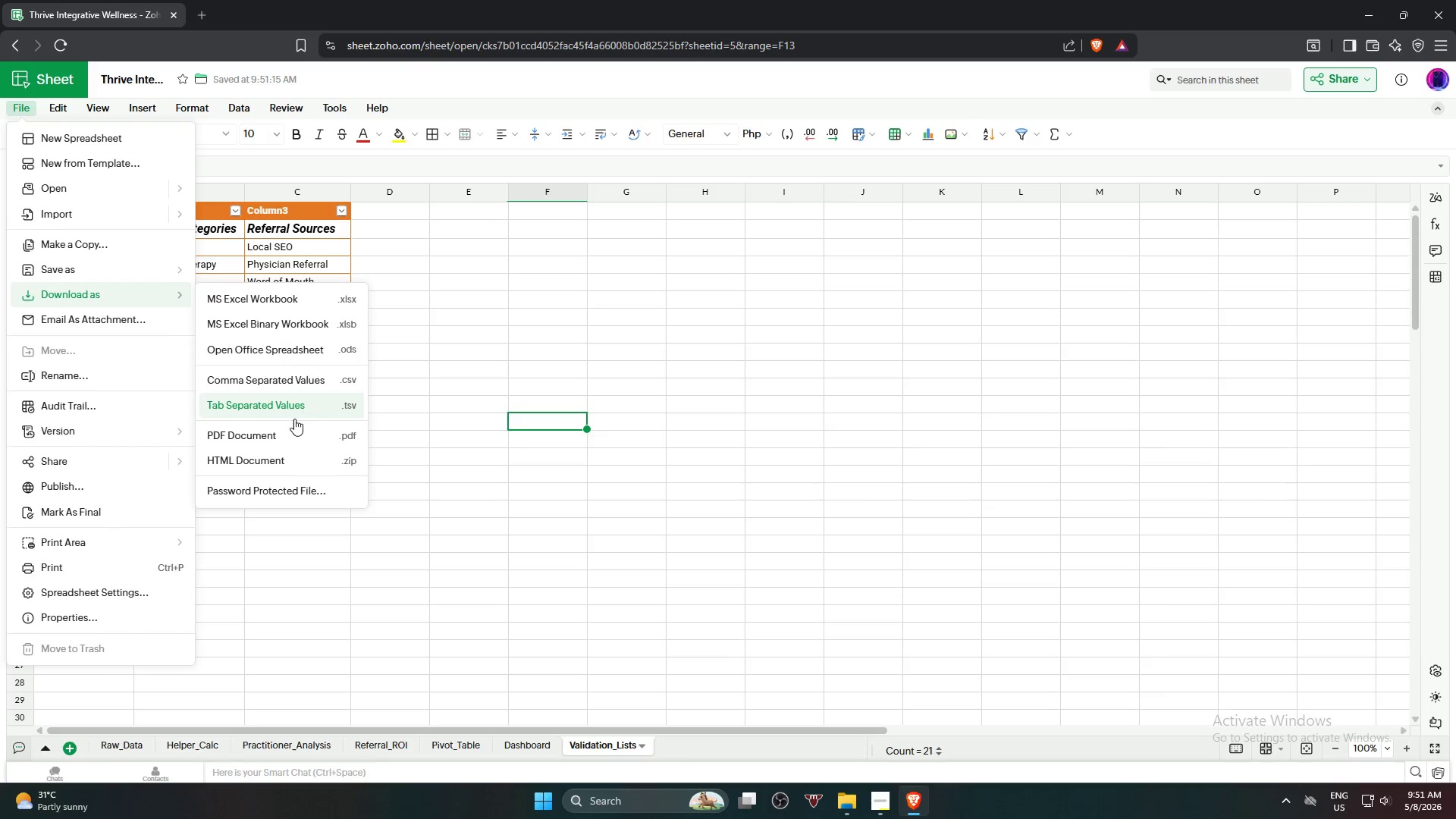 
left_click([286, 435])
 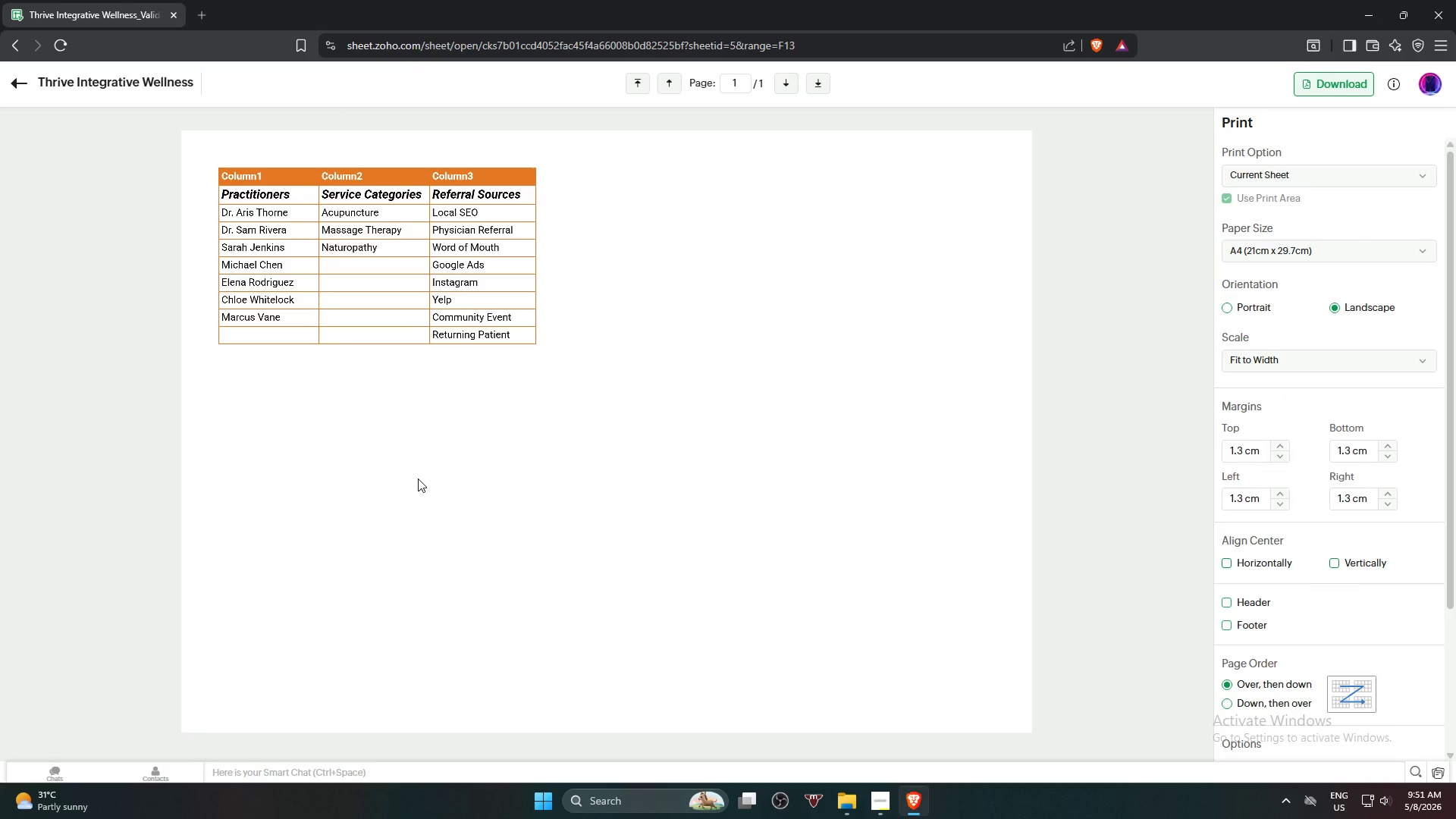 
wait(13.67)
 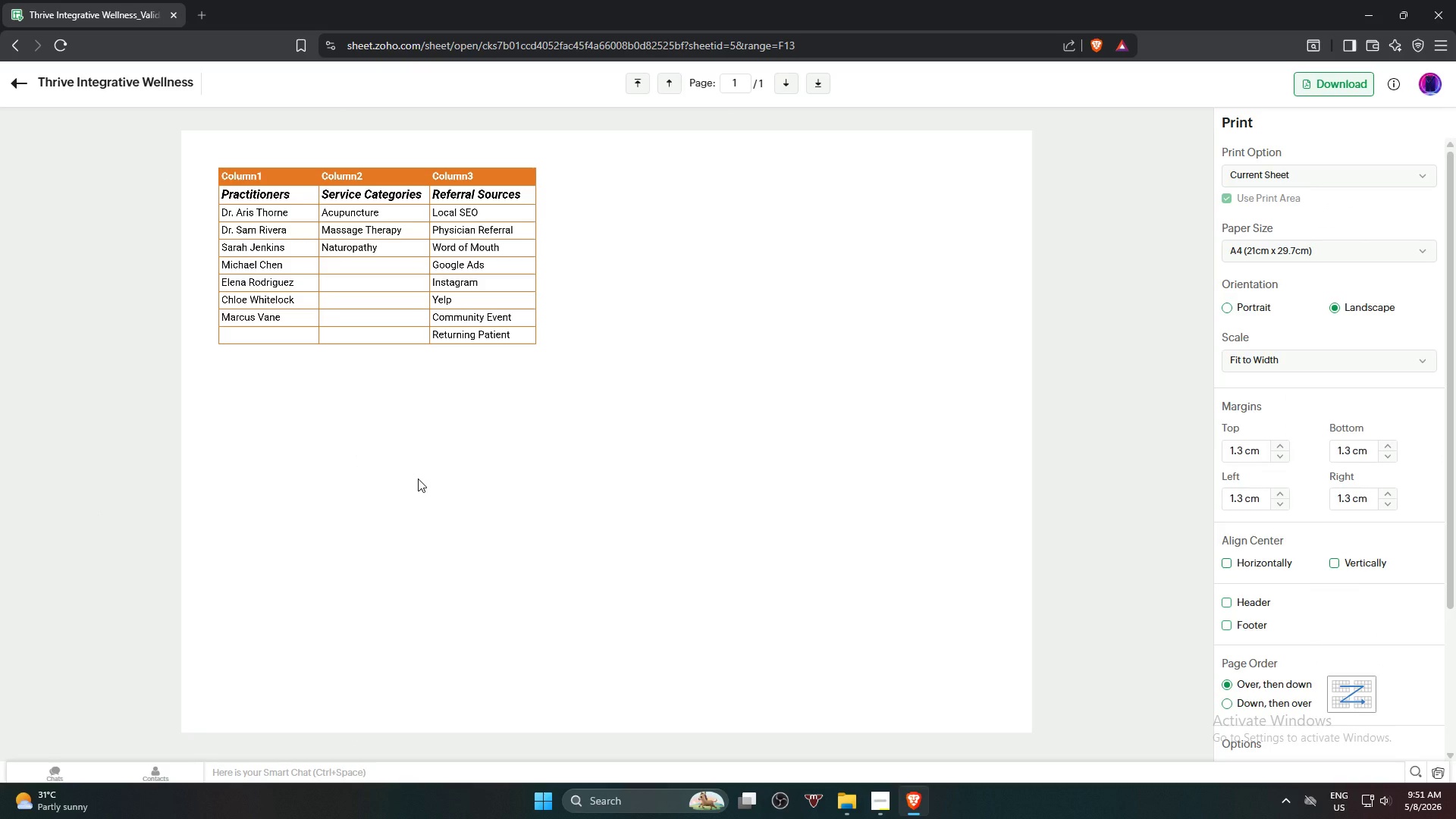 
scroll: coordinate [821, 443], scroll_direction: up, amount: 5.0
 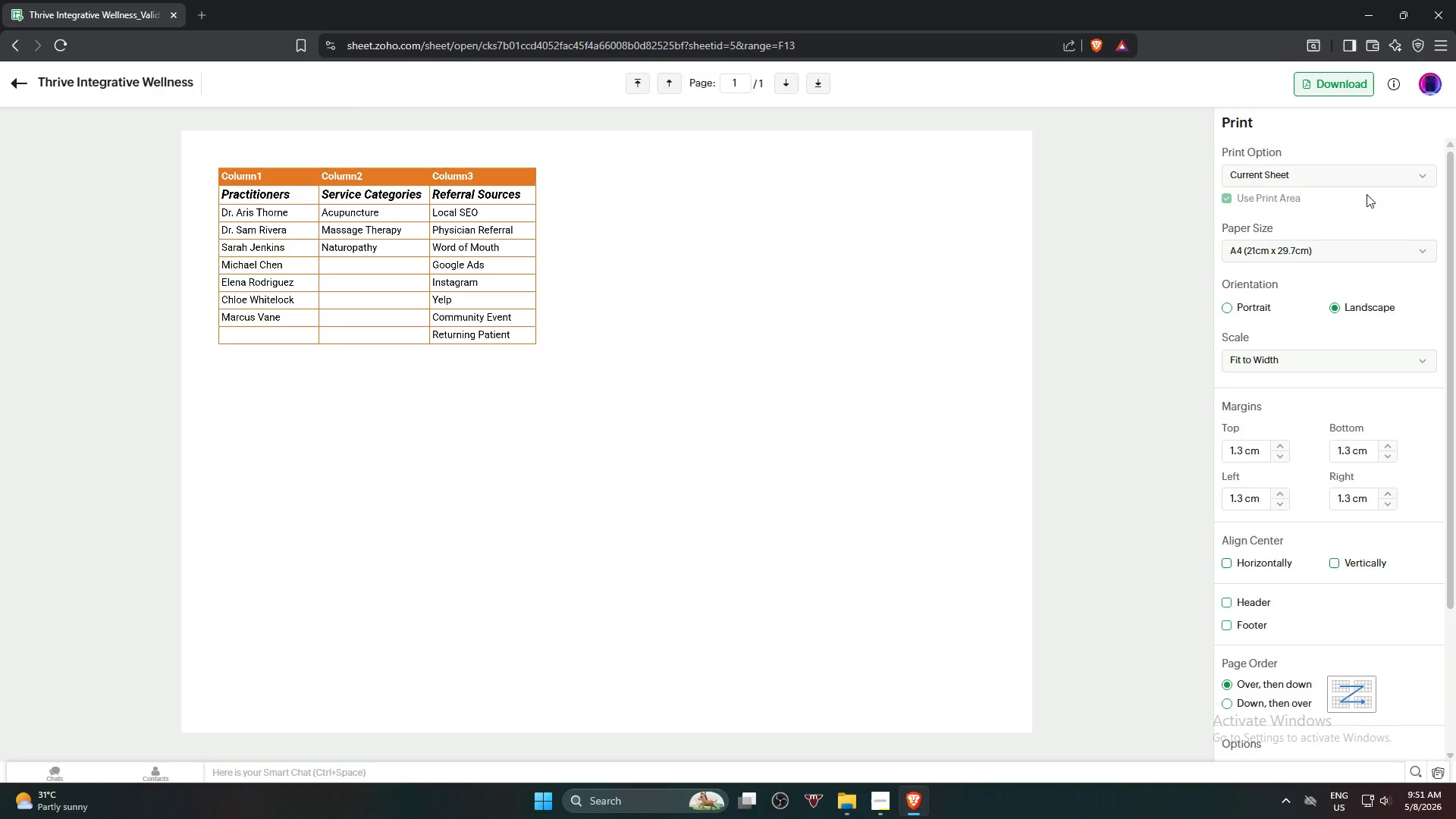 
left_click([1375, 177])
 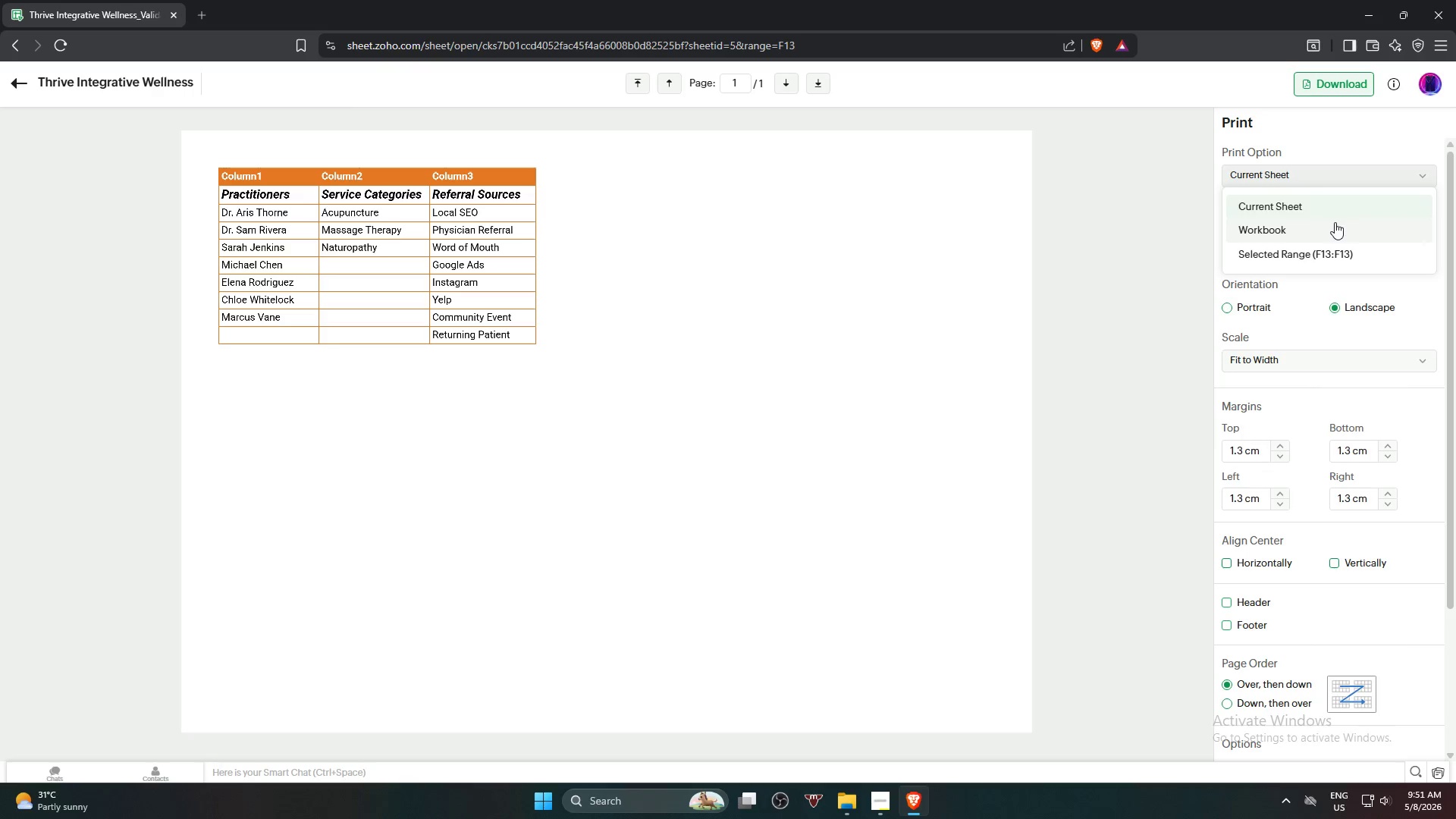 
left_click([1333, 224])
 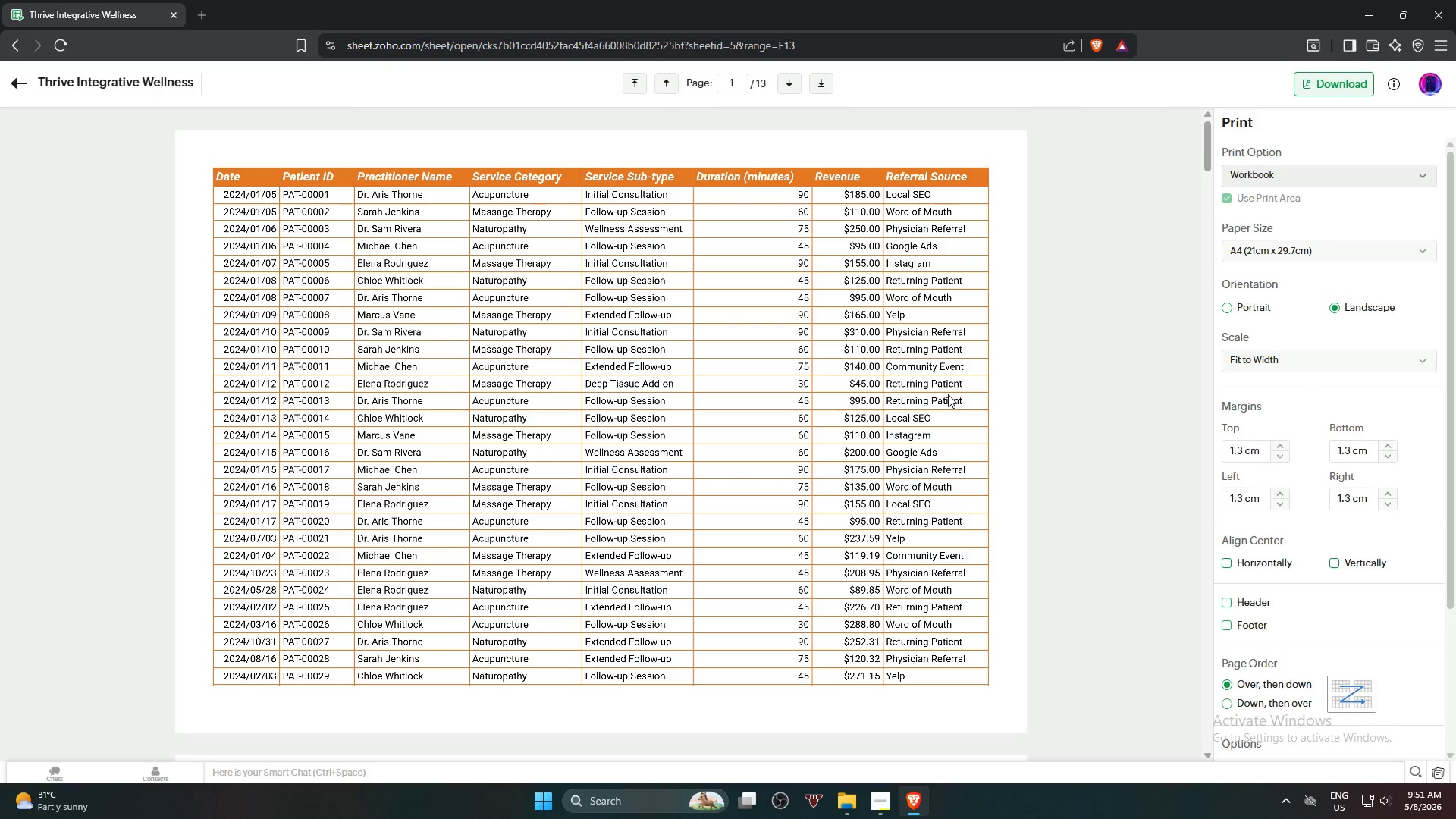 
scroll: coordinate [924, 377], scroll_direction: down, amount: 7.0
 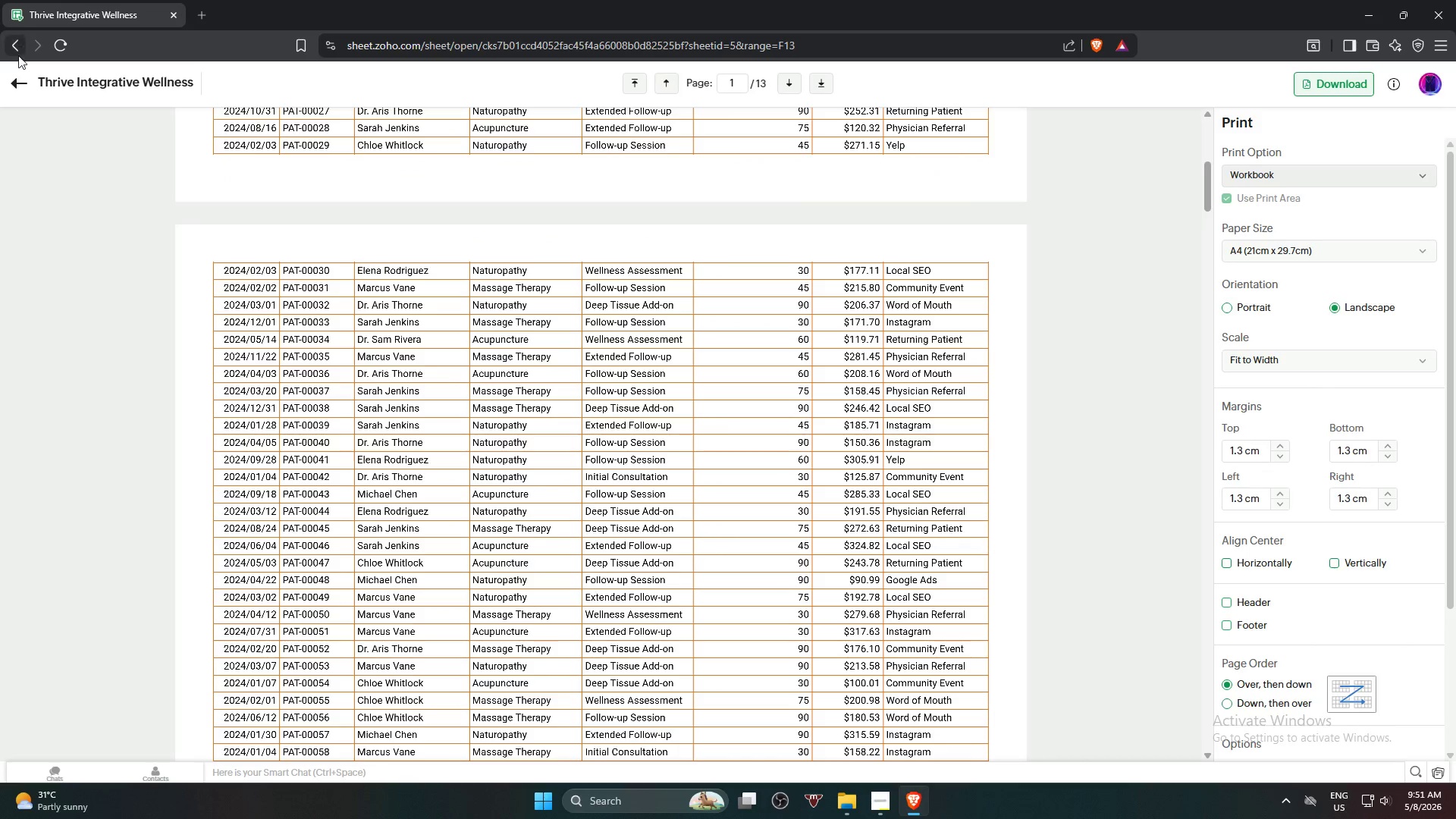 
left_click([14, 80])
 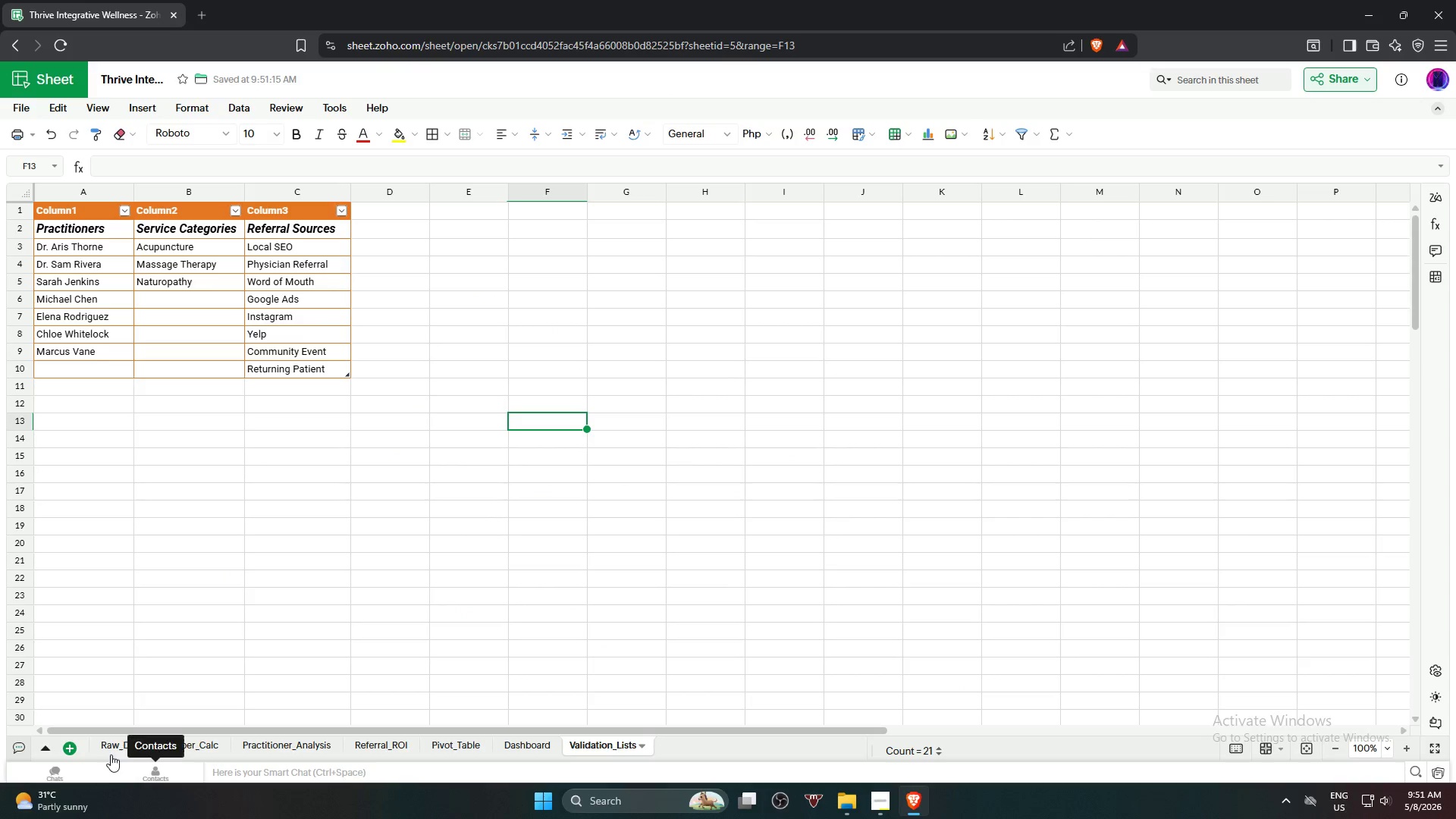 
left_click([110, 749])
 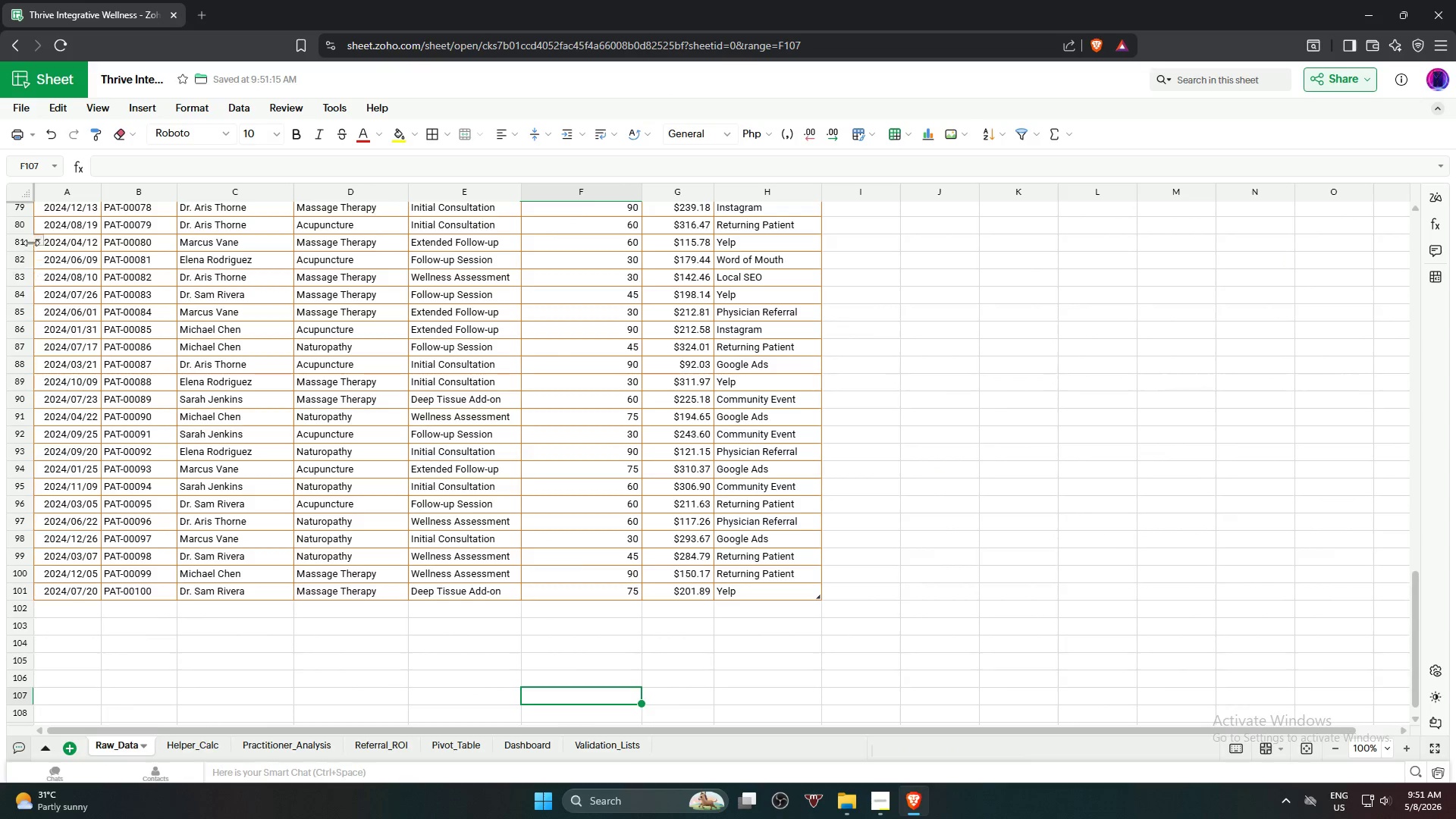 
scroll: coordinate [83, 306], scroll_direction: up, amount: 26.0
 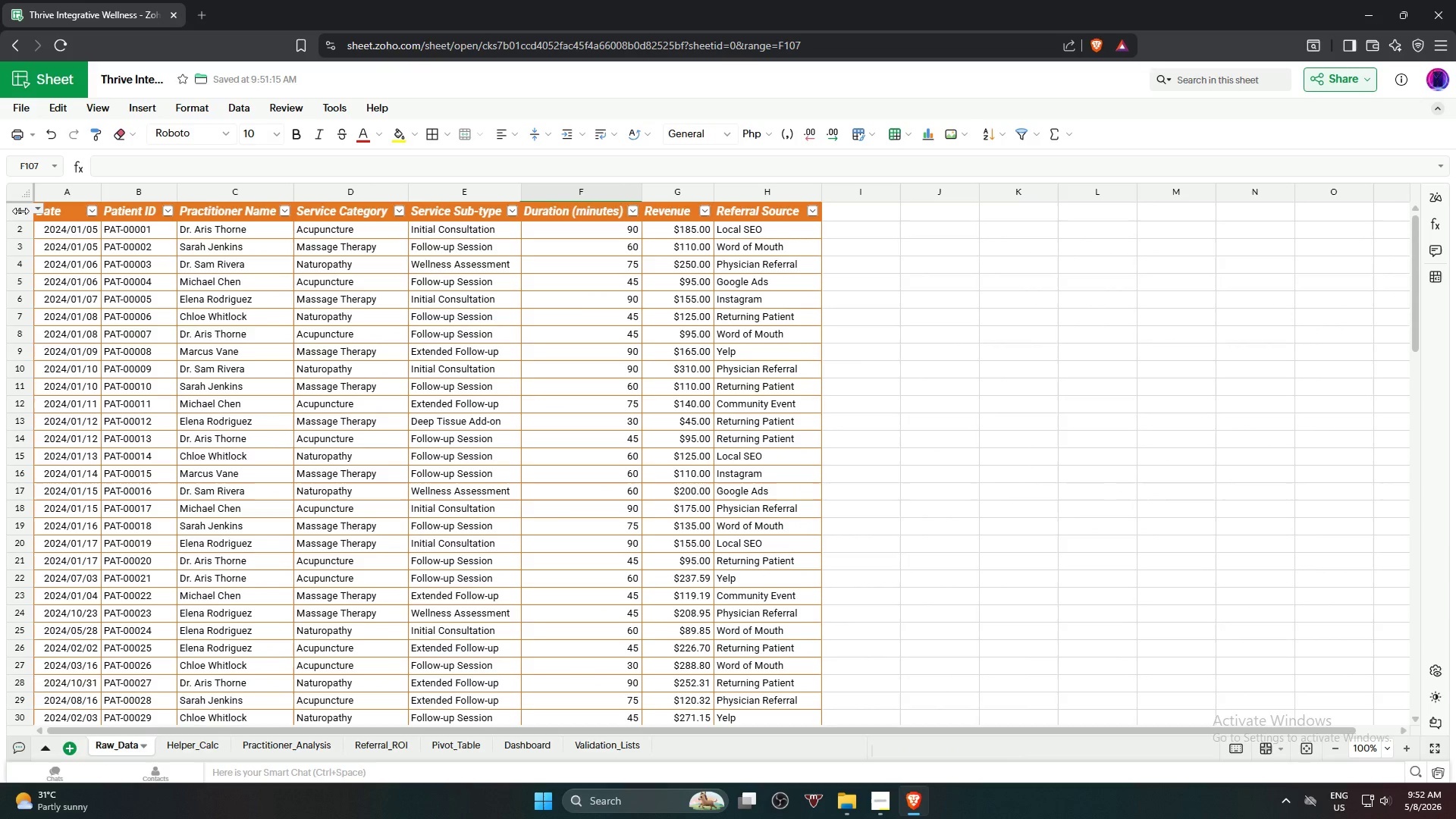 
left_click([20, 211])
 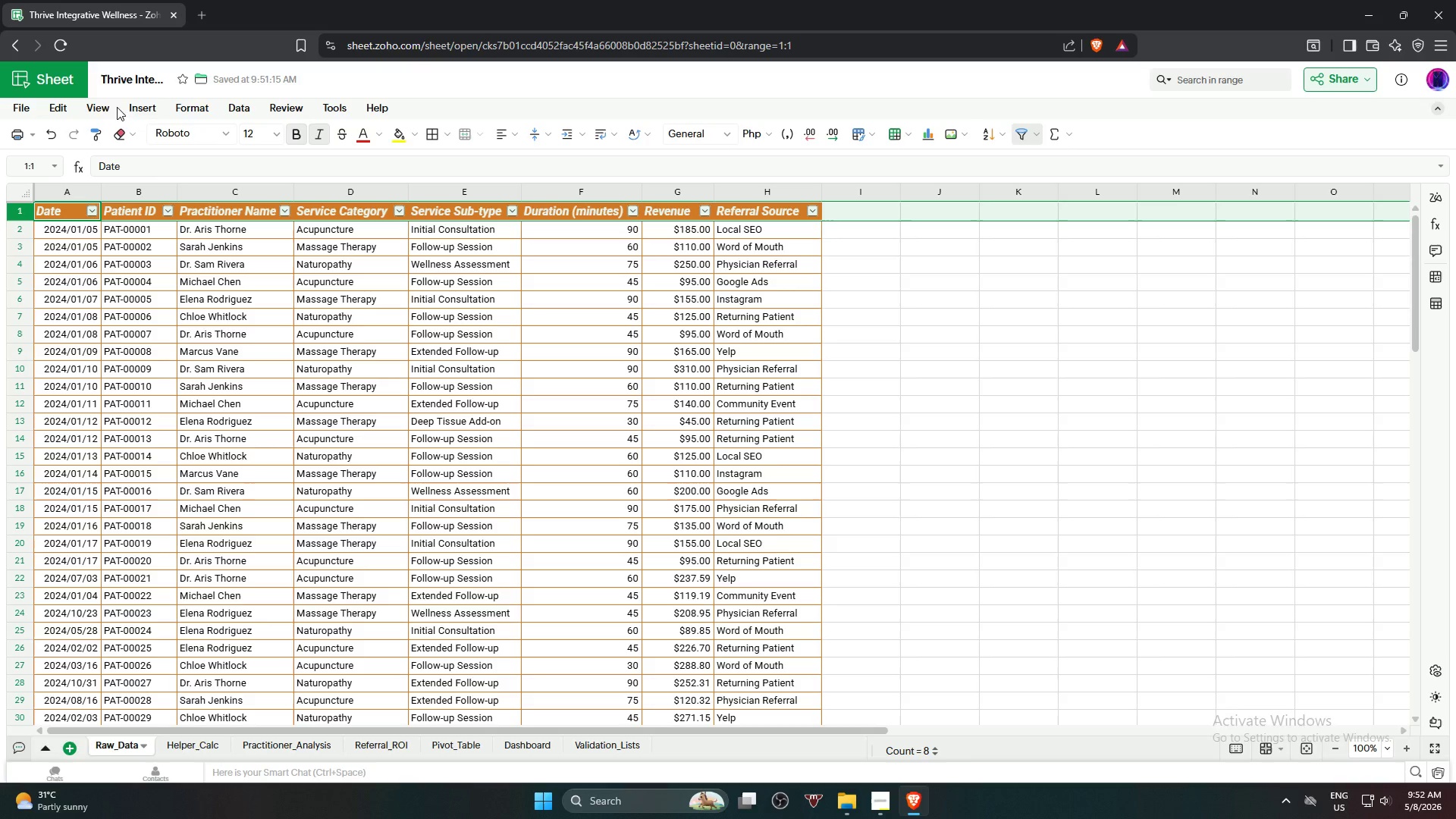 
left_click([99, 109])
 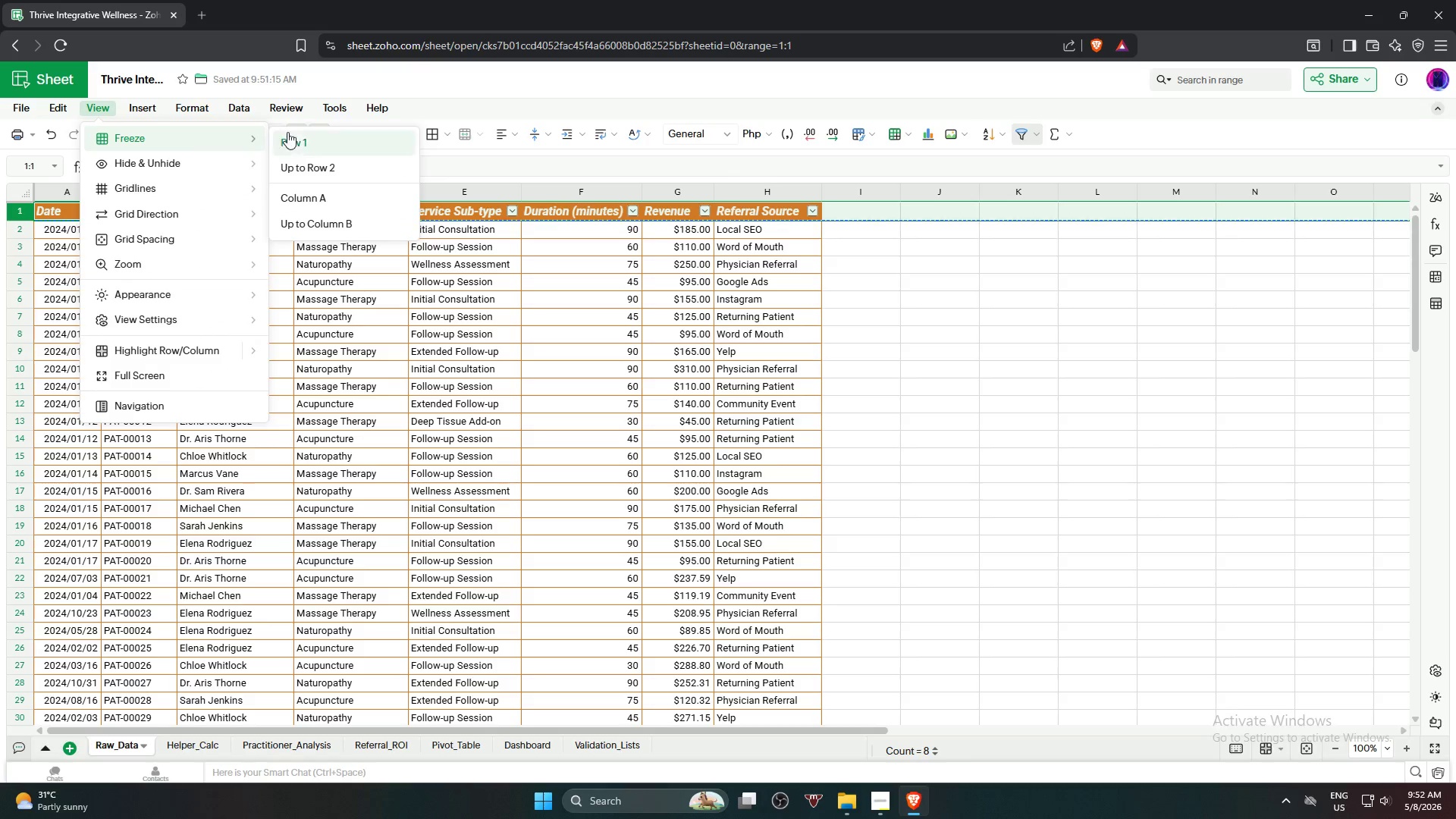 
left_click([312, 136])
 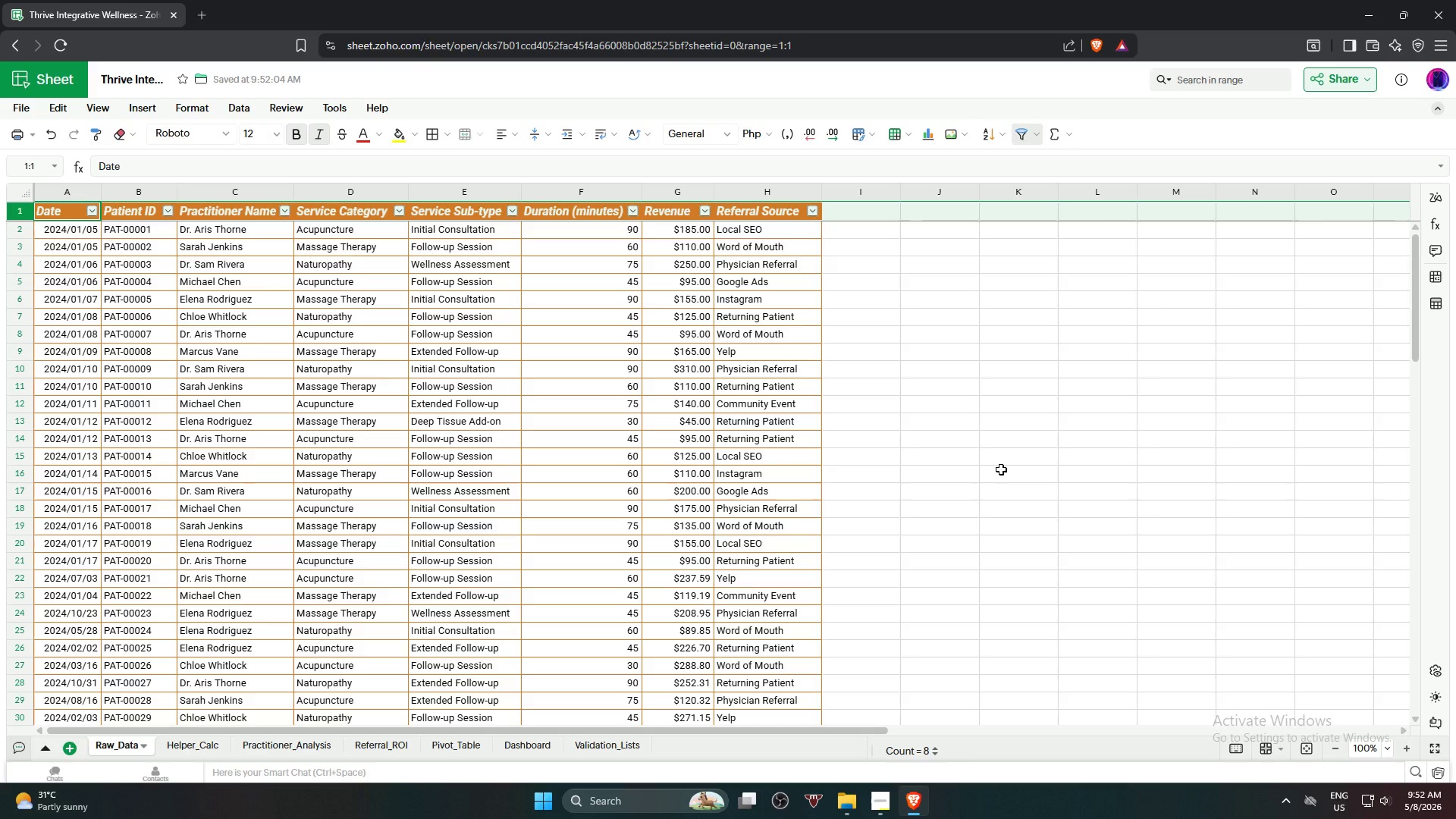 
left_click([1001, 469])
 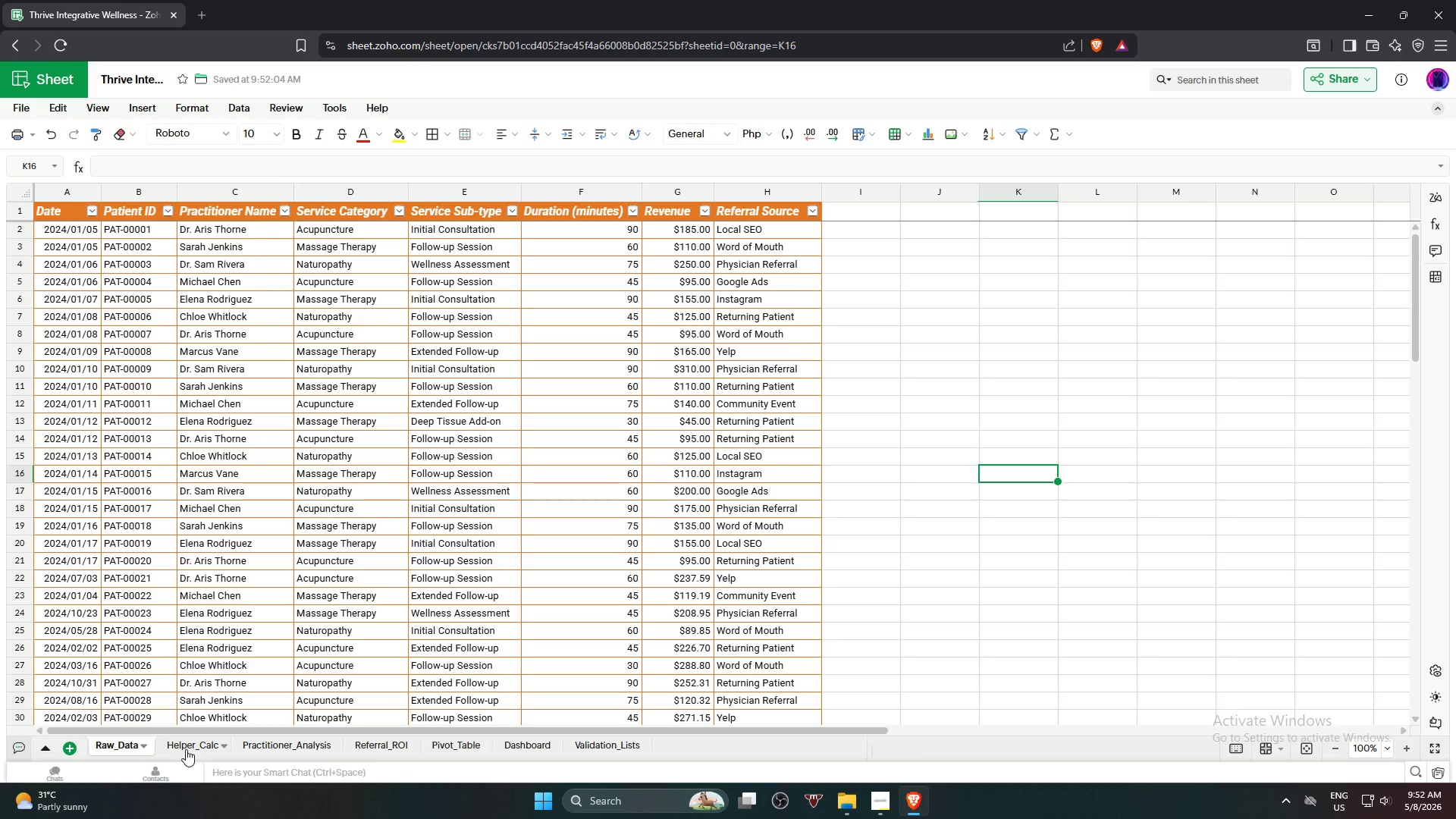 
left_click([185, 749])
 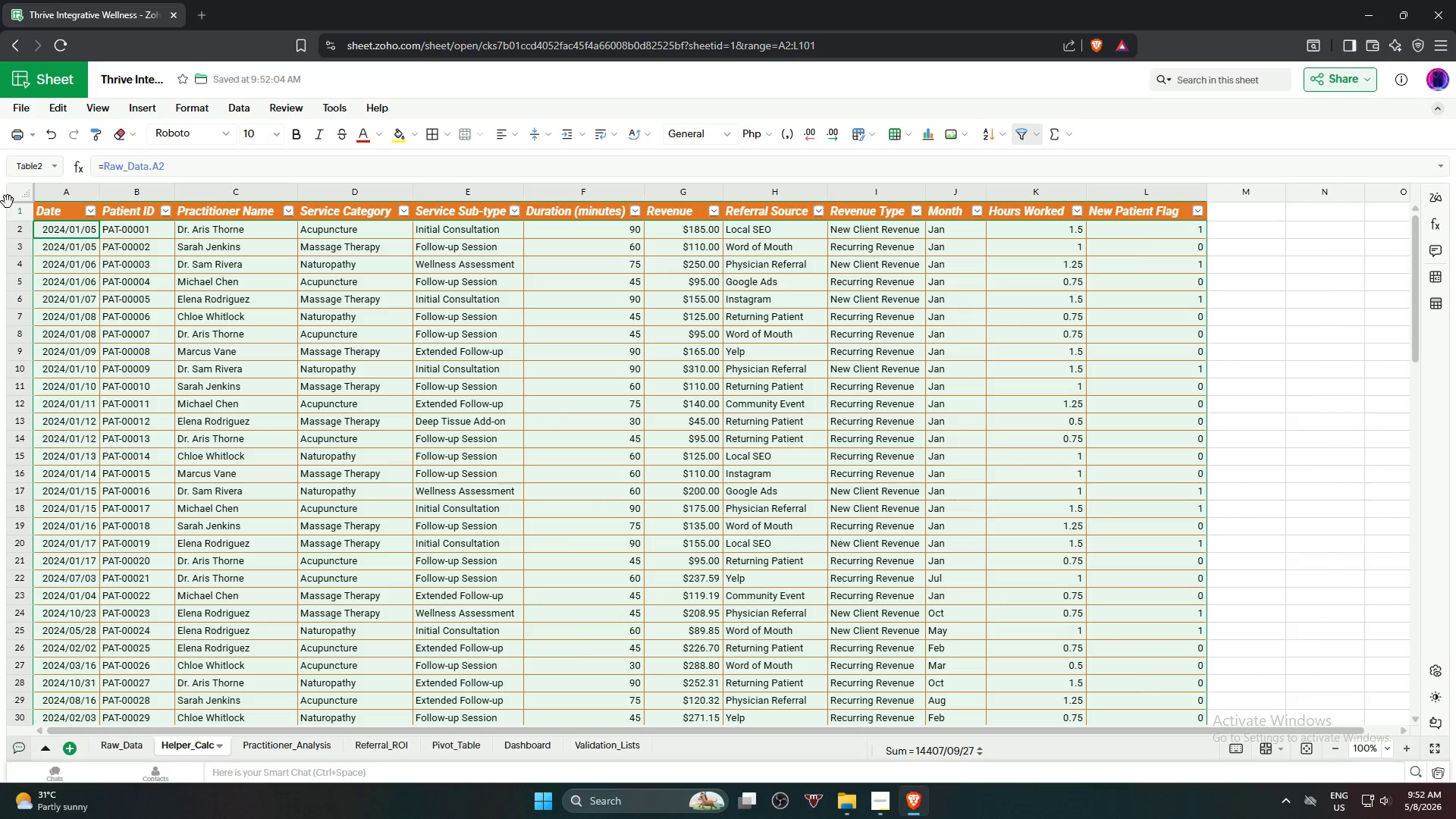 
left_click([1300, 286])
 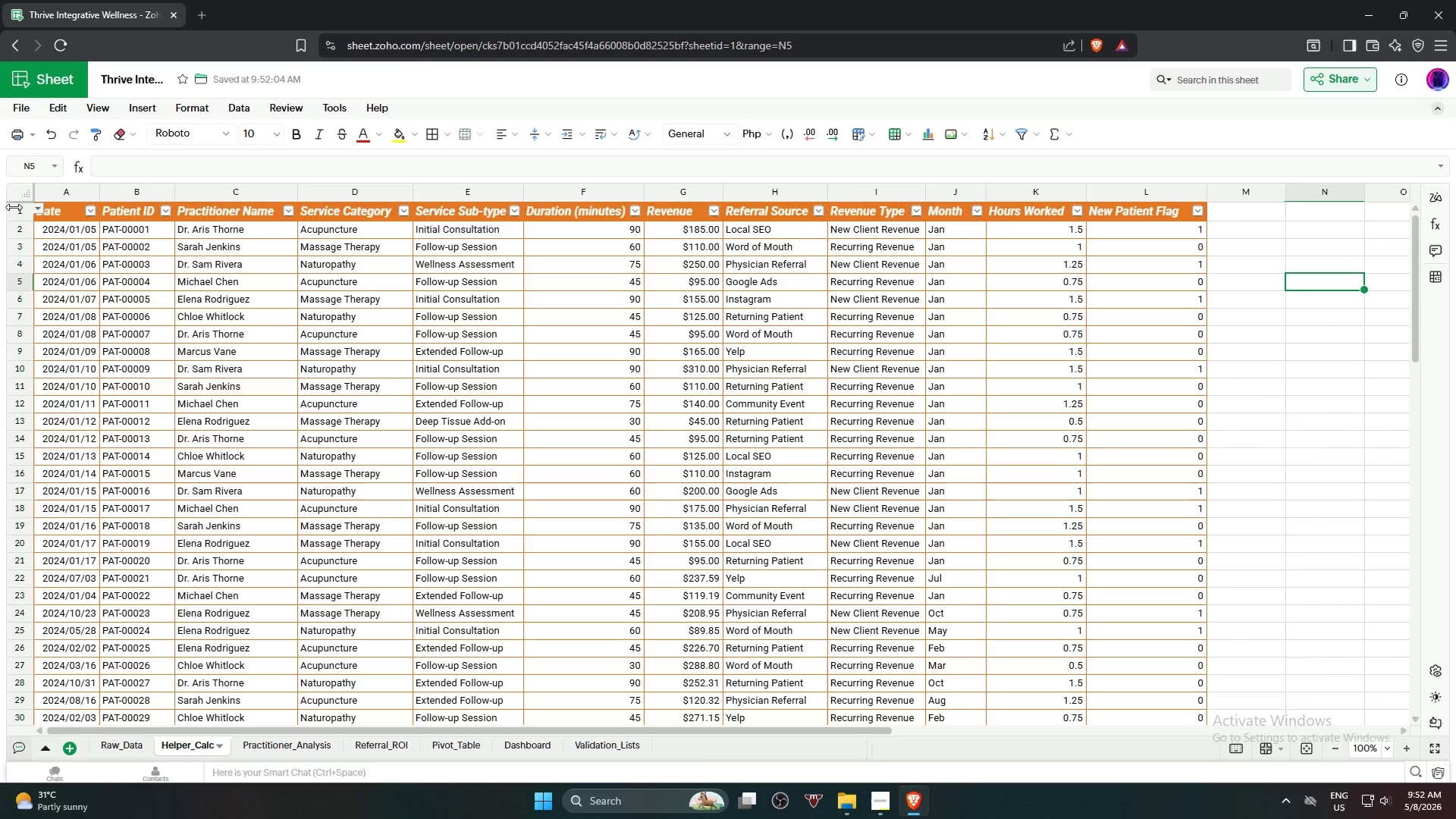 
left_click([18, 212])
 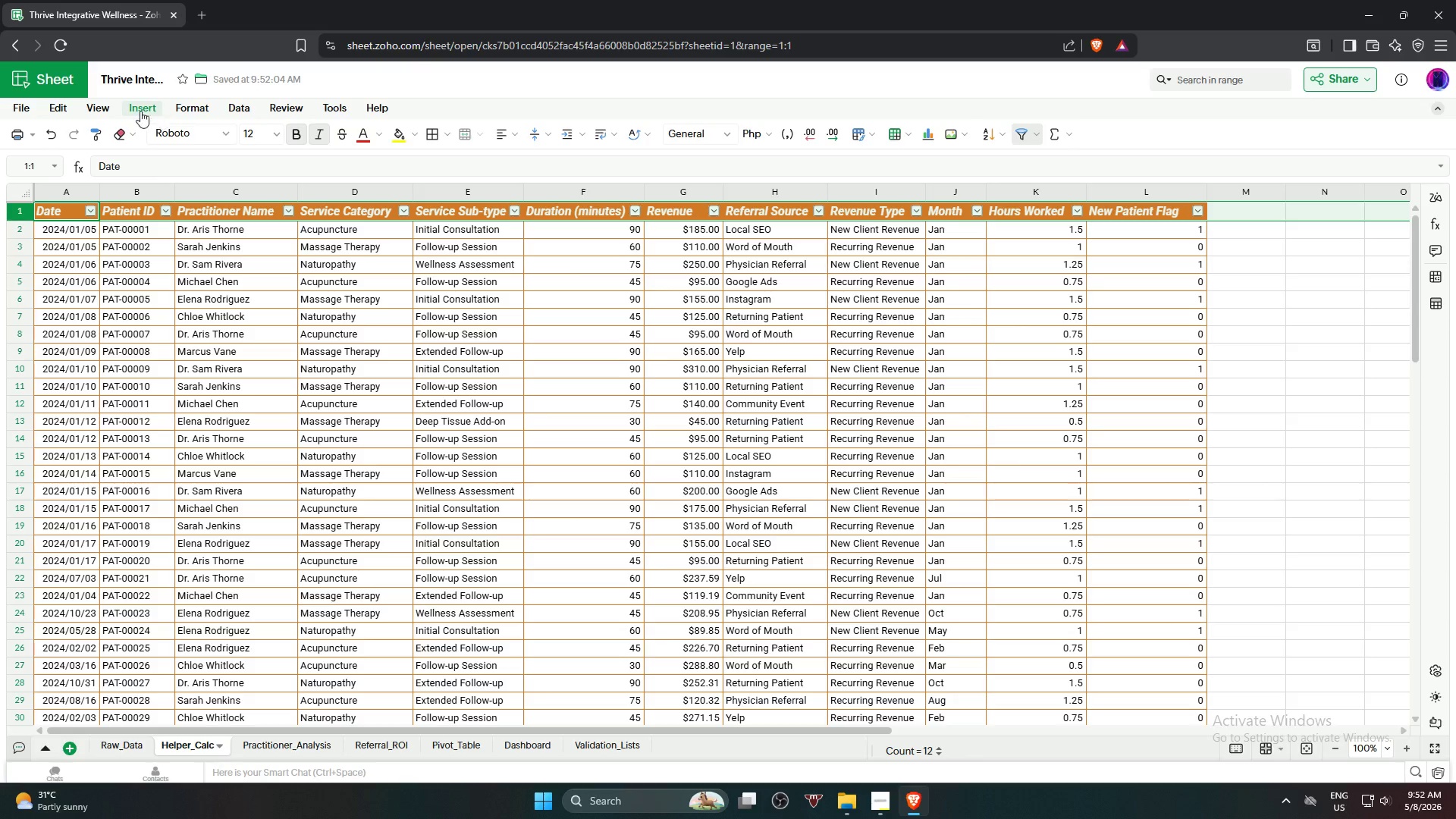 
left_click([103, 112])
 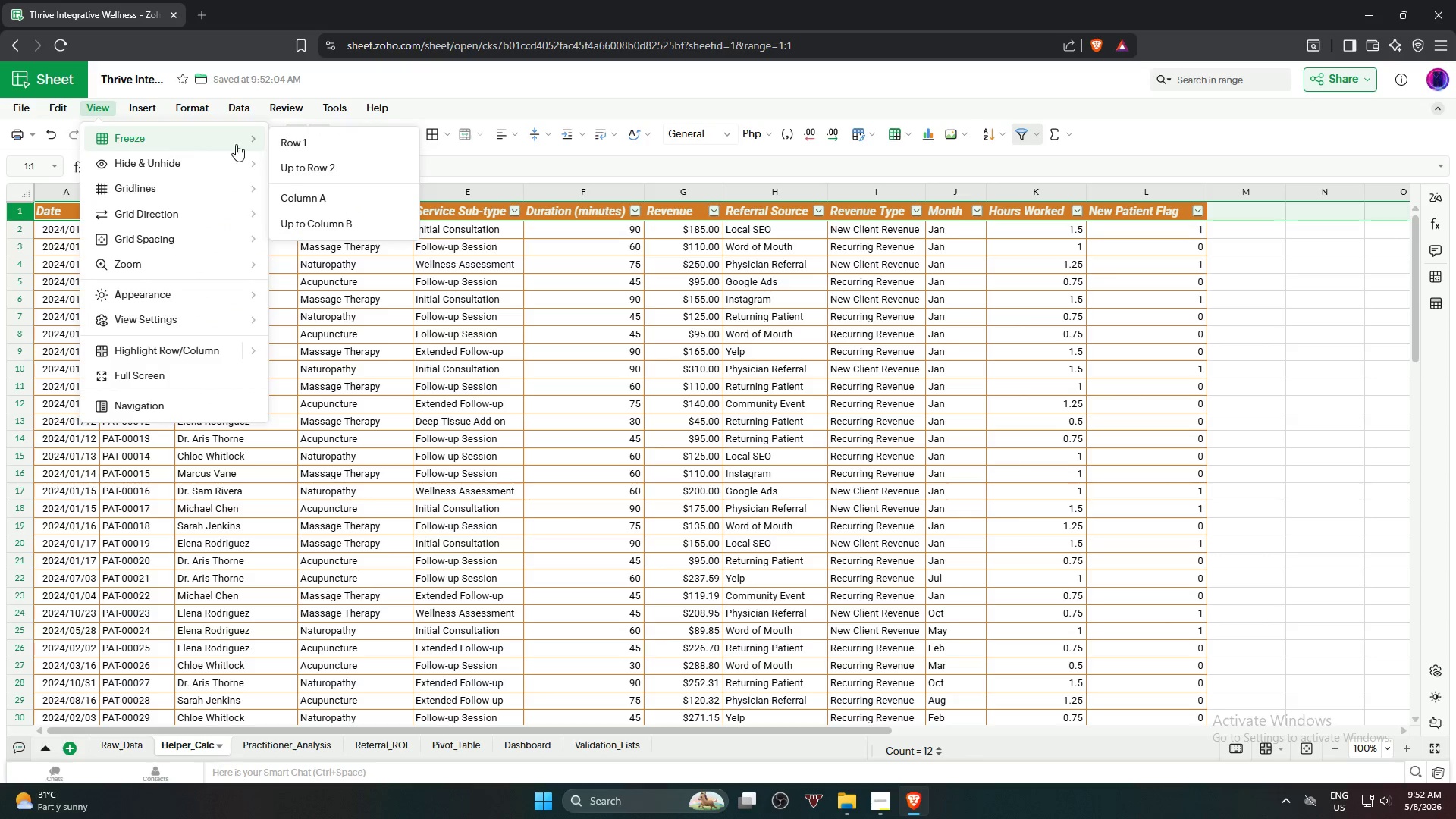 
left_click([293, 144])
 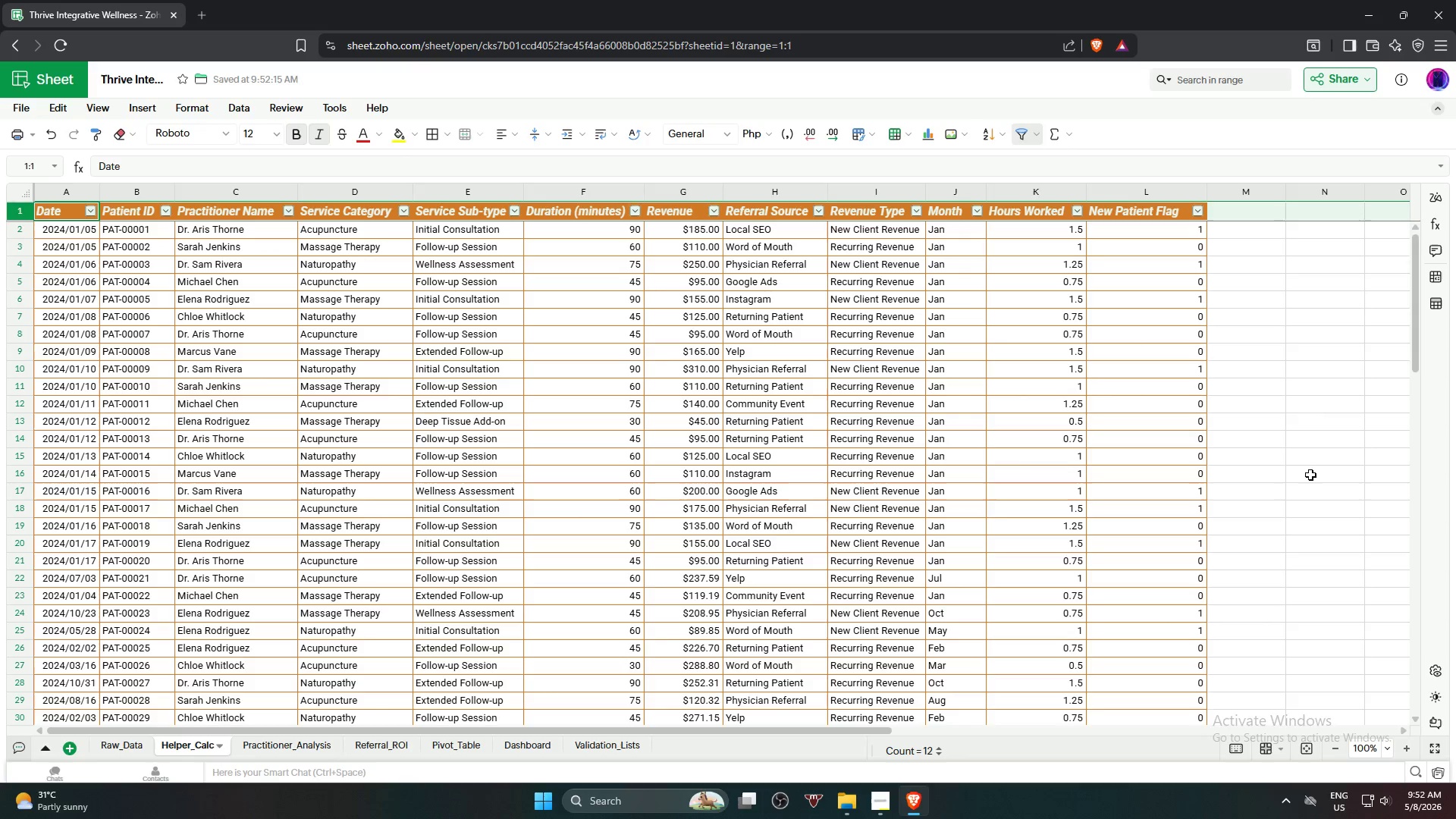 
left_click([1312, 474])
 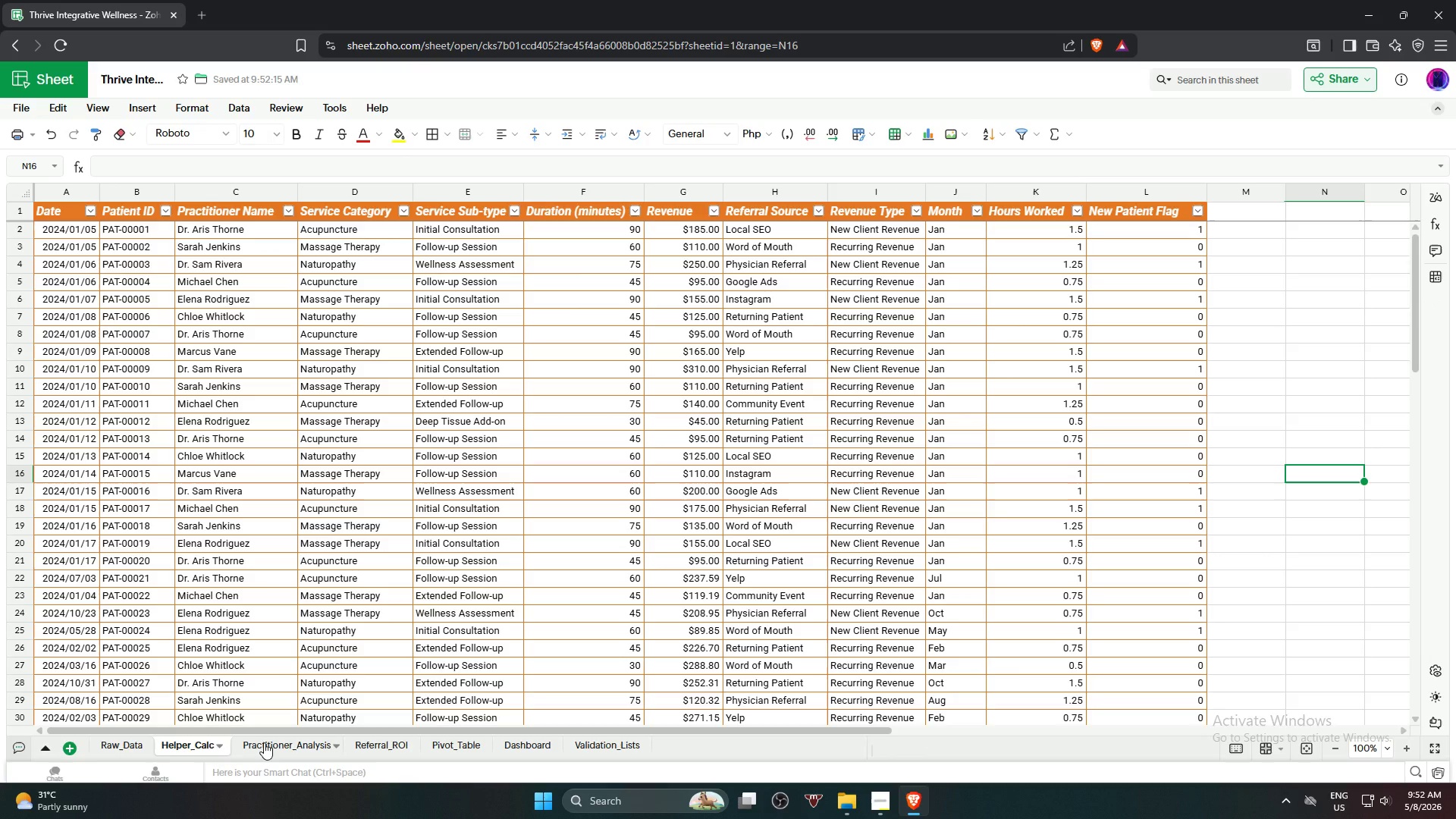 
left_click([262, 743])
 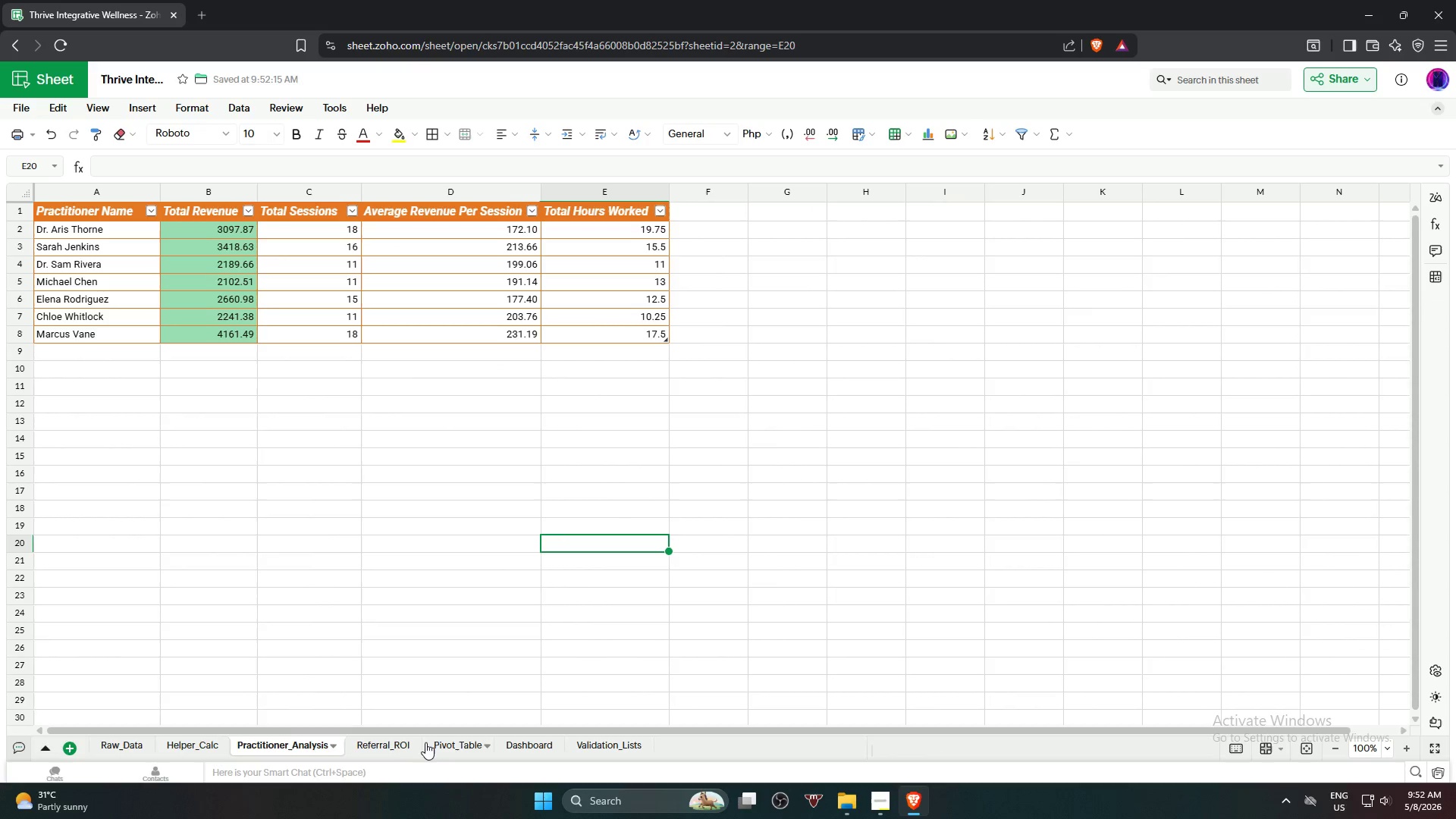 
mouse_move([372, 741])
 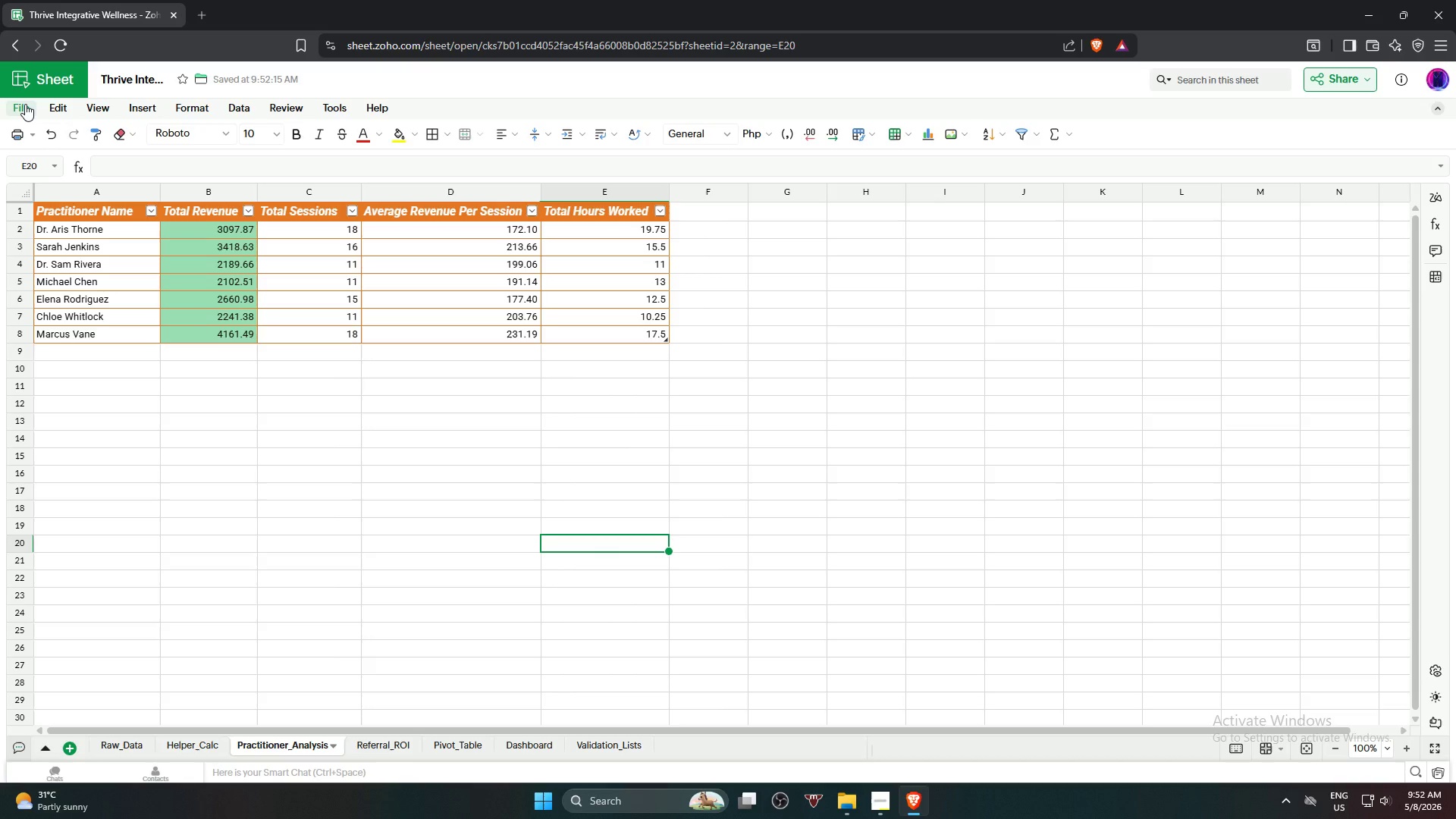 
left_click([25, 104])
 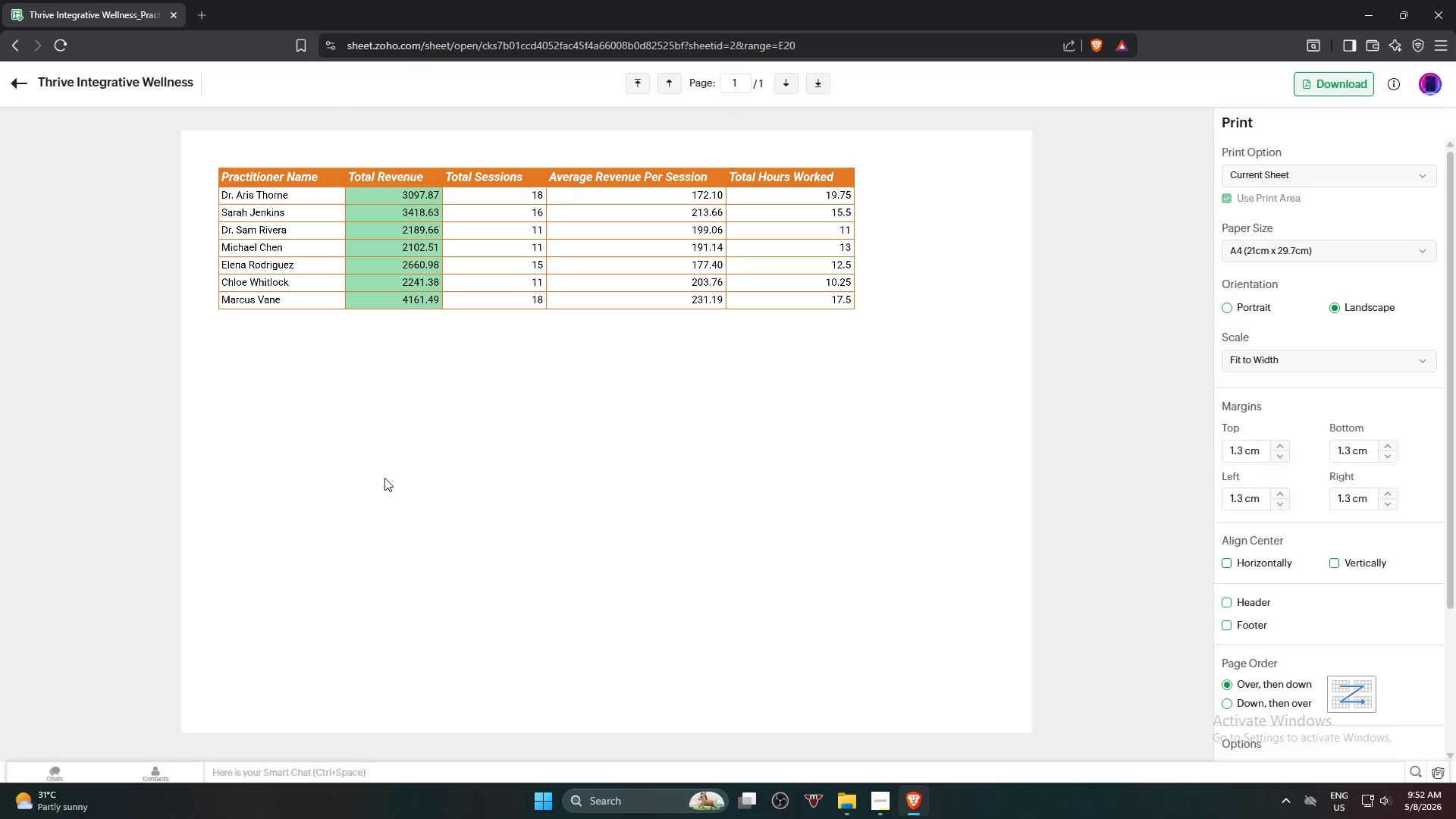 
wait(5.16)
 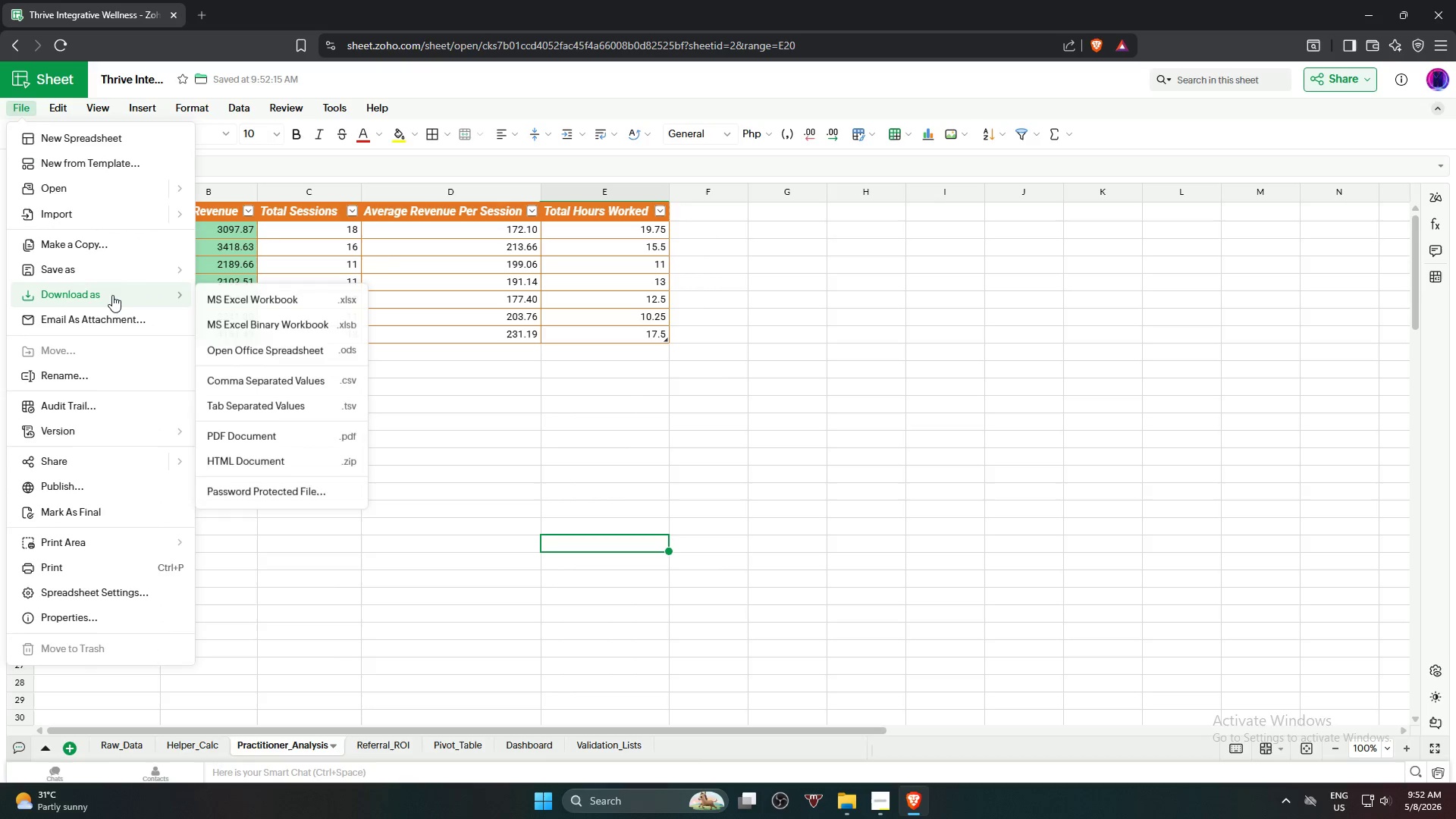 
left_click([1370, 174])
 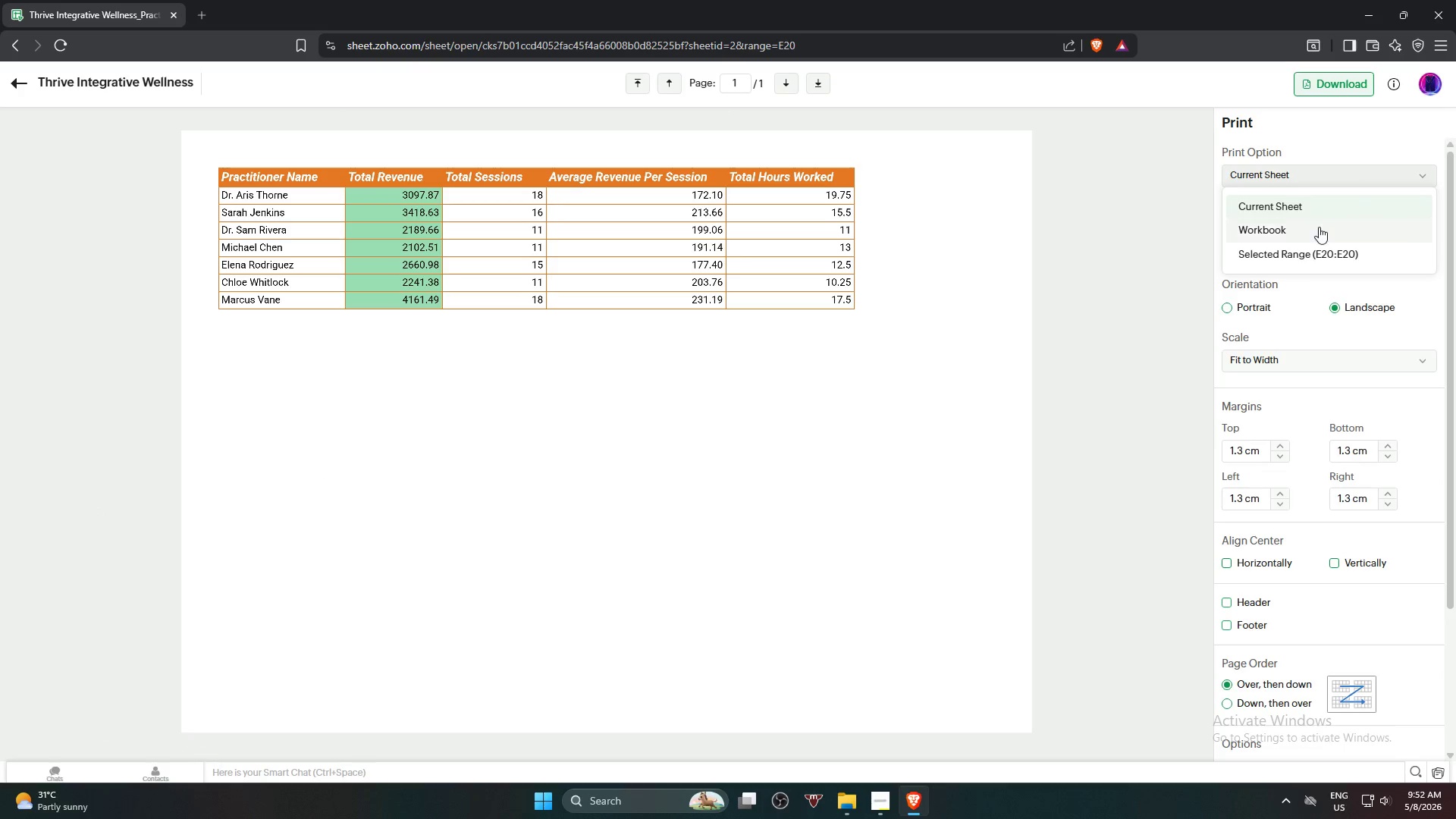 
left_click([1315, 231])
 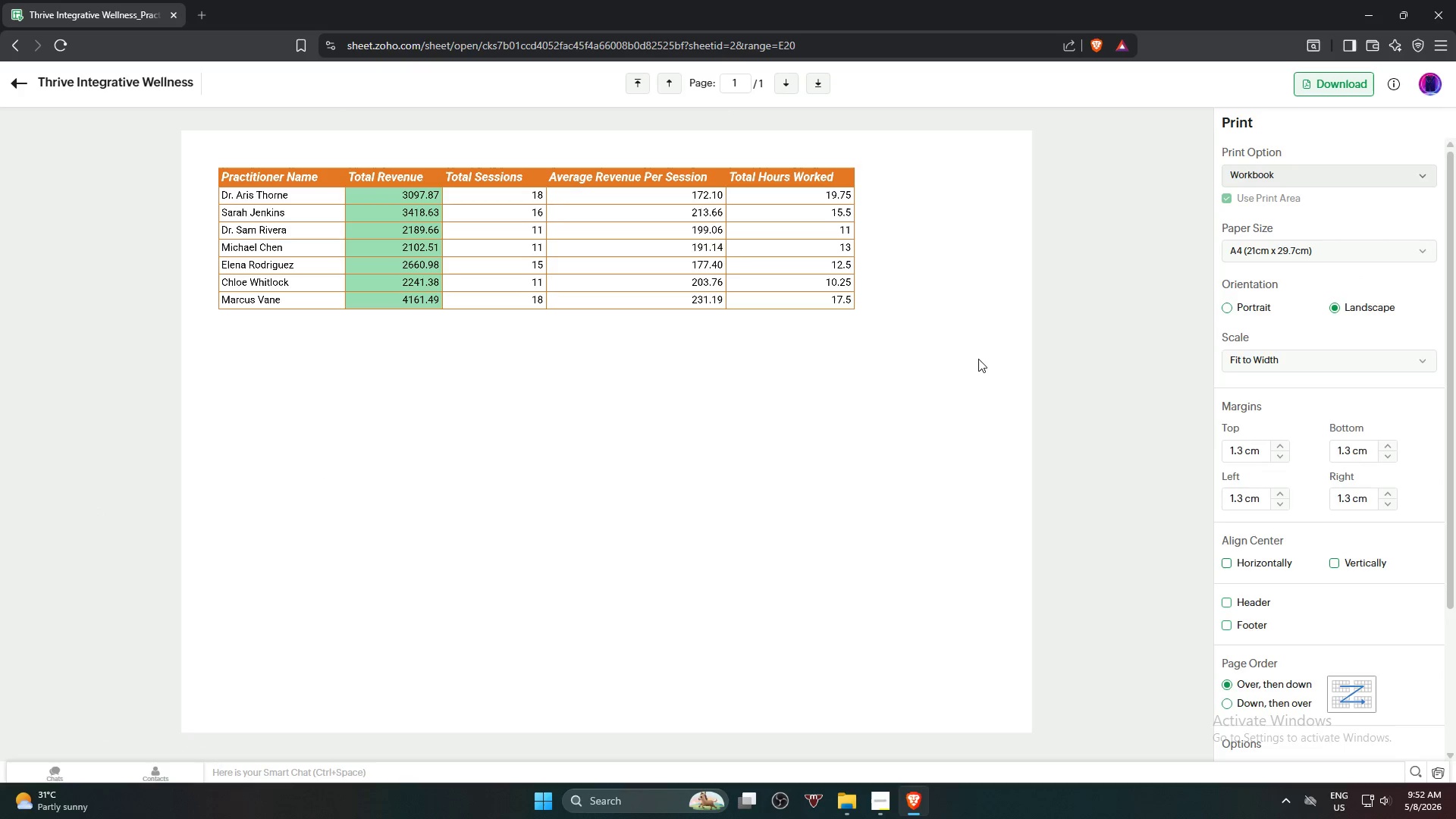 
scroll: coordinate [967, 371], scroll_direction: up, amount: 1.0
 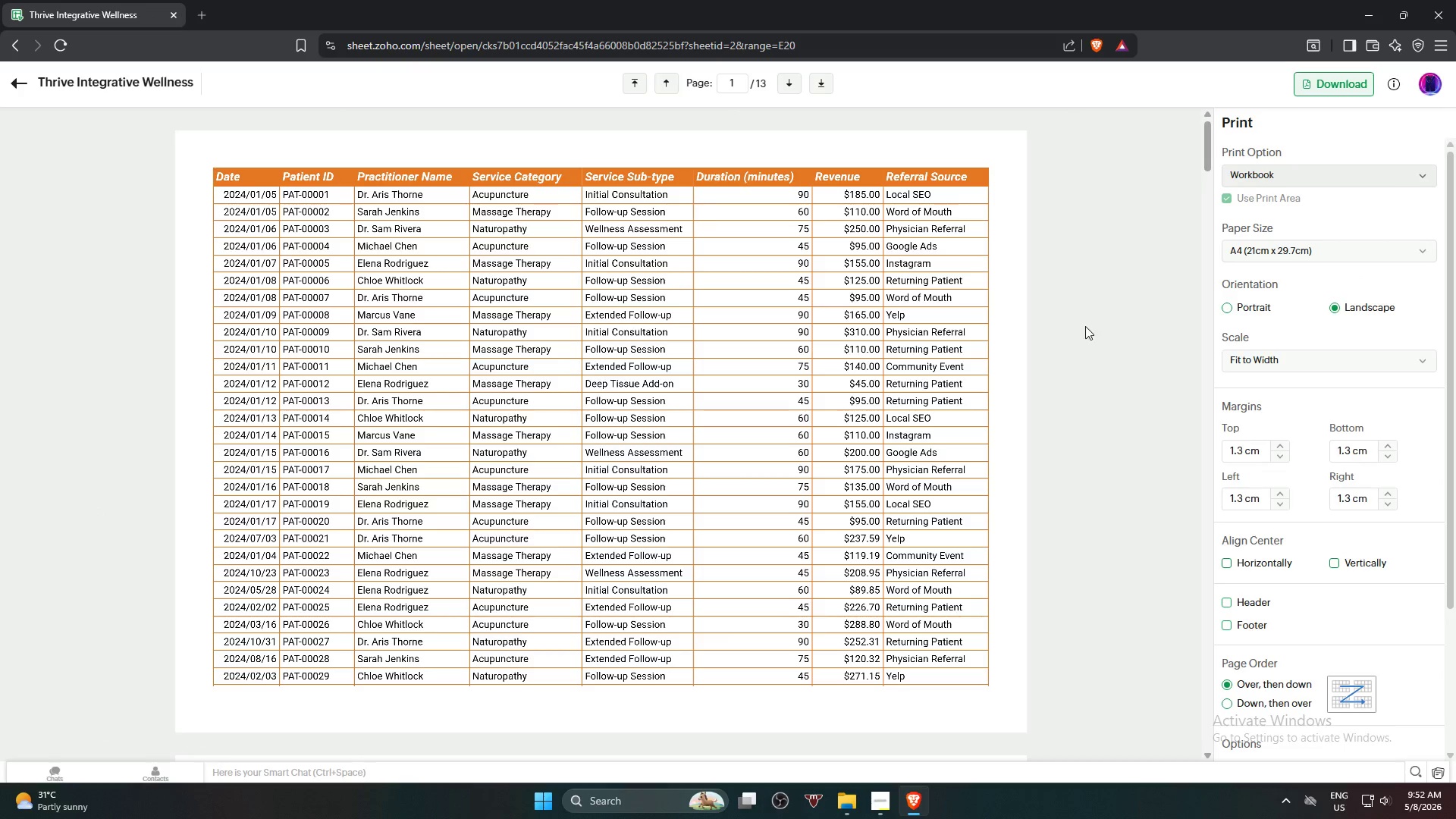 
scroll: coordinate [1081, 303], scroll_direction: down, amount: 73.0
 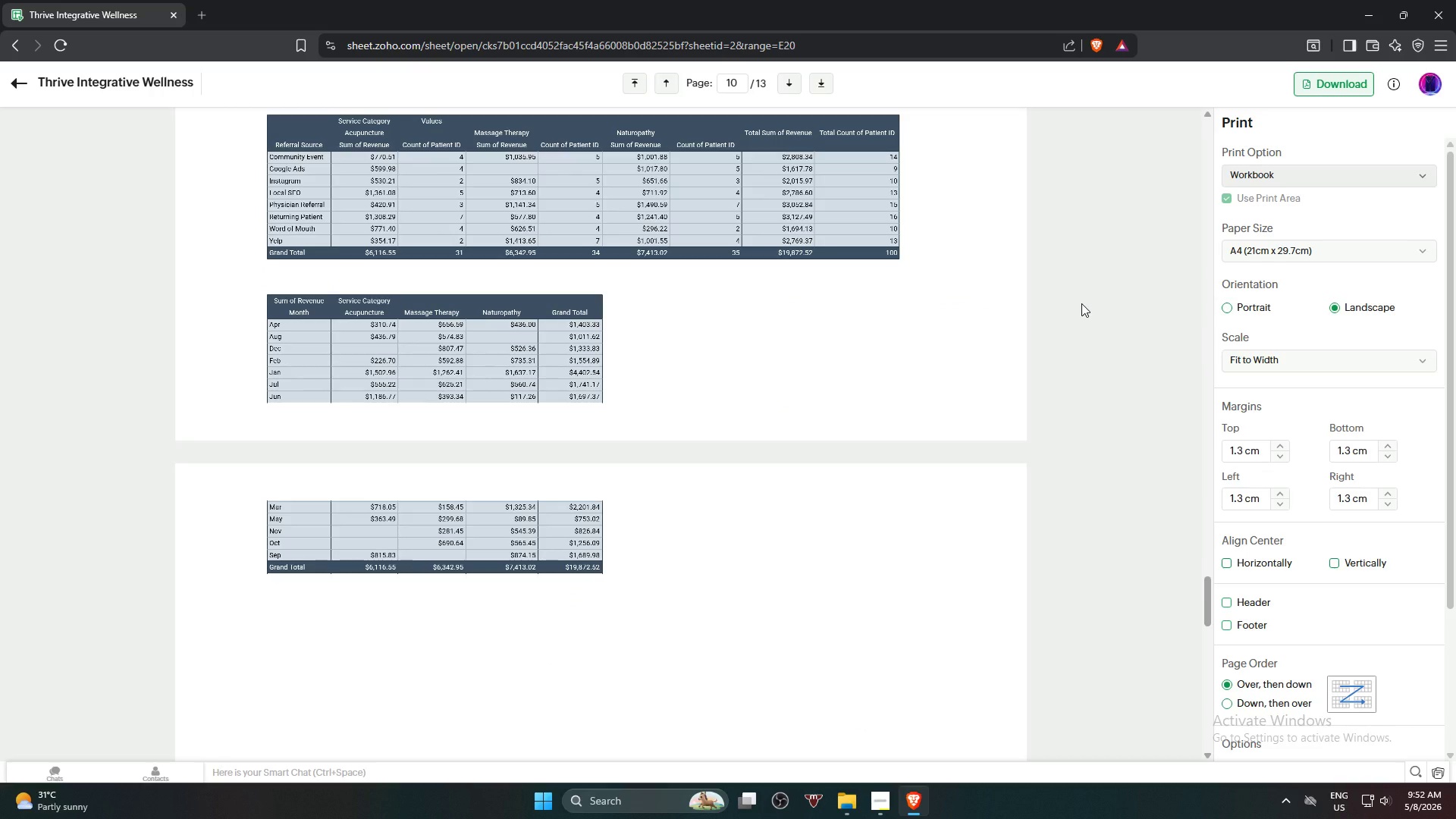 
scroll: coordinate [1081, 303], scroll_direction: up, amount: 5.0
 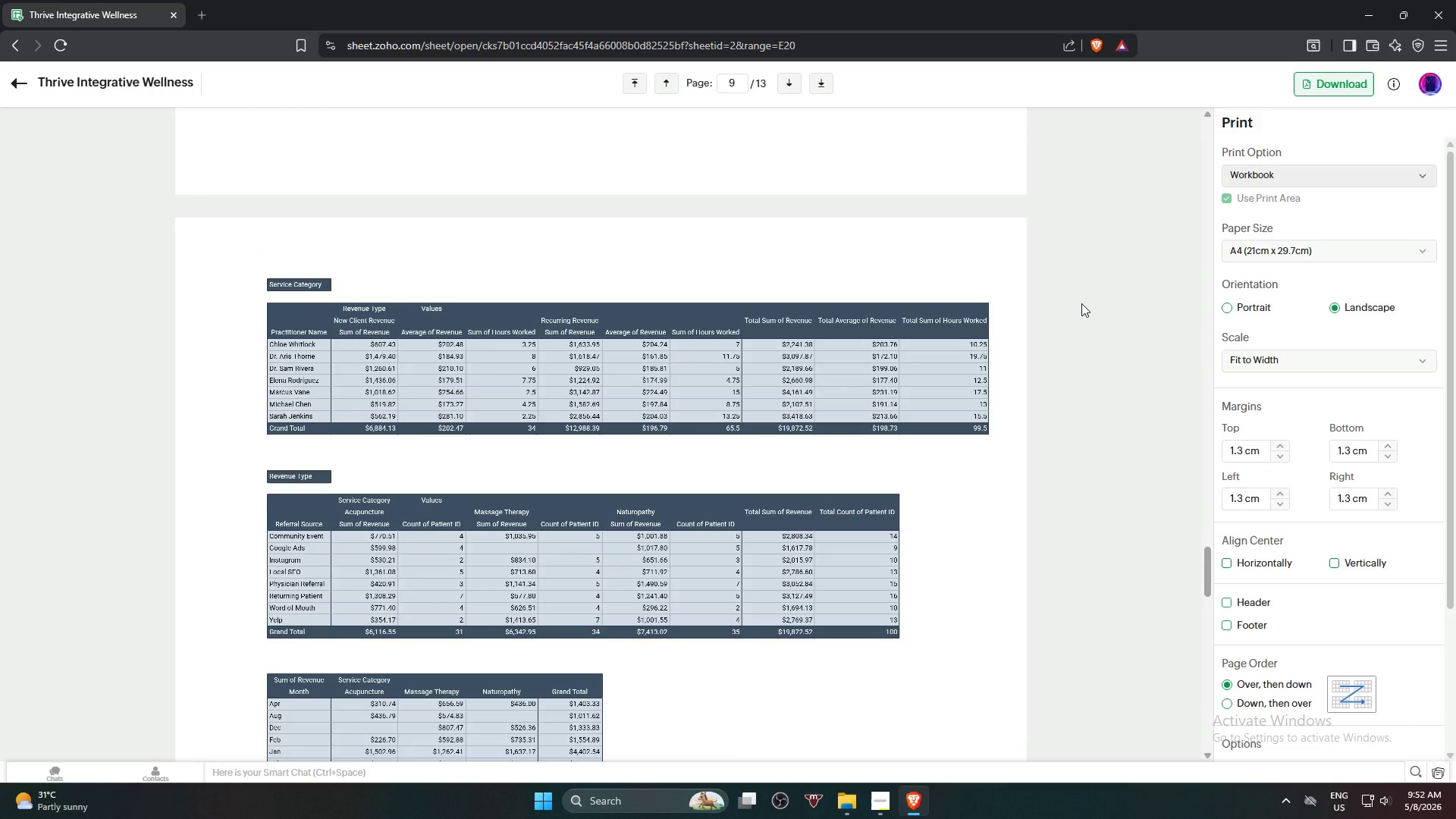 
scroll: coordinate [1081, 303], scroll_direction: down, amount: 13.0
 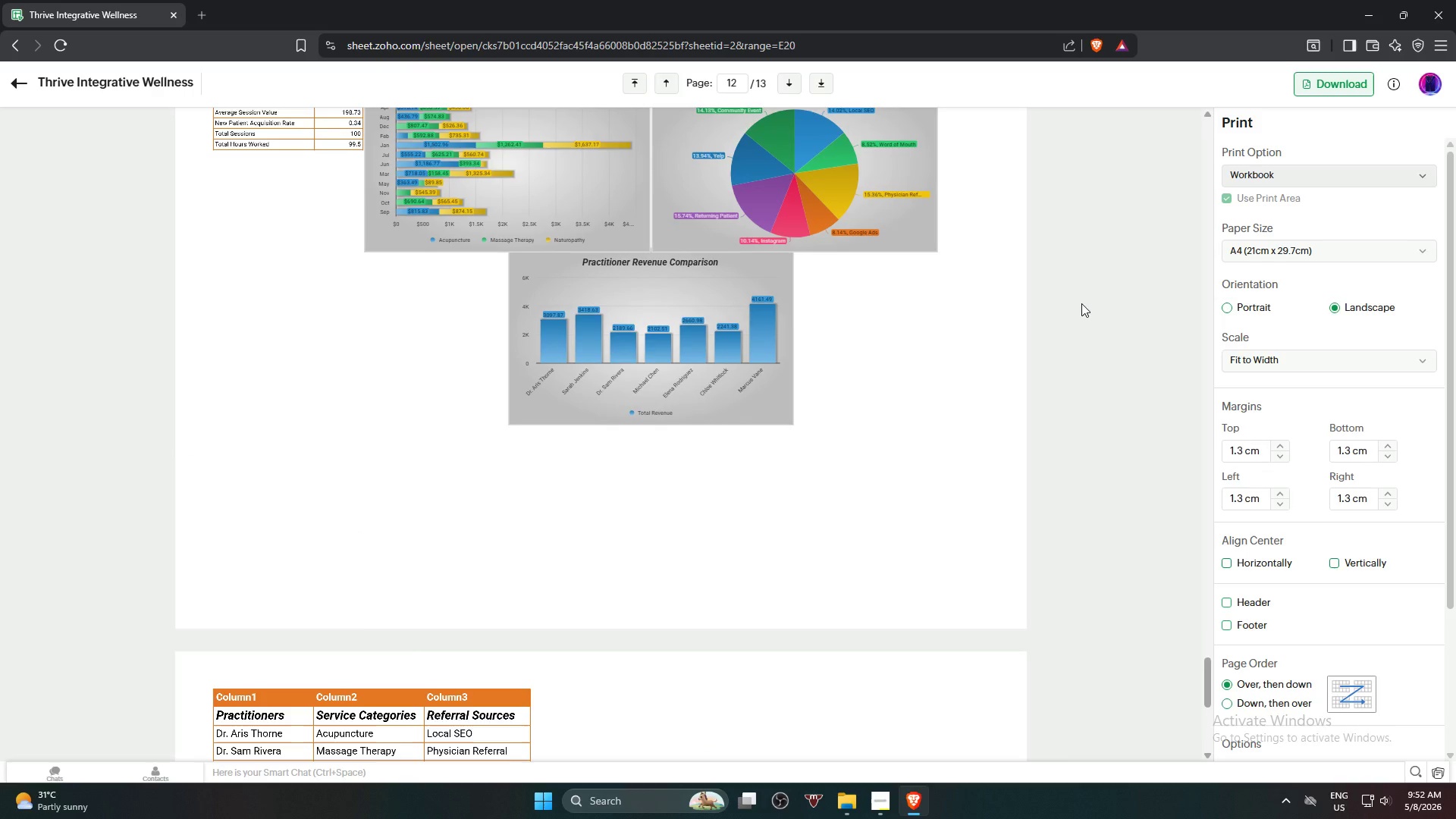 
scroll: coordinate [1178, 195], scroll_direction: up, amount: 13.0
 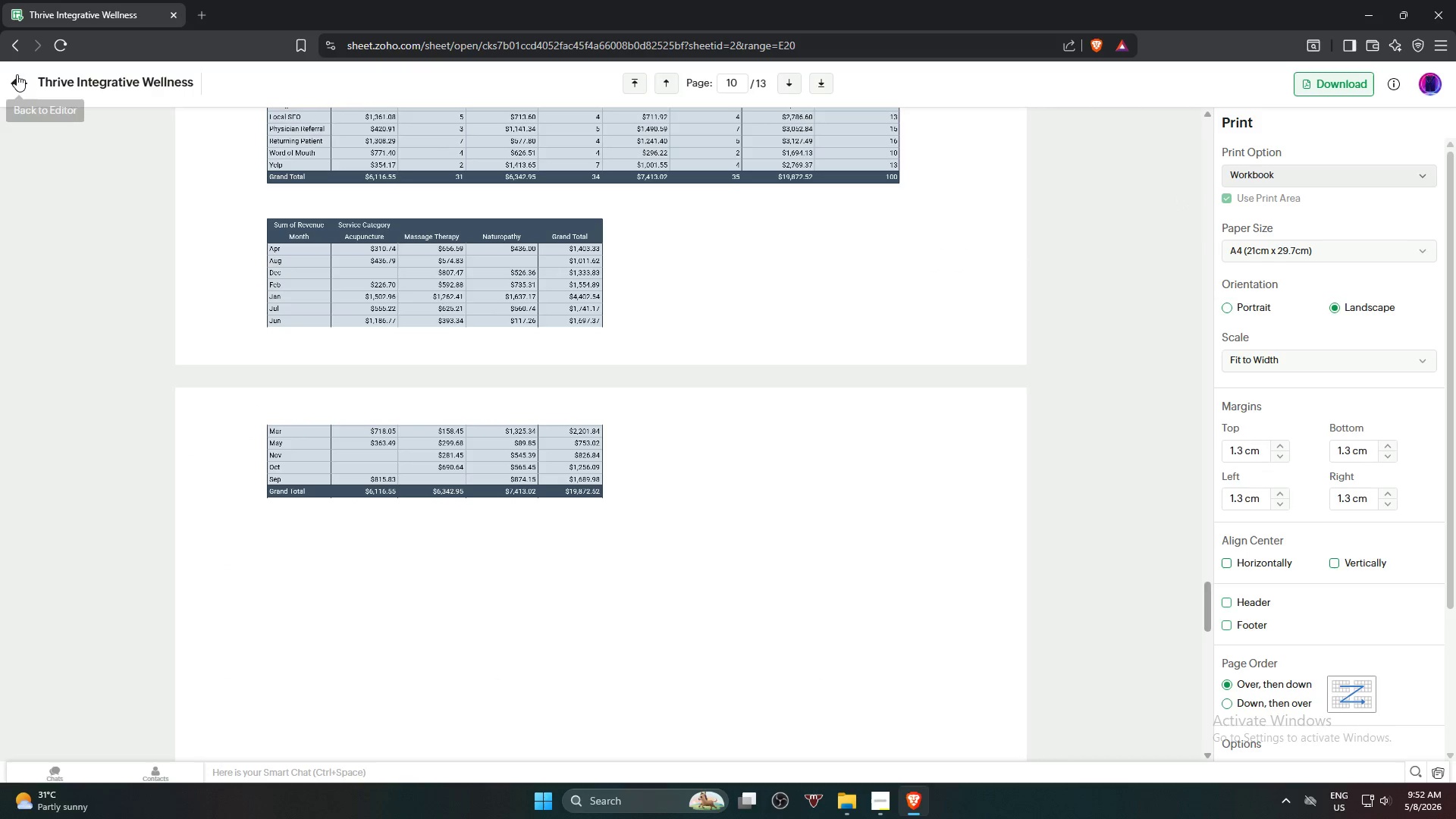 
left_click([16, 74])
 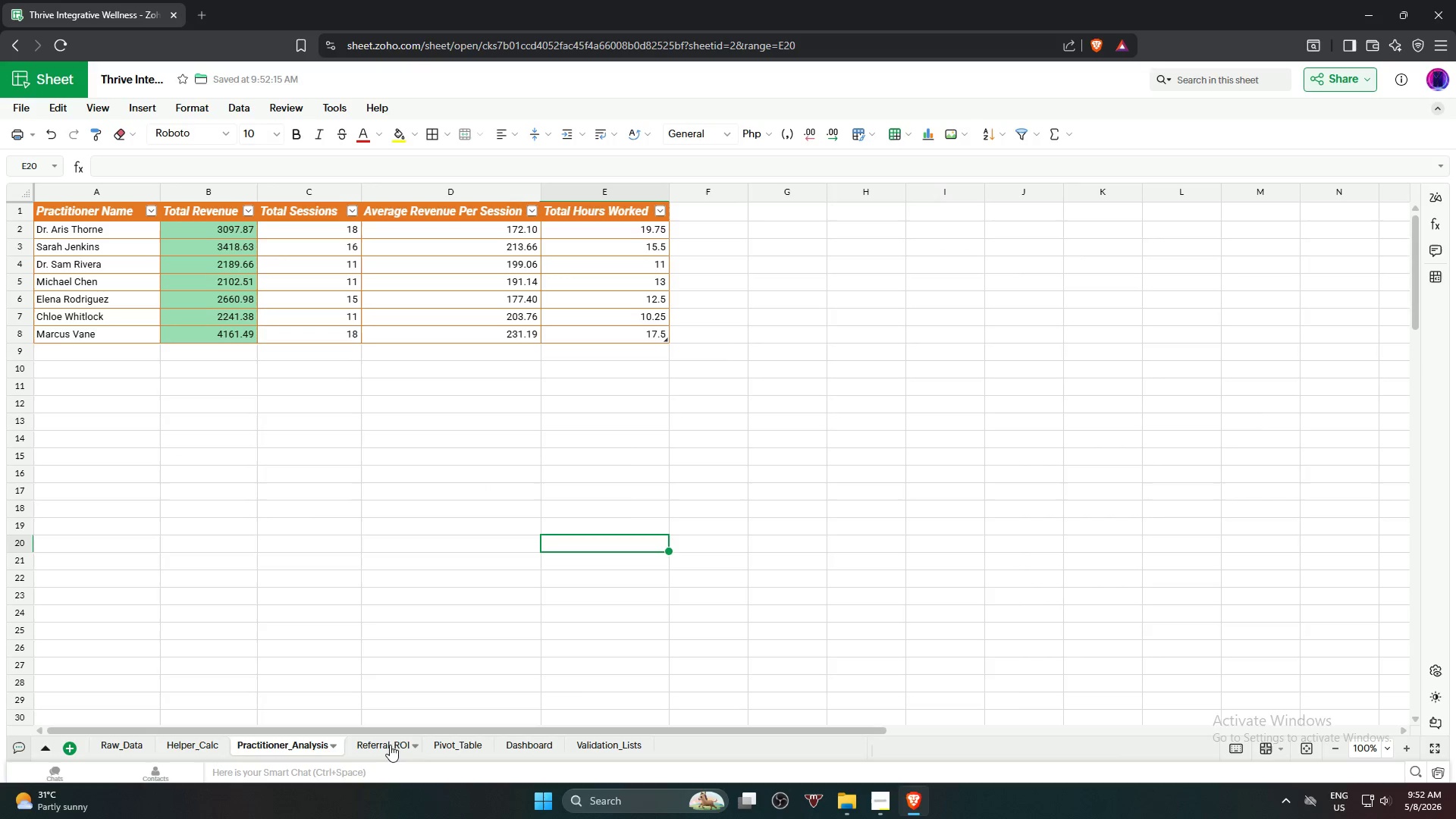 
mouse_move([456, 741])
 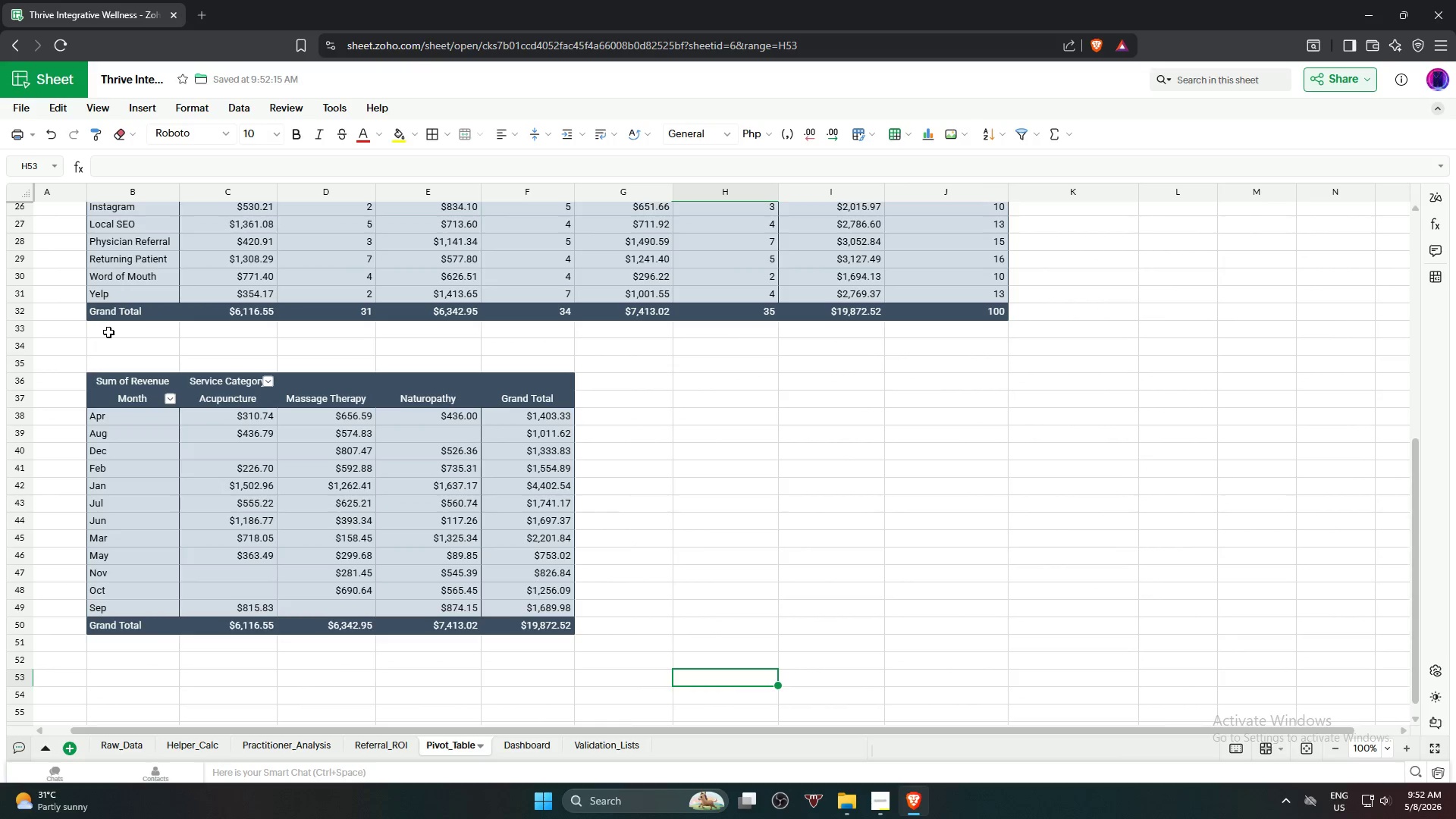 
scroll: coordinate [84, 306], scroll_direction: up, amount: 12.0
 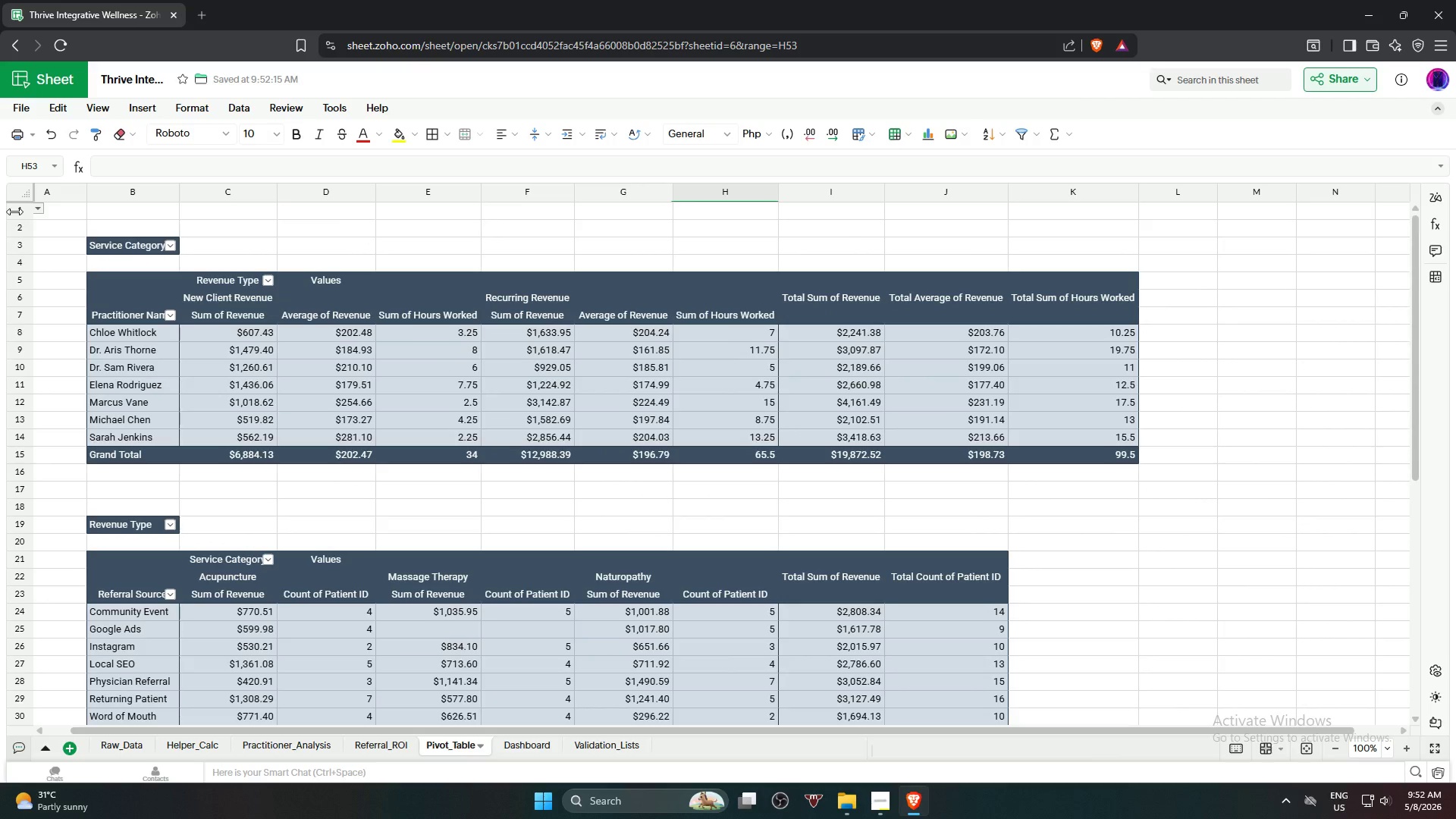 
right_click([14, 212])
 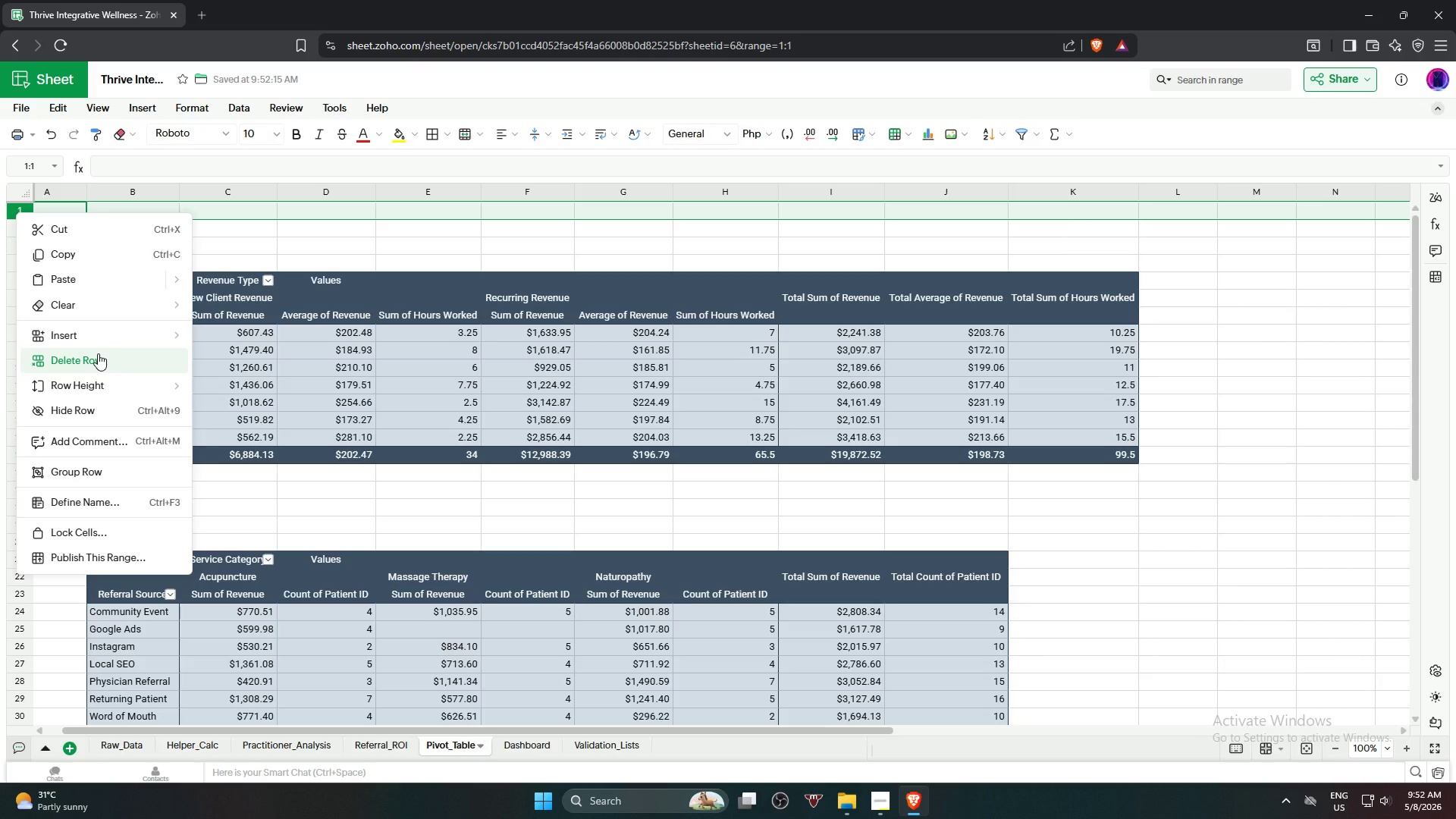 
left_click([97, 353])
 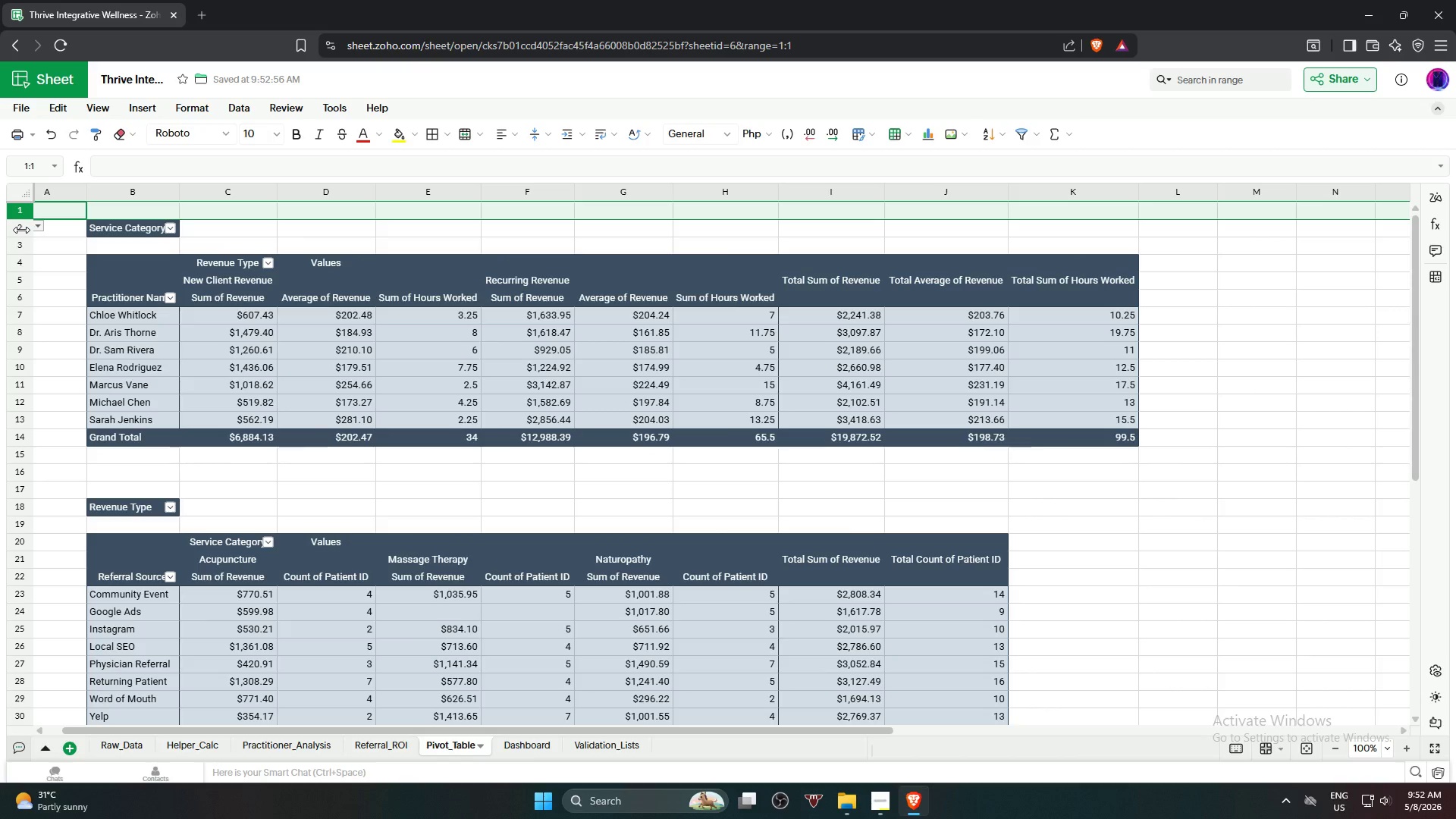 
right_click([16, 213])
 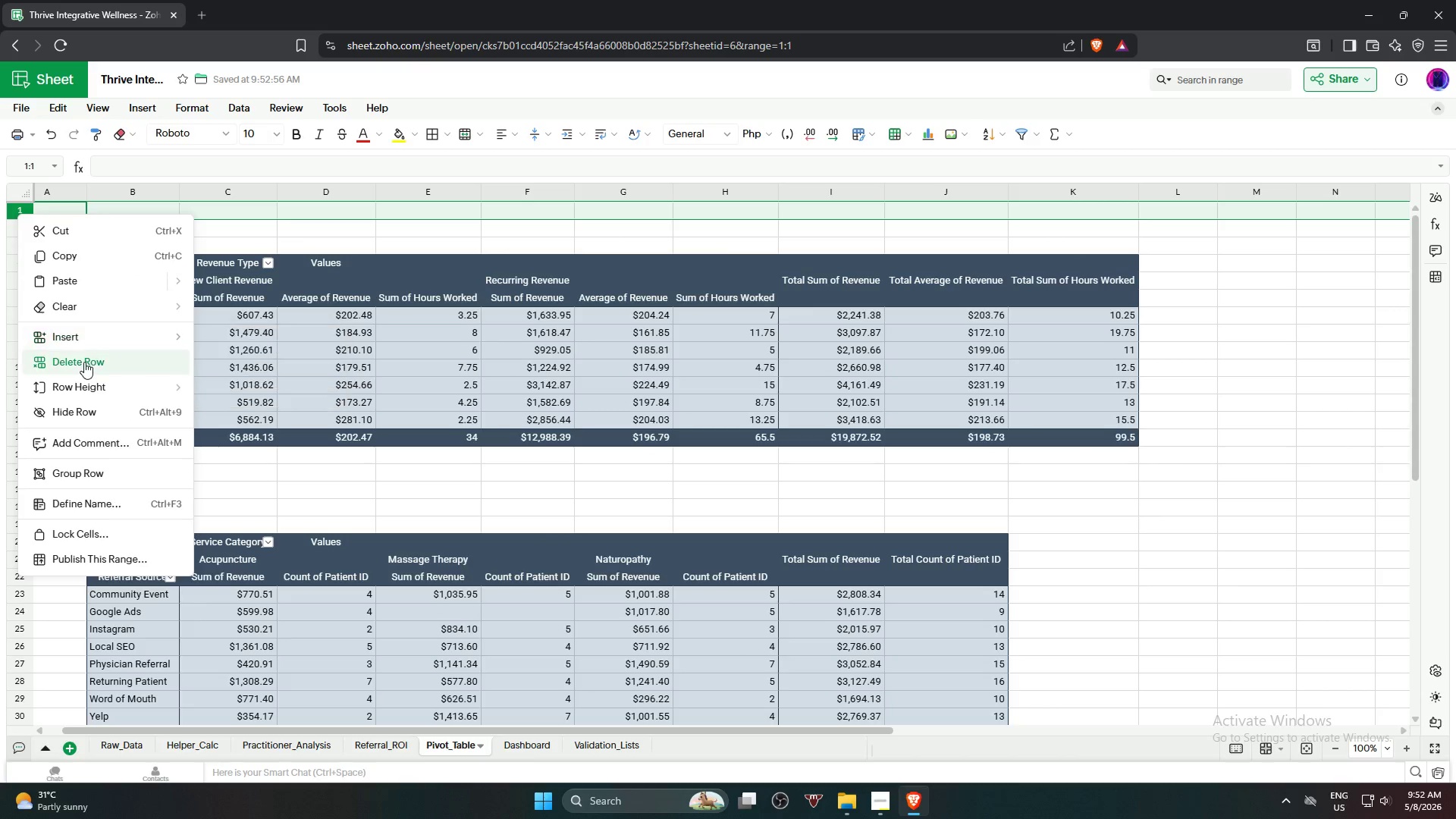 
left_click([83, 362])
 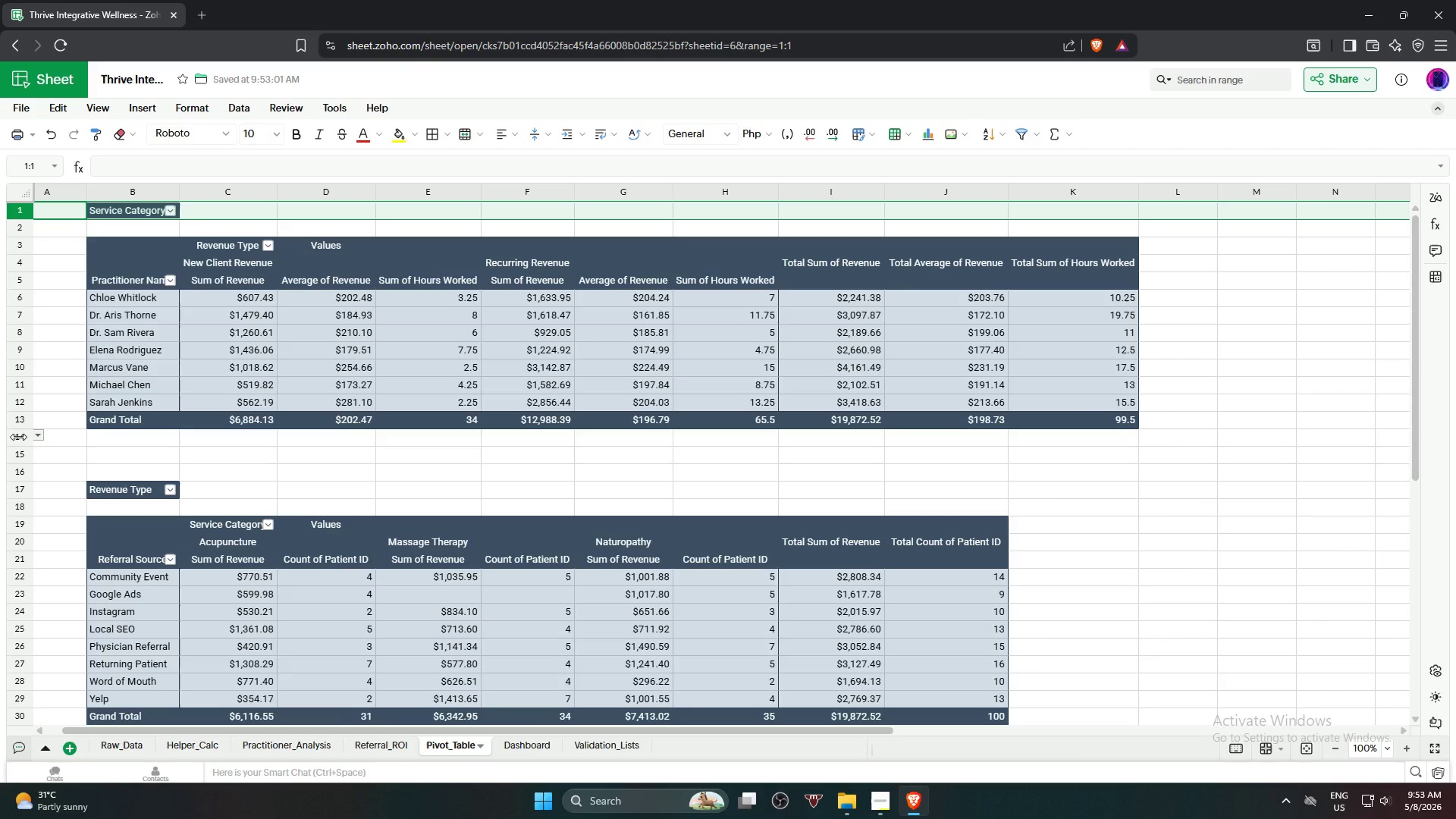 
right_click([18, 437])
 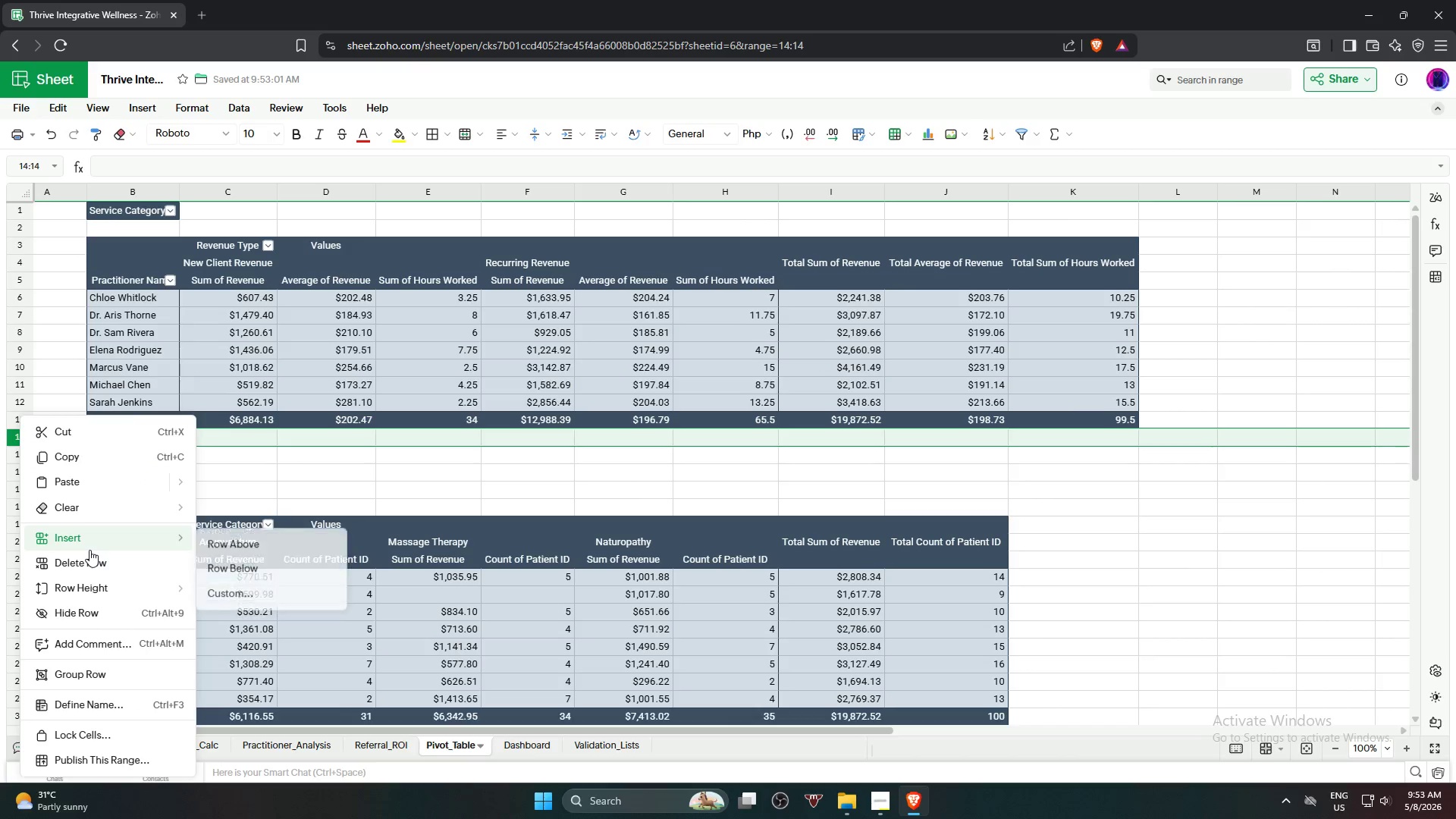 
left_click([96, 560])
 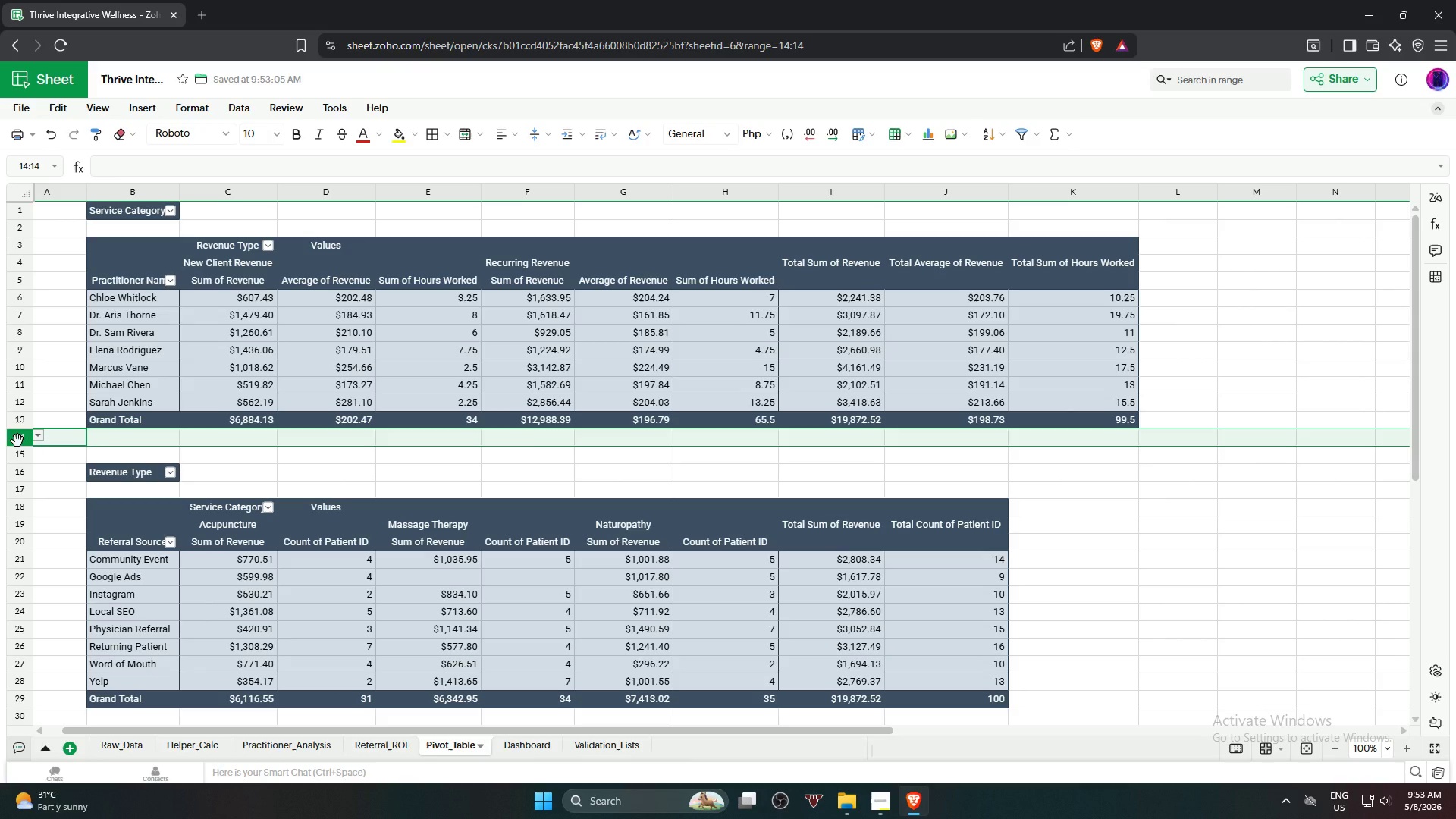 
right_click([17, 441])
 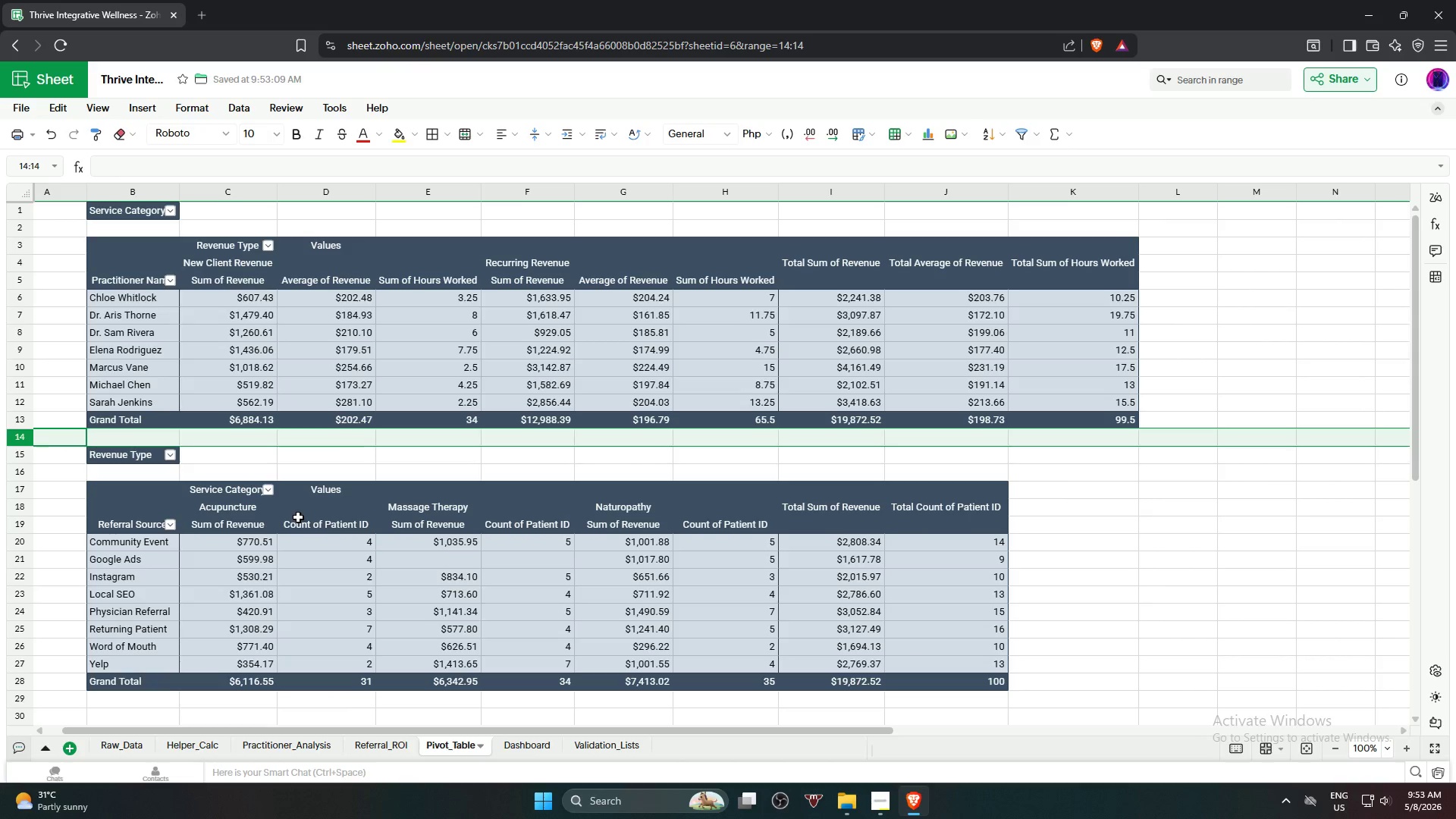 
scroll: coordinate [1156, 642], scroll_direction: down, amount: 4.0
 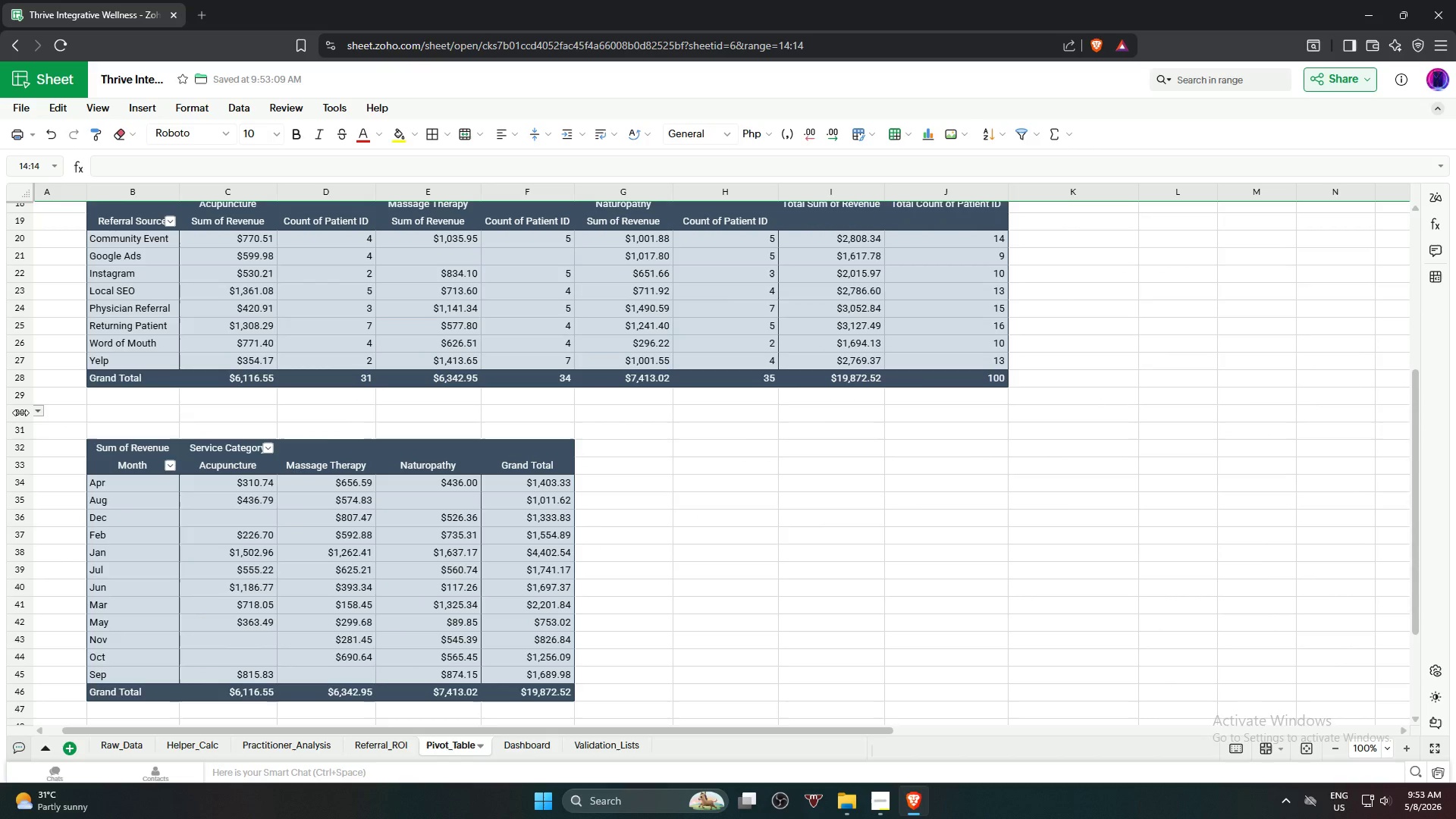 
right_click([18, 411])
 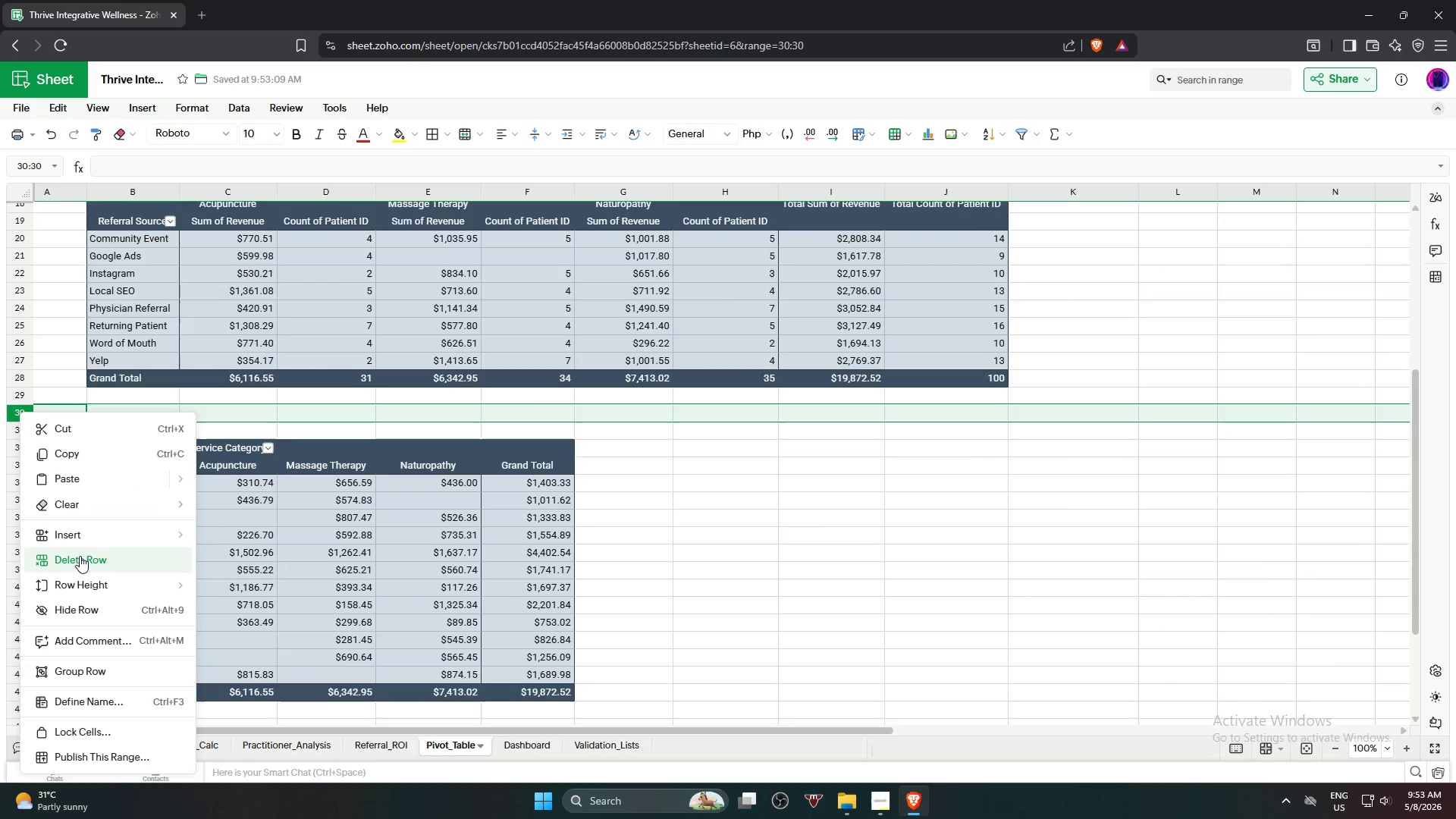 
left_click([80, 556])
 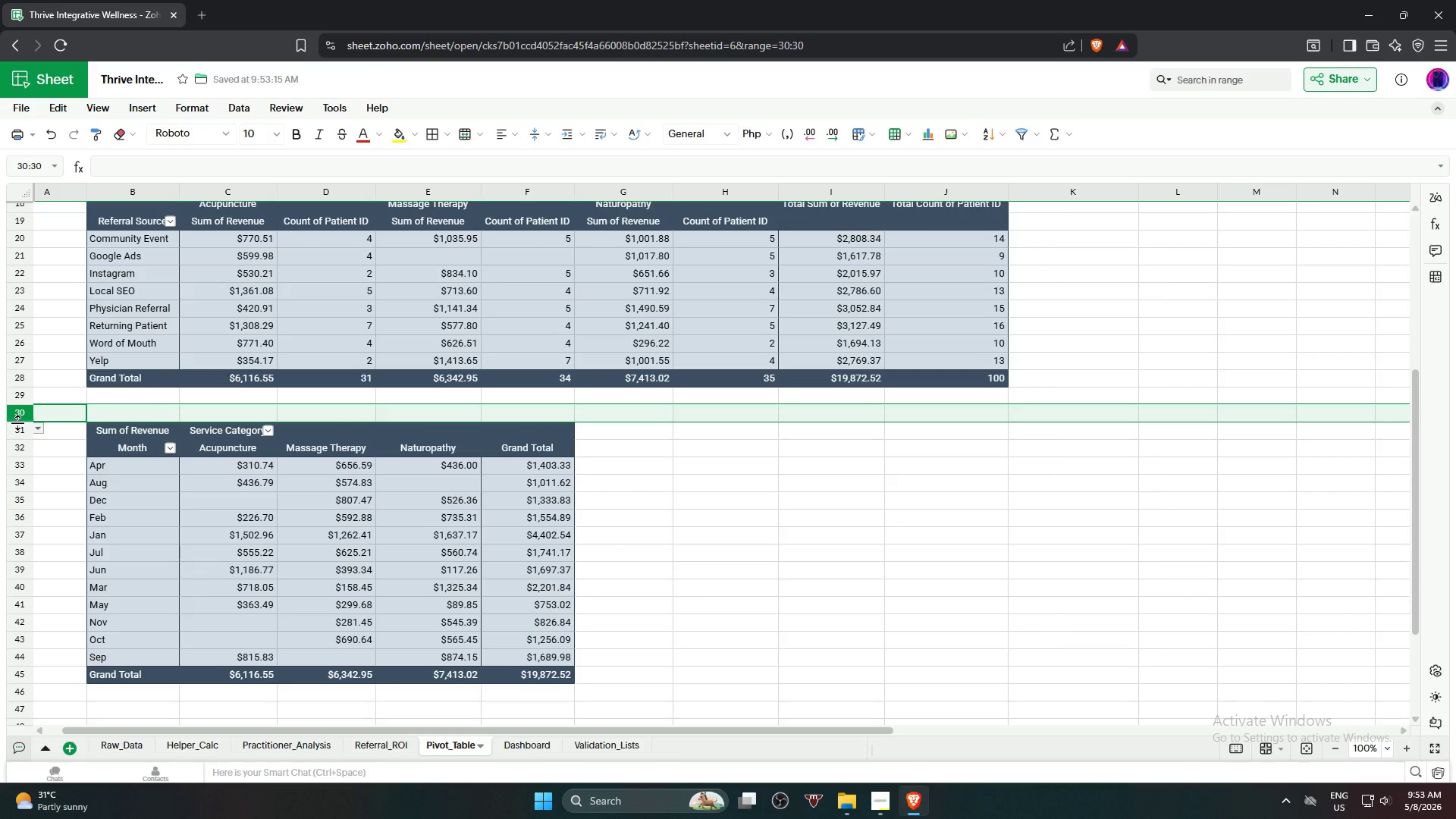 
right_click([19, 418])
 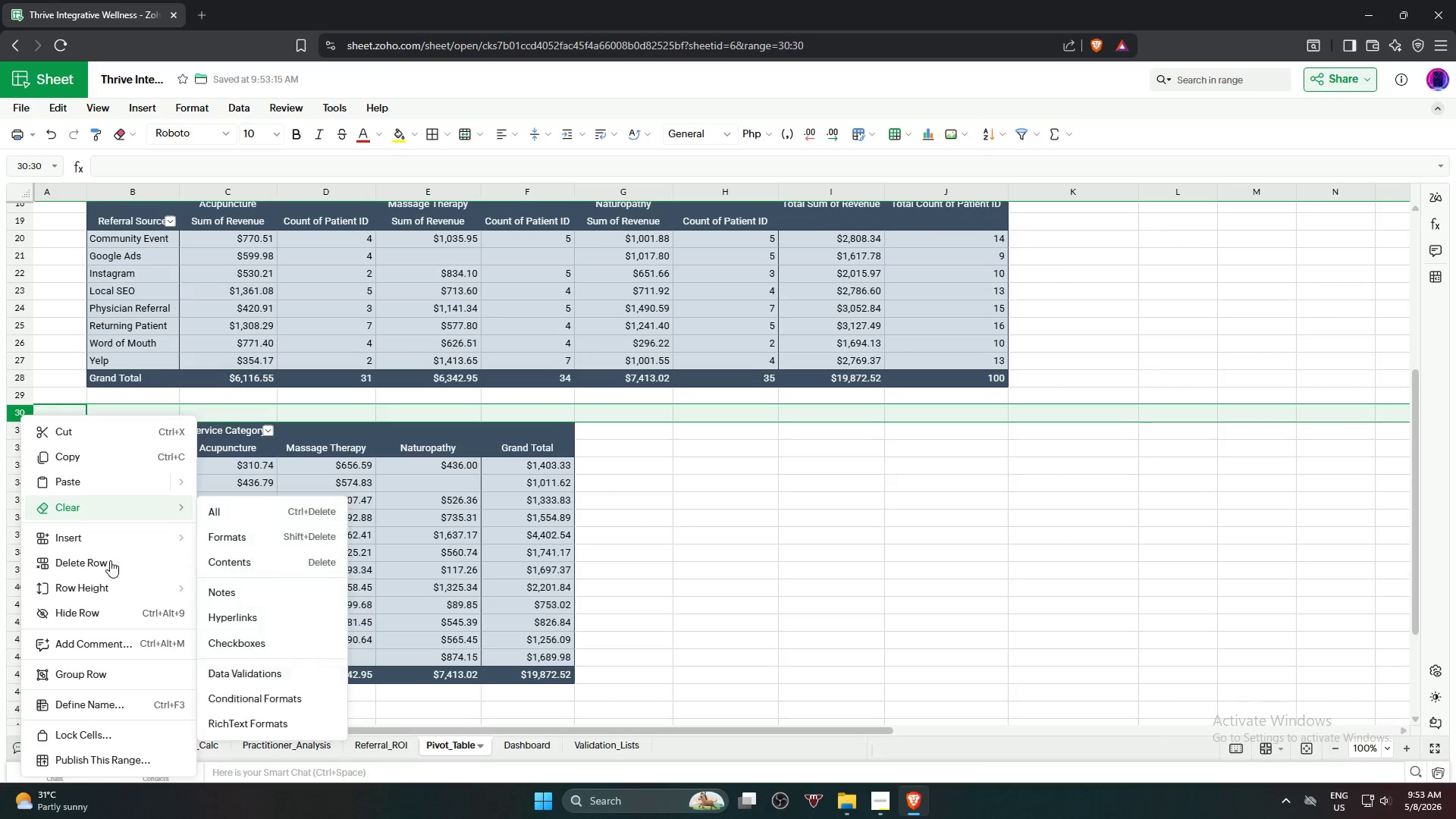 
left_click([110, 560])
 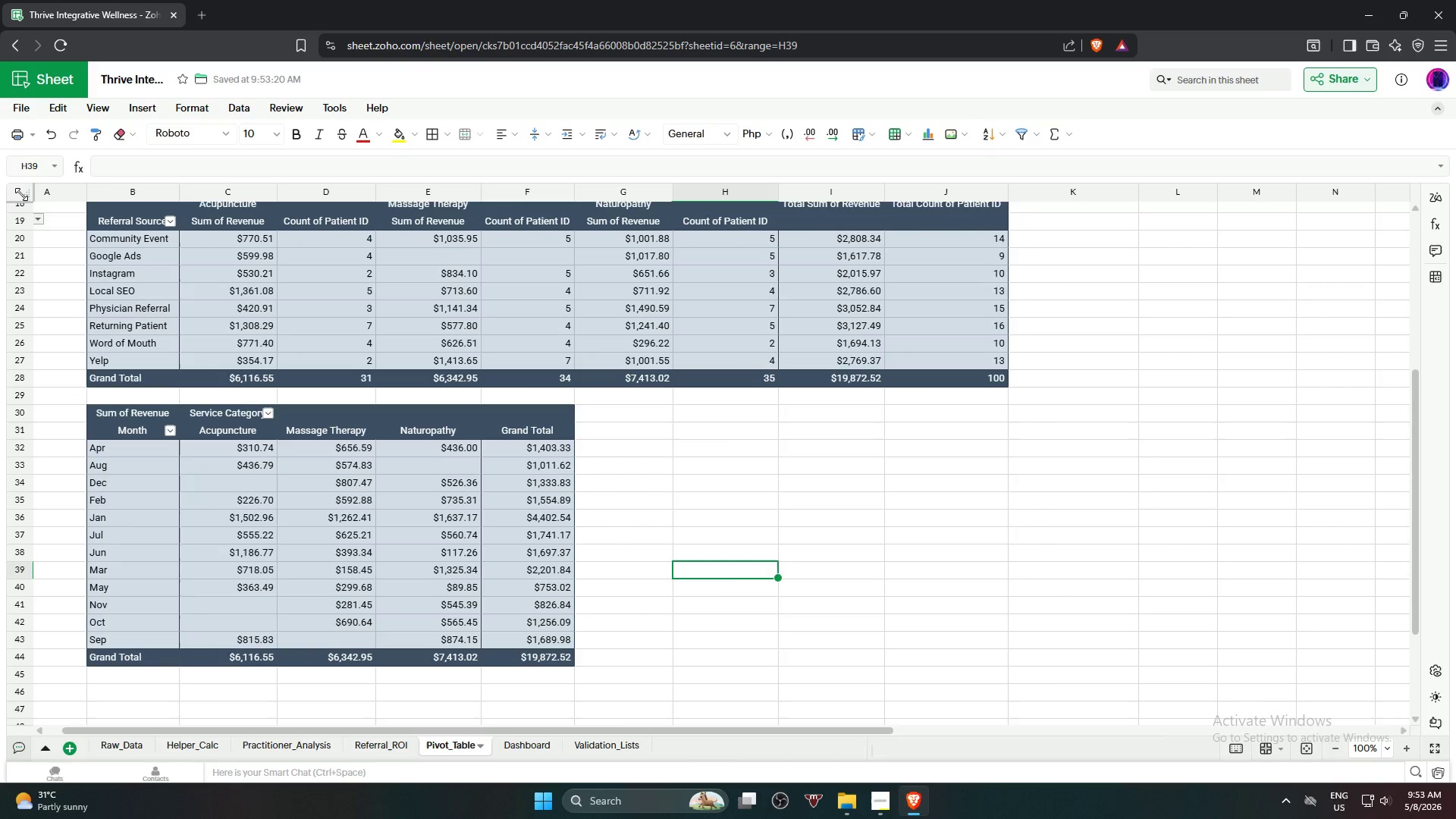 
left_click([27, 109])
 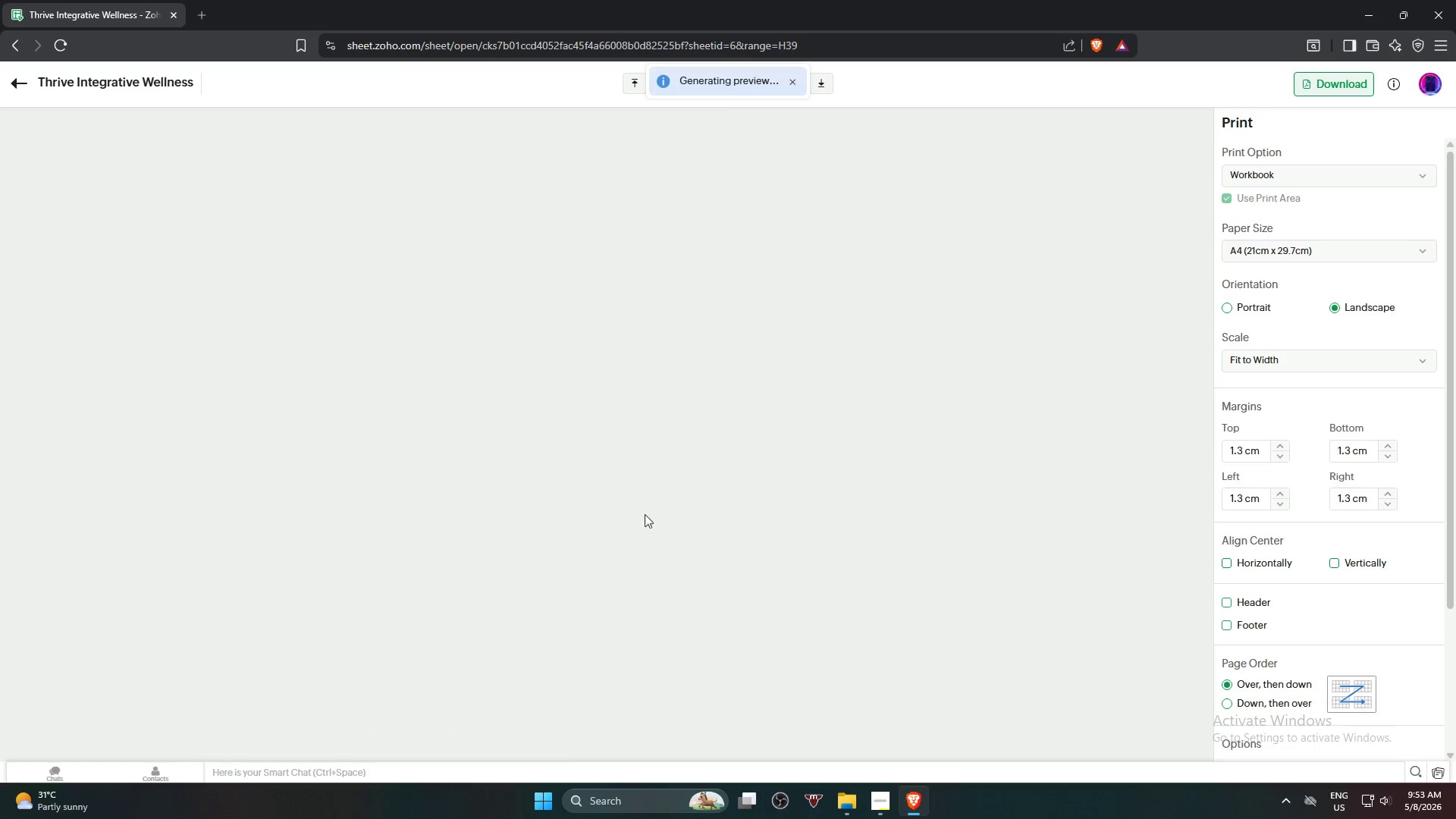 
wait(5.11)
 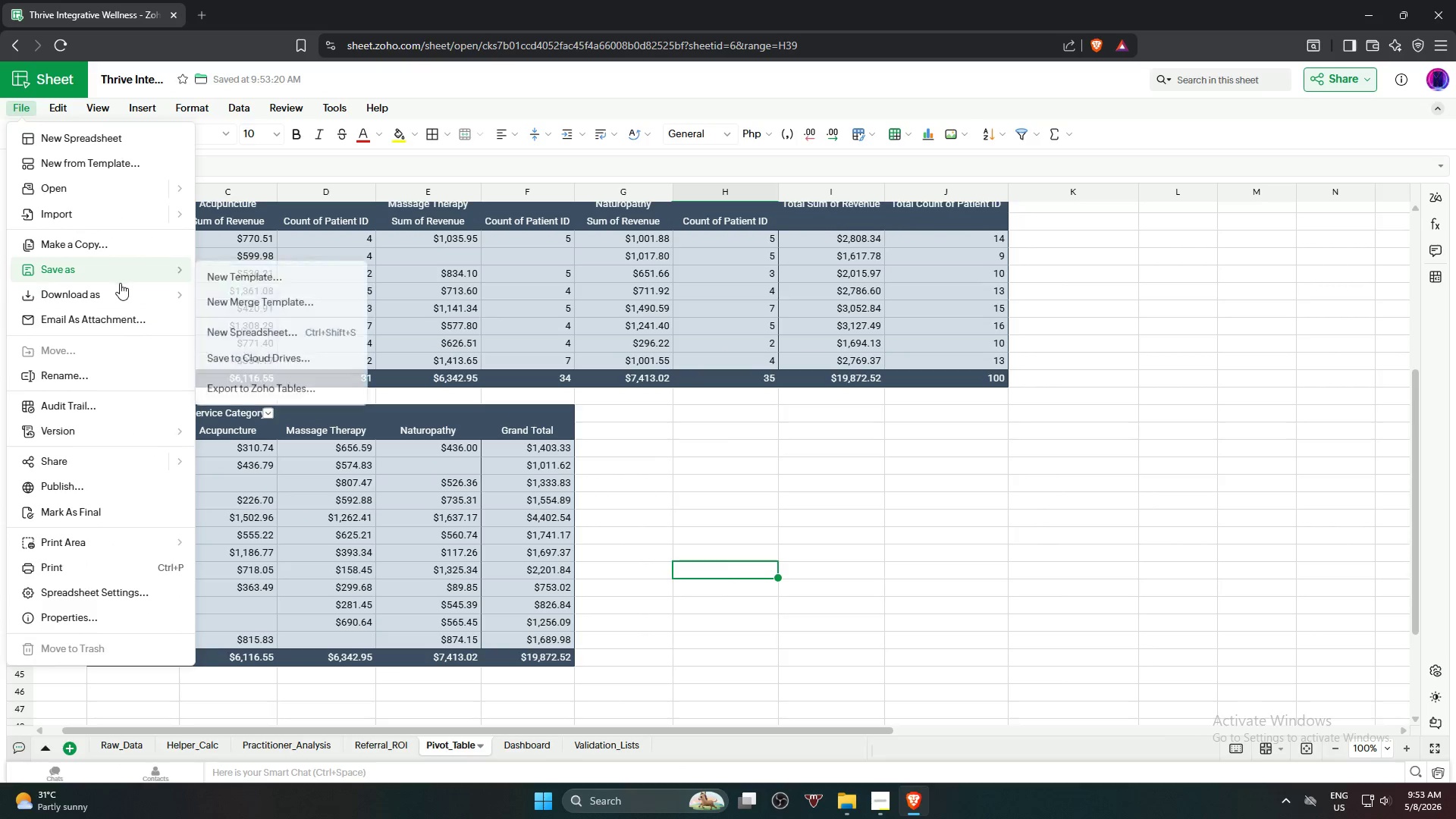 
scroll: coordinate [672, 519], scroll_direction: down, amount: 6.0
 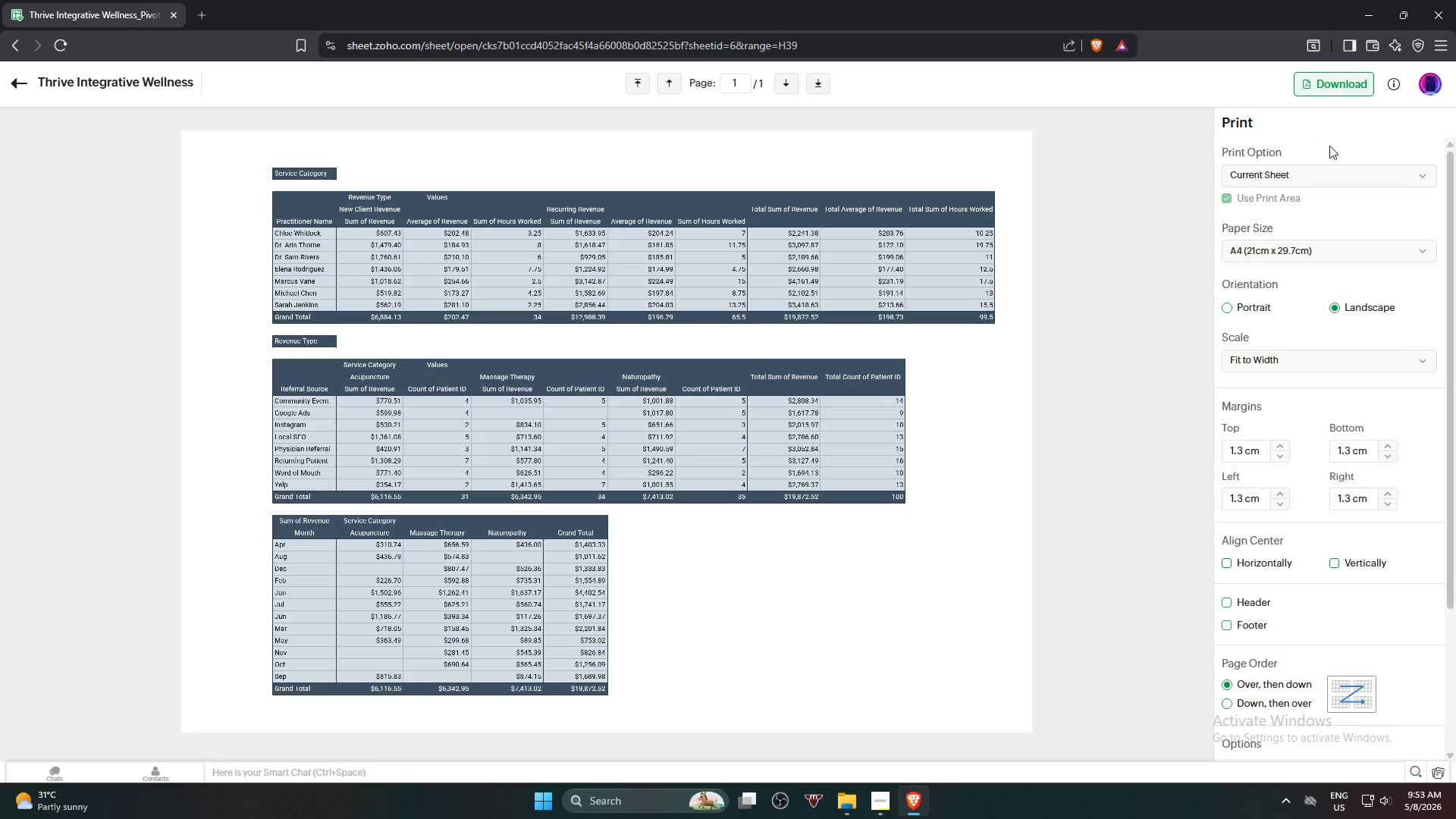 
left_click([1326, 172])
 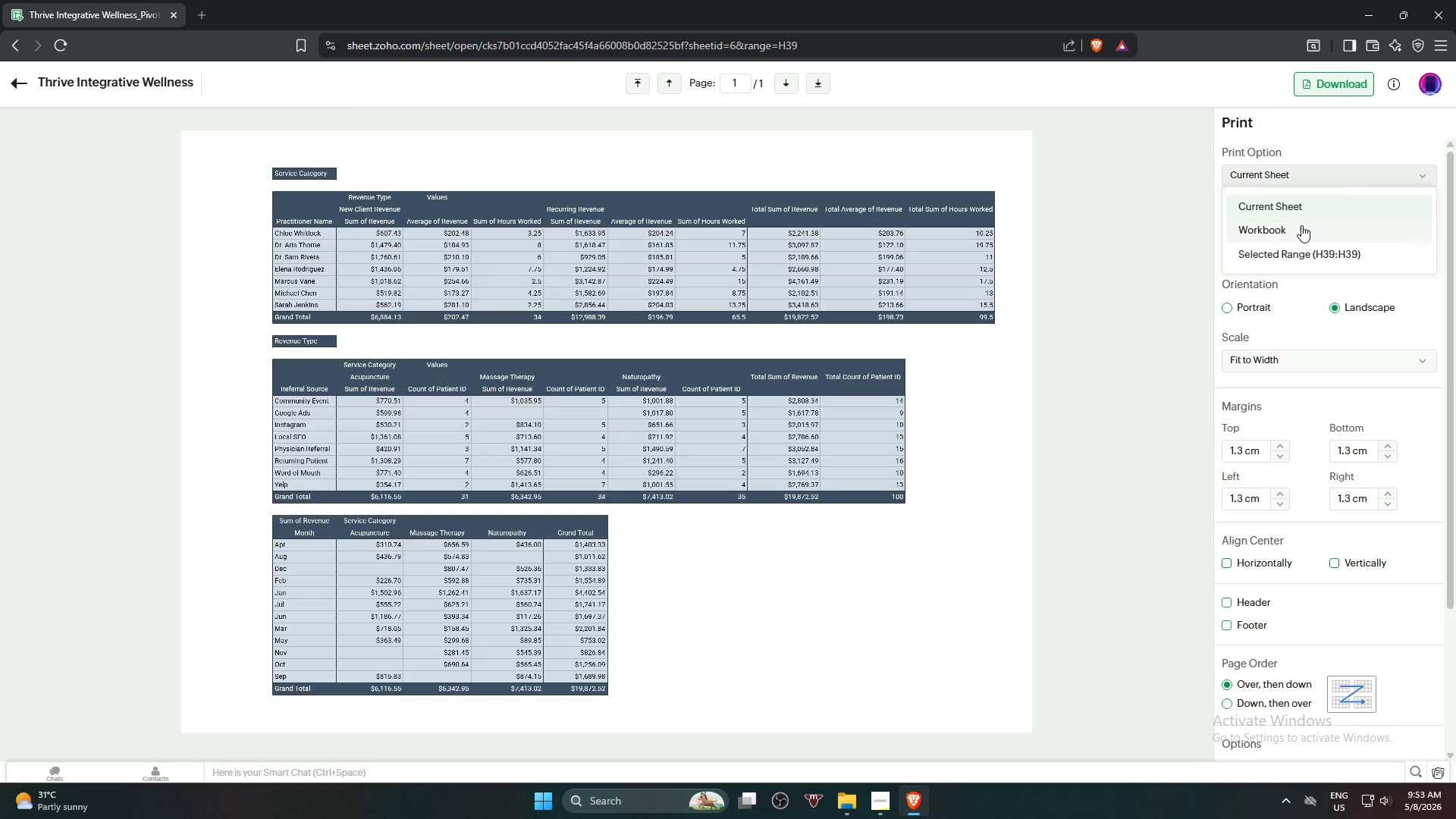 
left_click([1301, 226])
 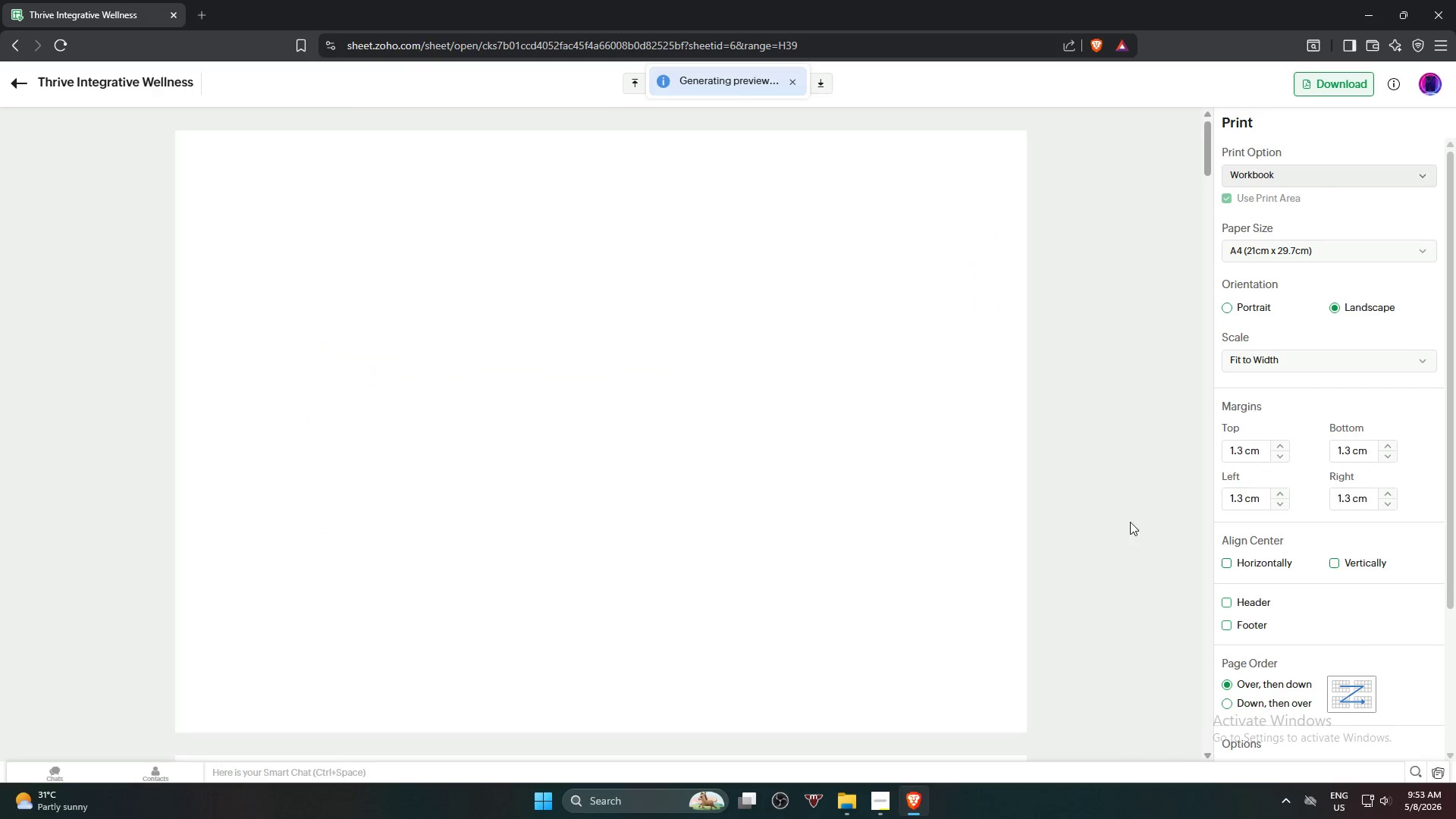 
scroll: coordinate [886, 554], scroll_direction: down, amount: 82.0
 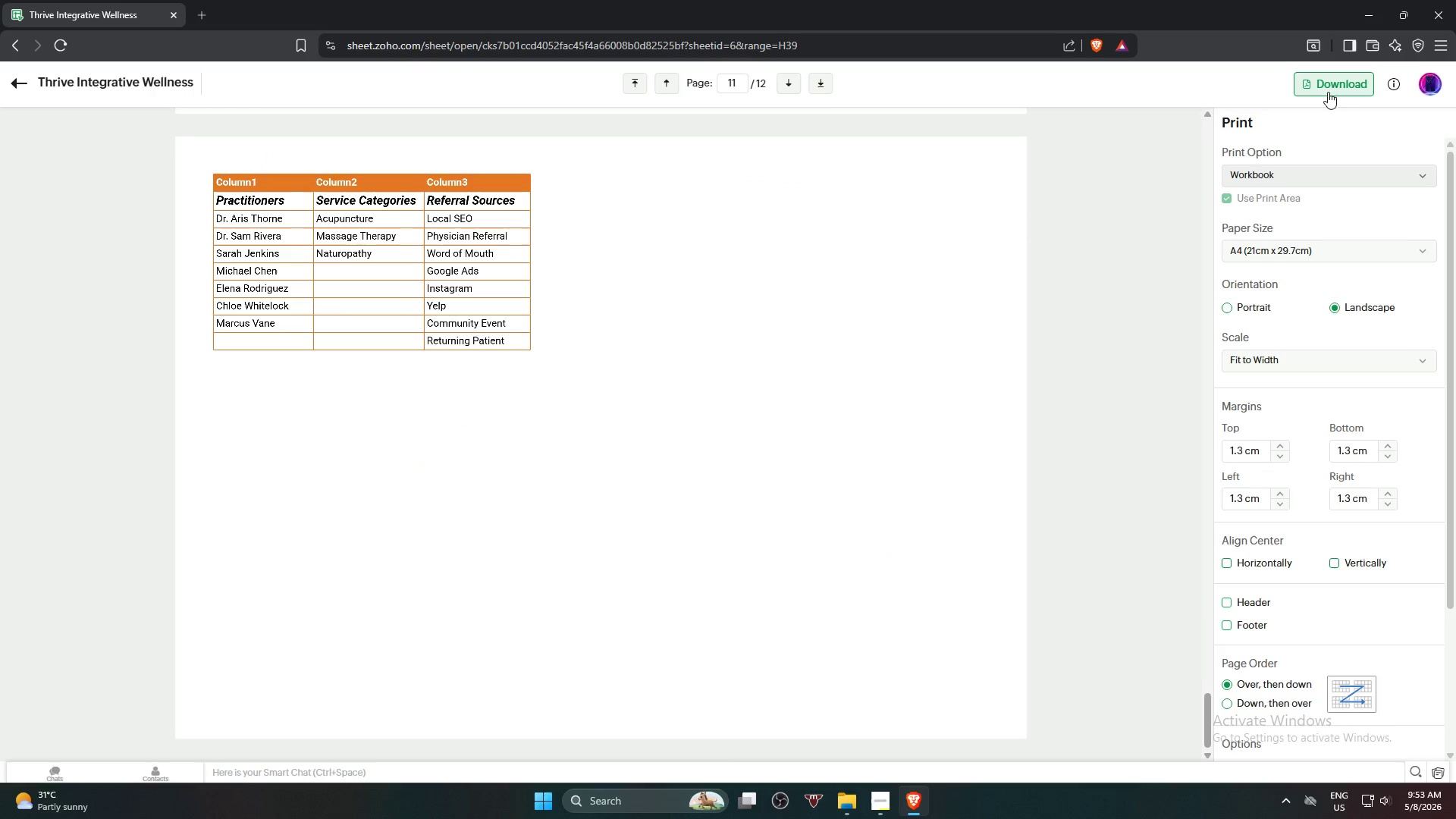 
left_click([1332, 87])
 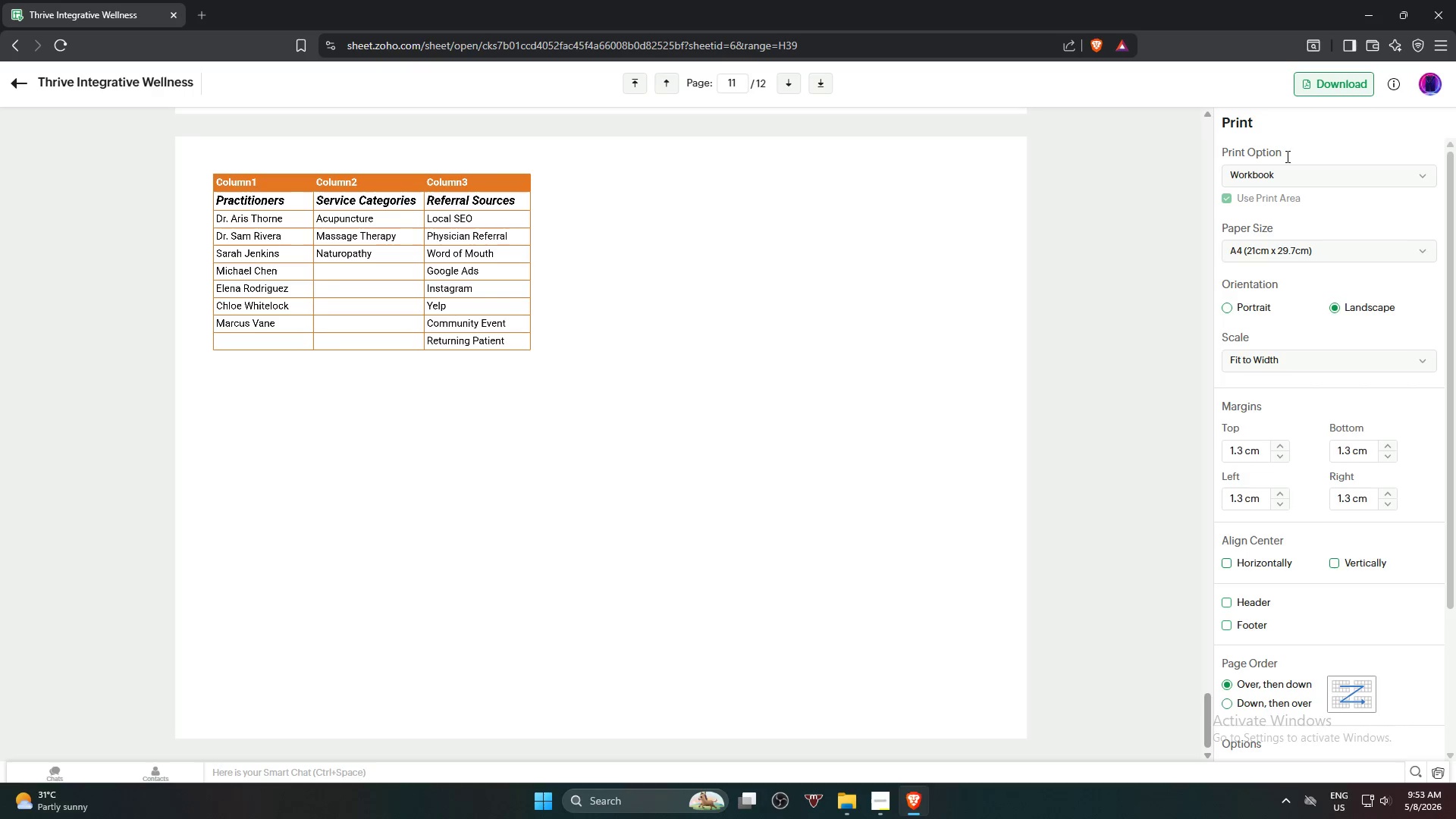 
wait(16.88)
 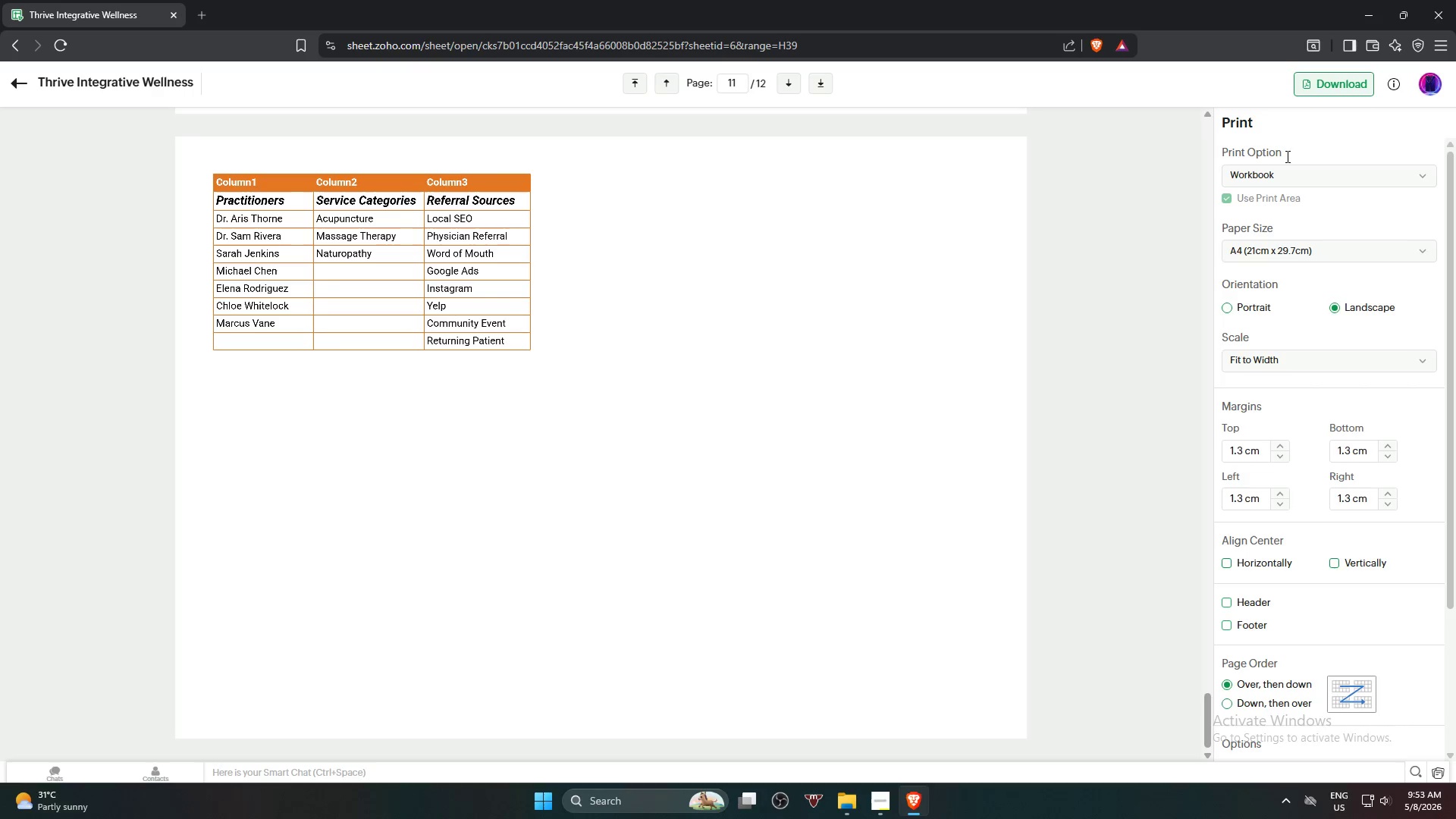 
scroll: coordinate [1221, 71], scroll_direction: up, amount: 1.0
 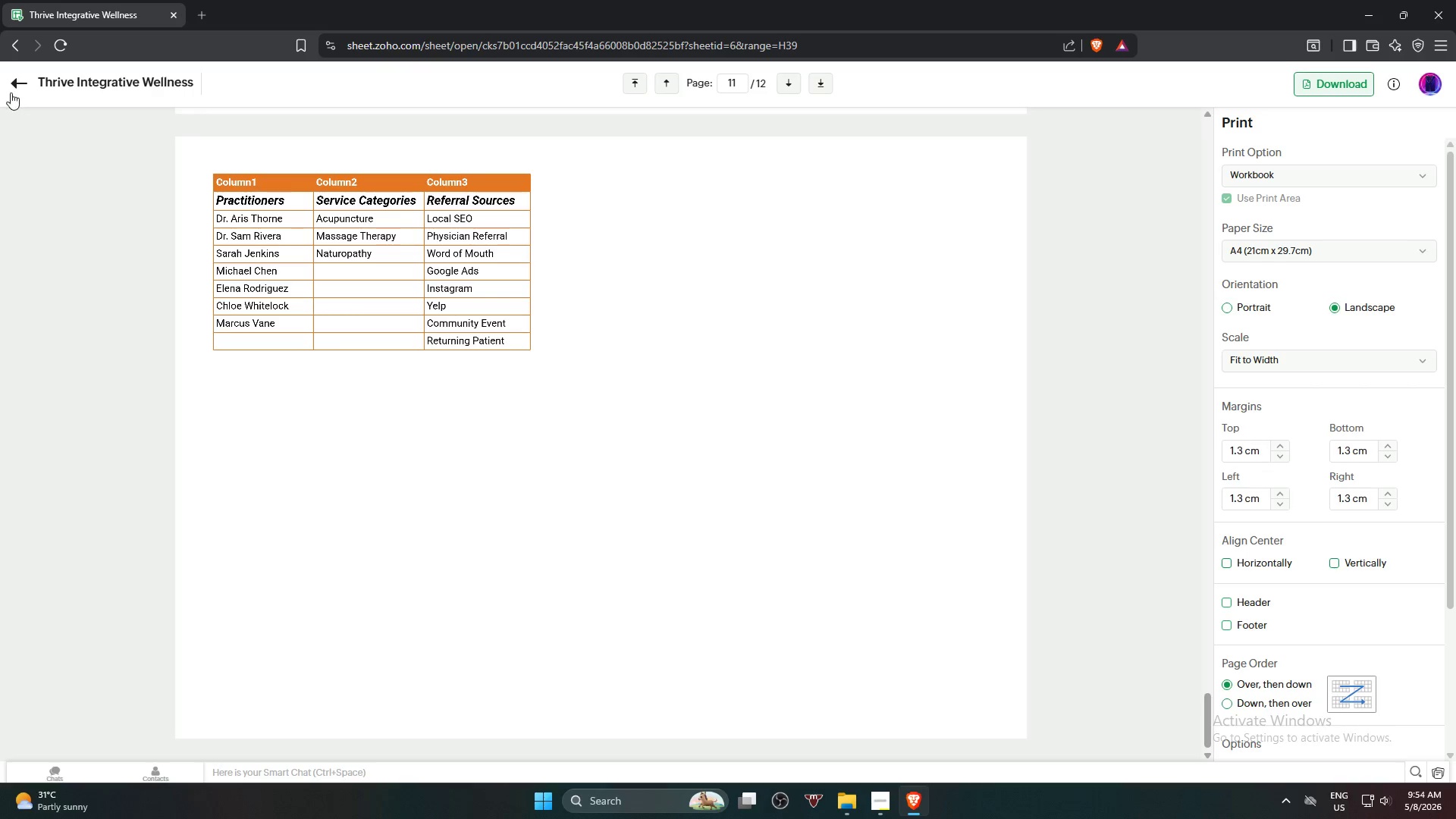 
left_click([13, 77])
 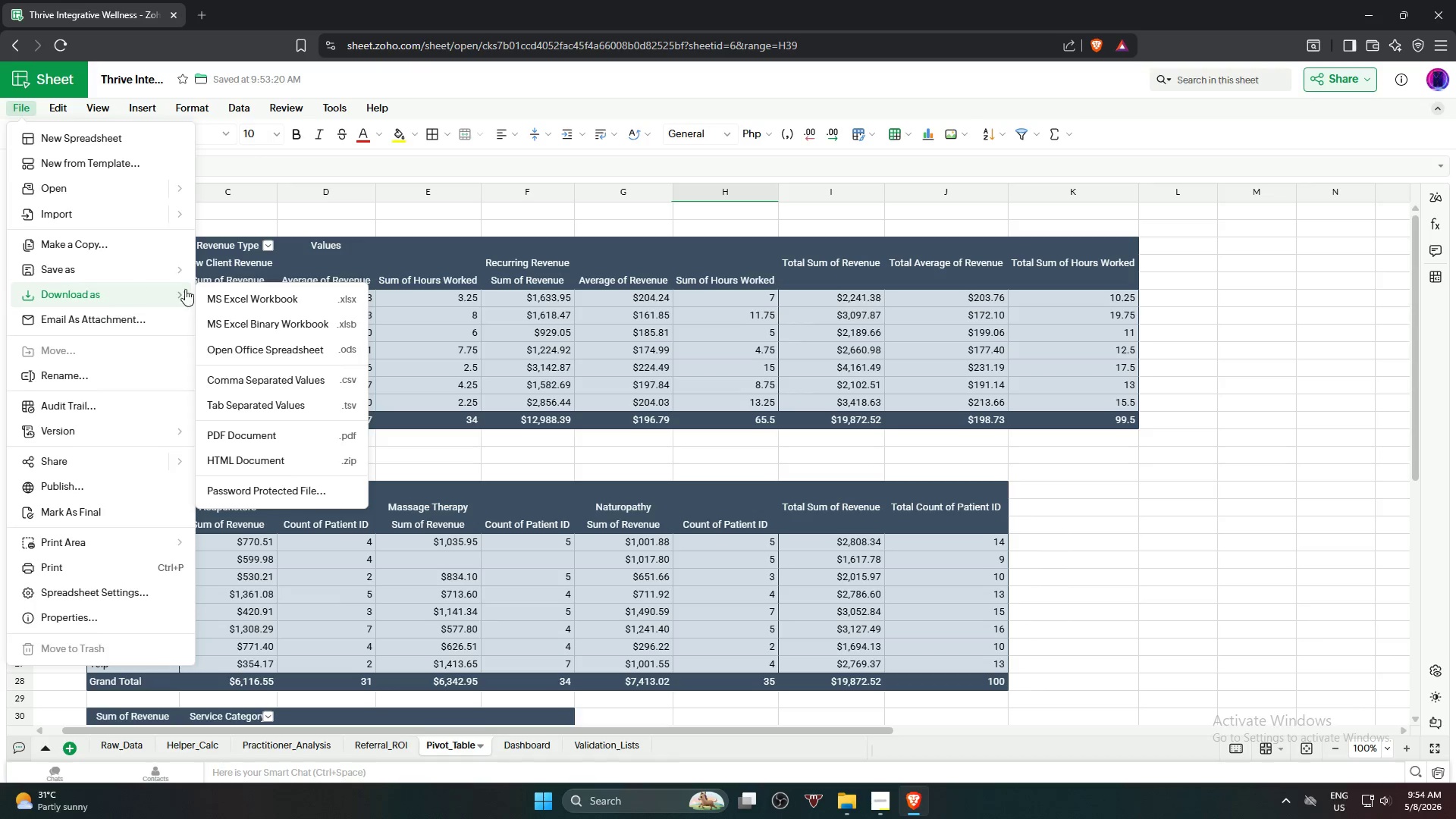 
wait(5.47)
 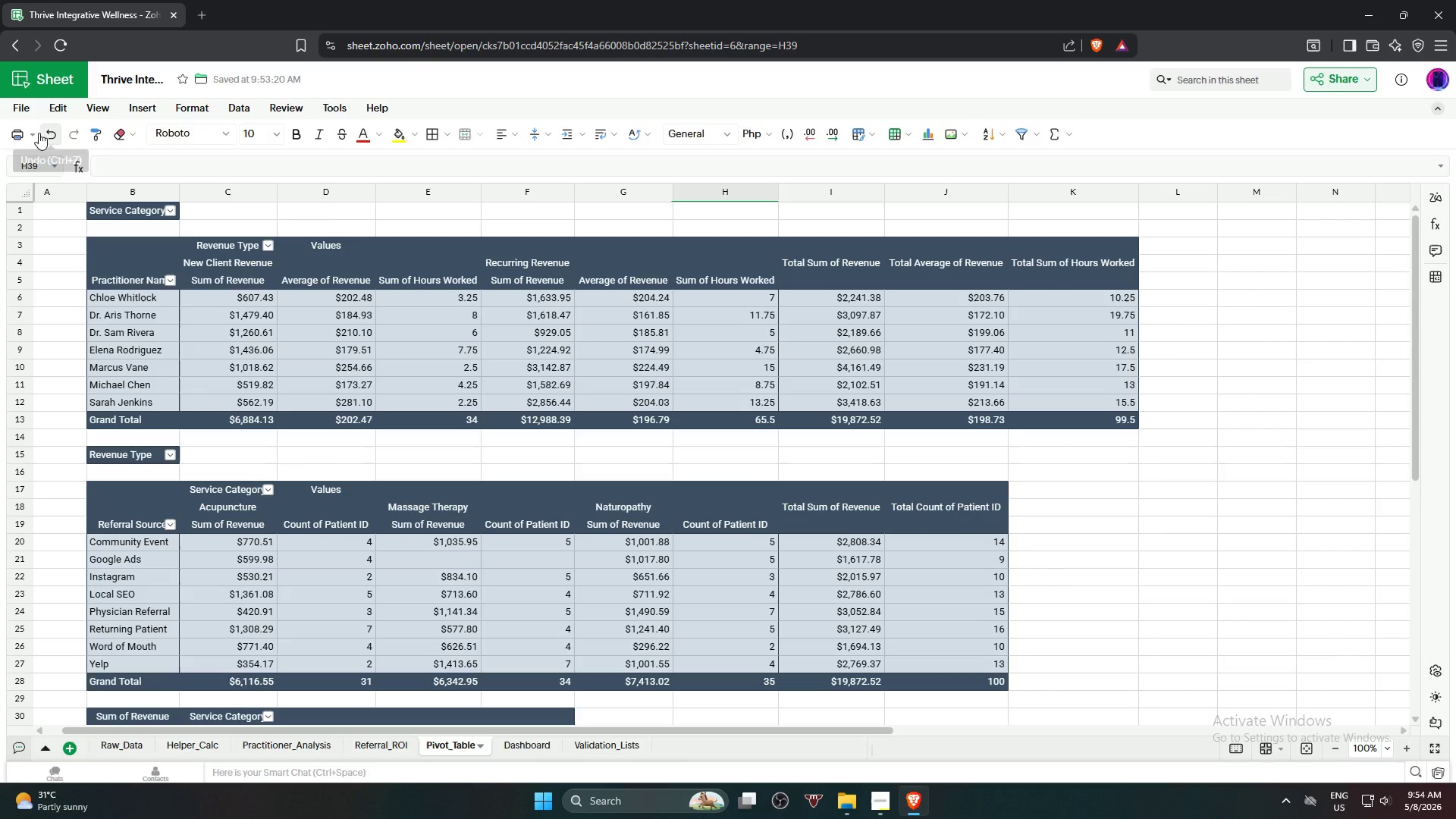 
left_click([228, 295])
 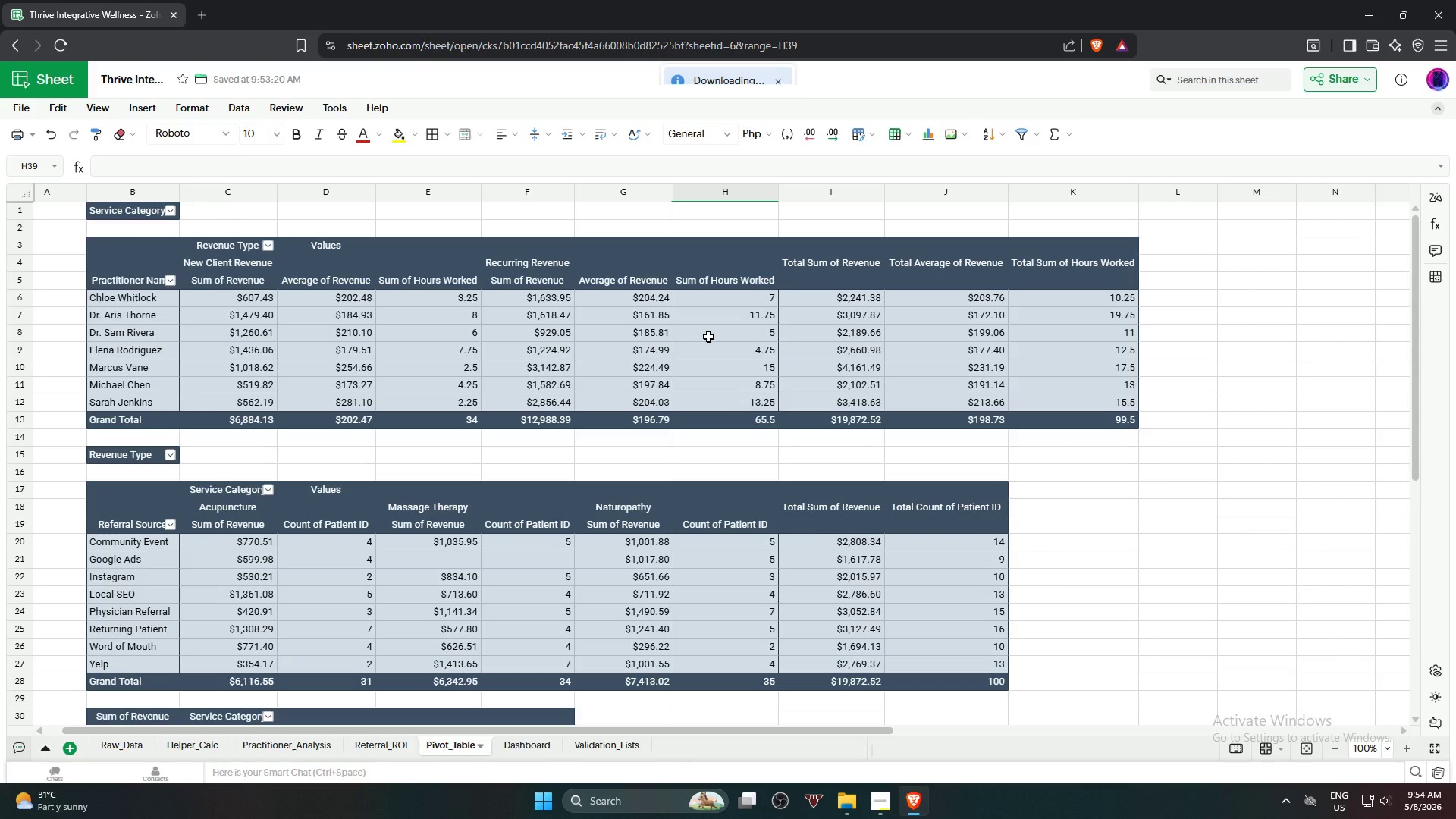 
wait(8.42)
 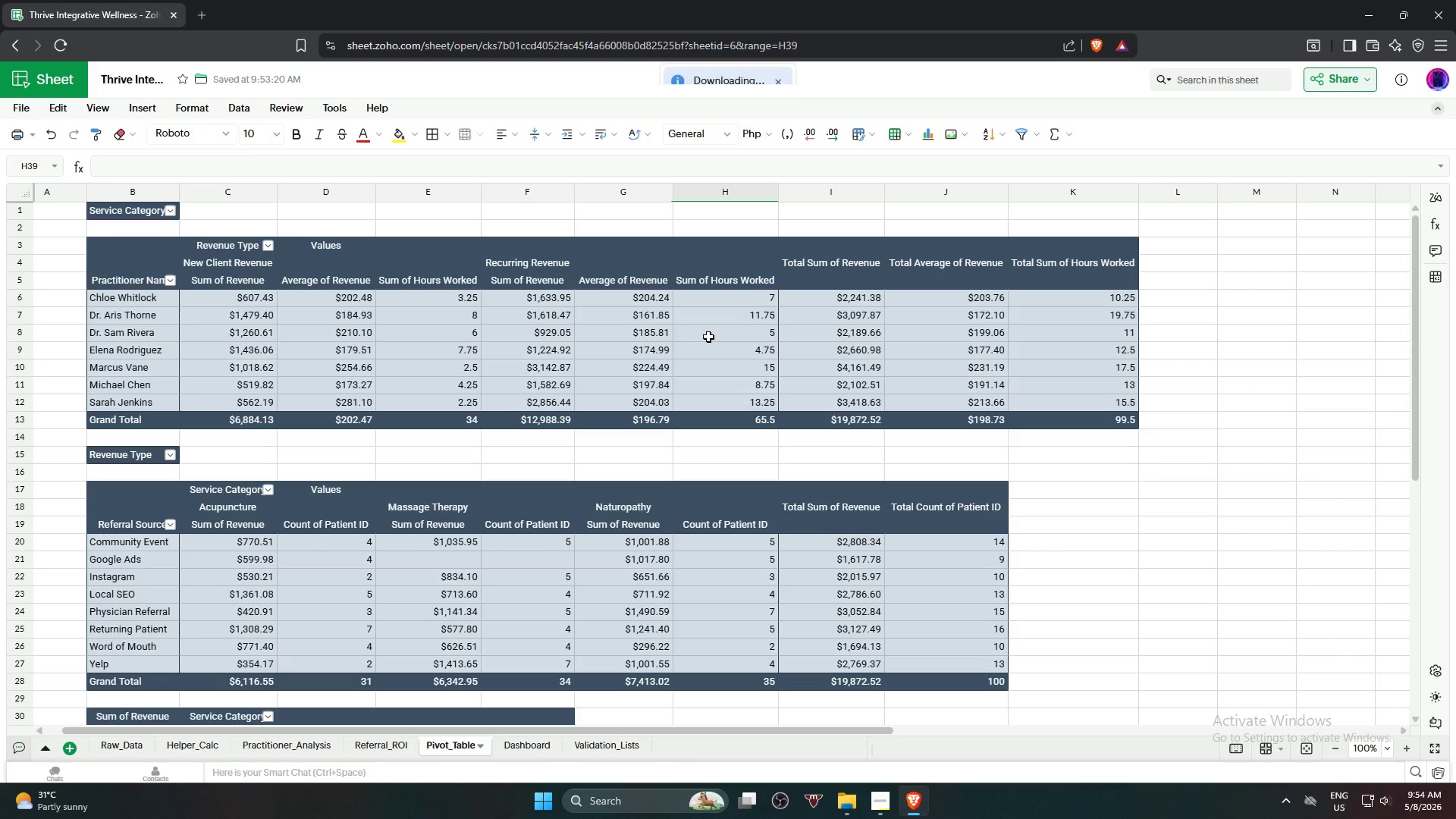 
left_click([1443, 42])
 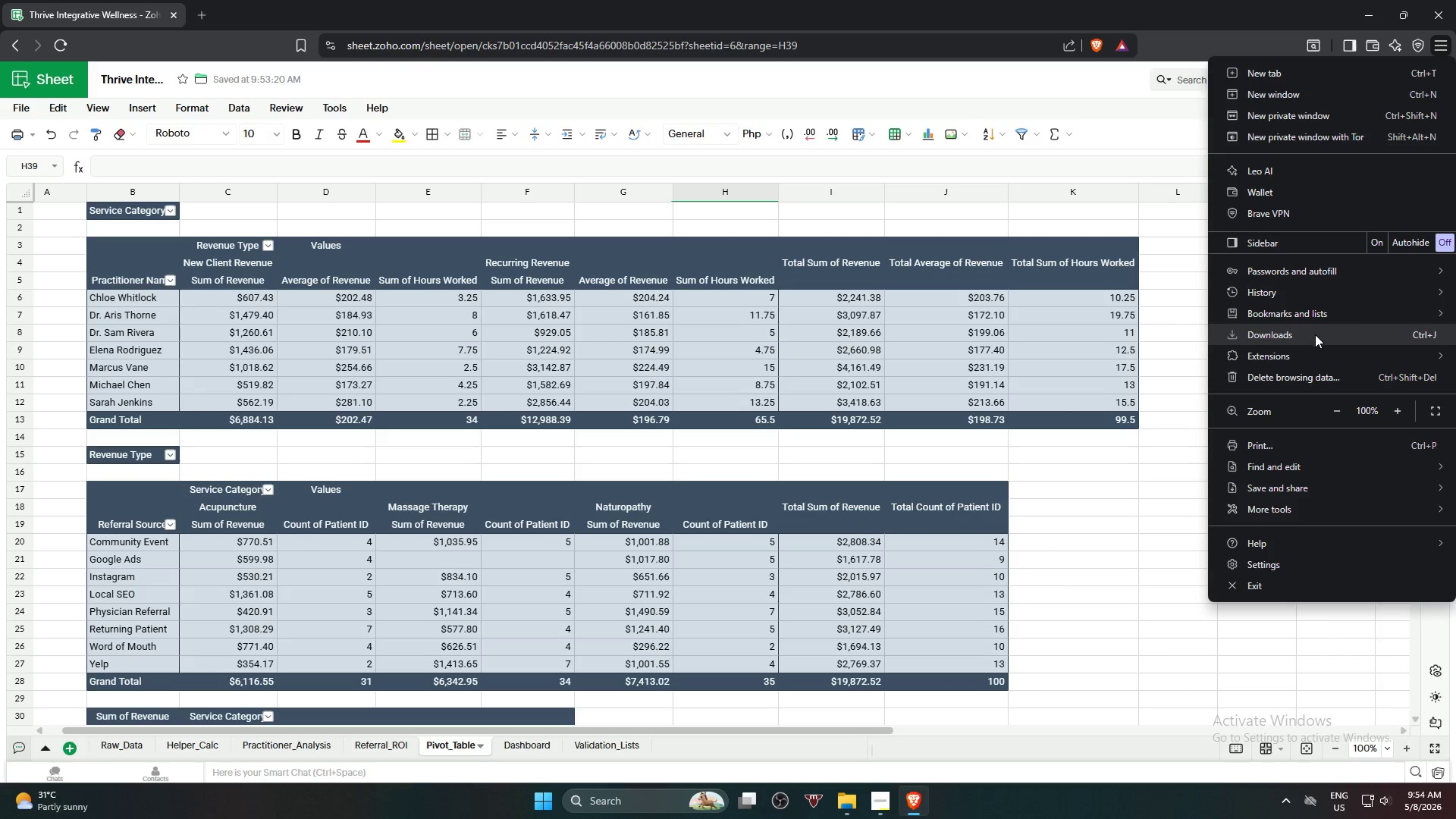 
left_click([1315, 334])
 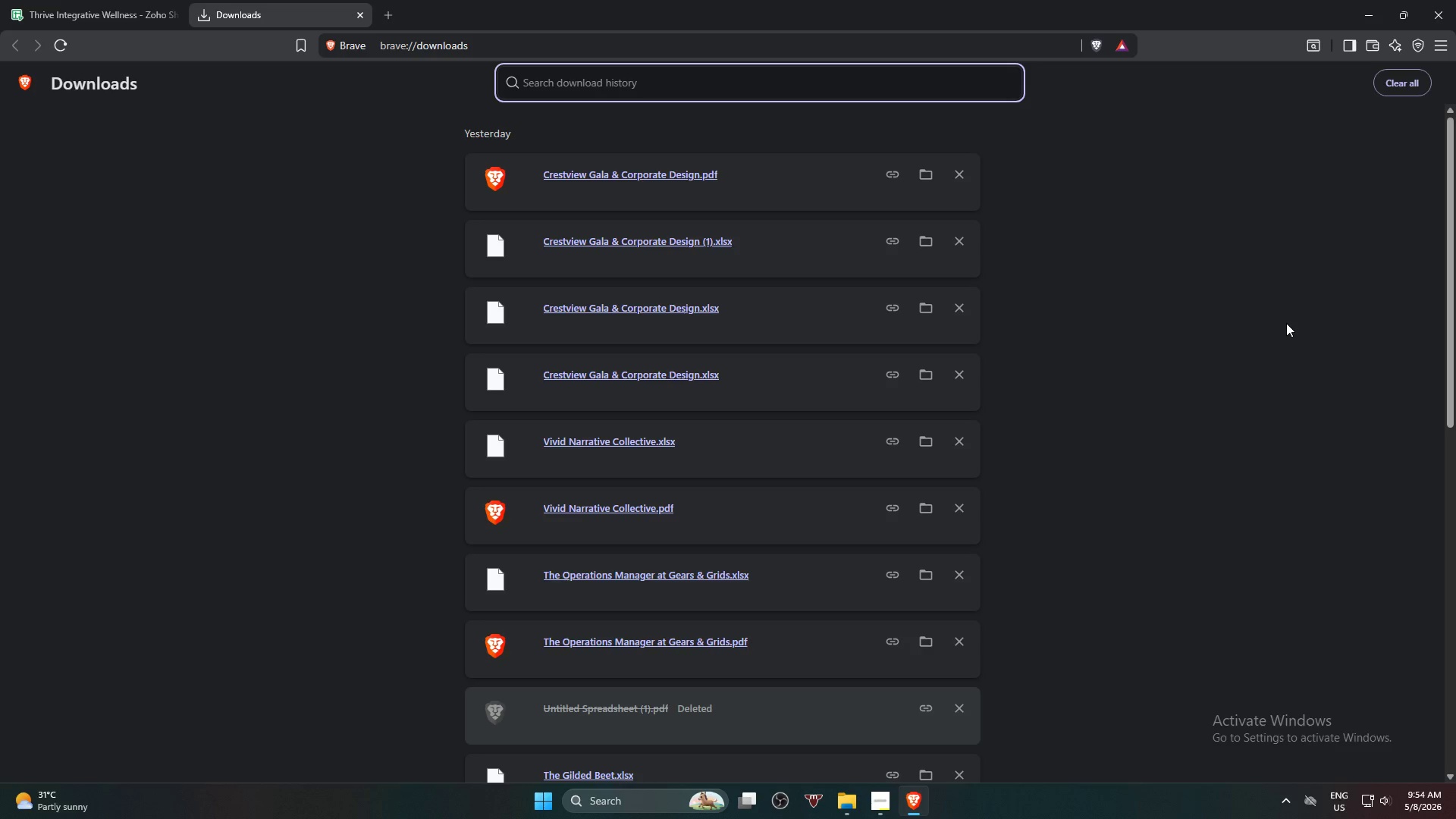 
wait(6.75)
 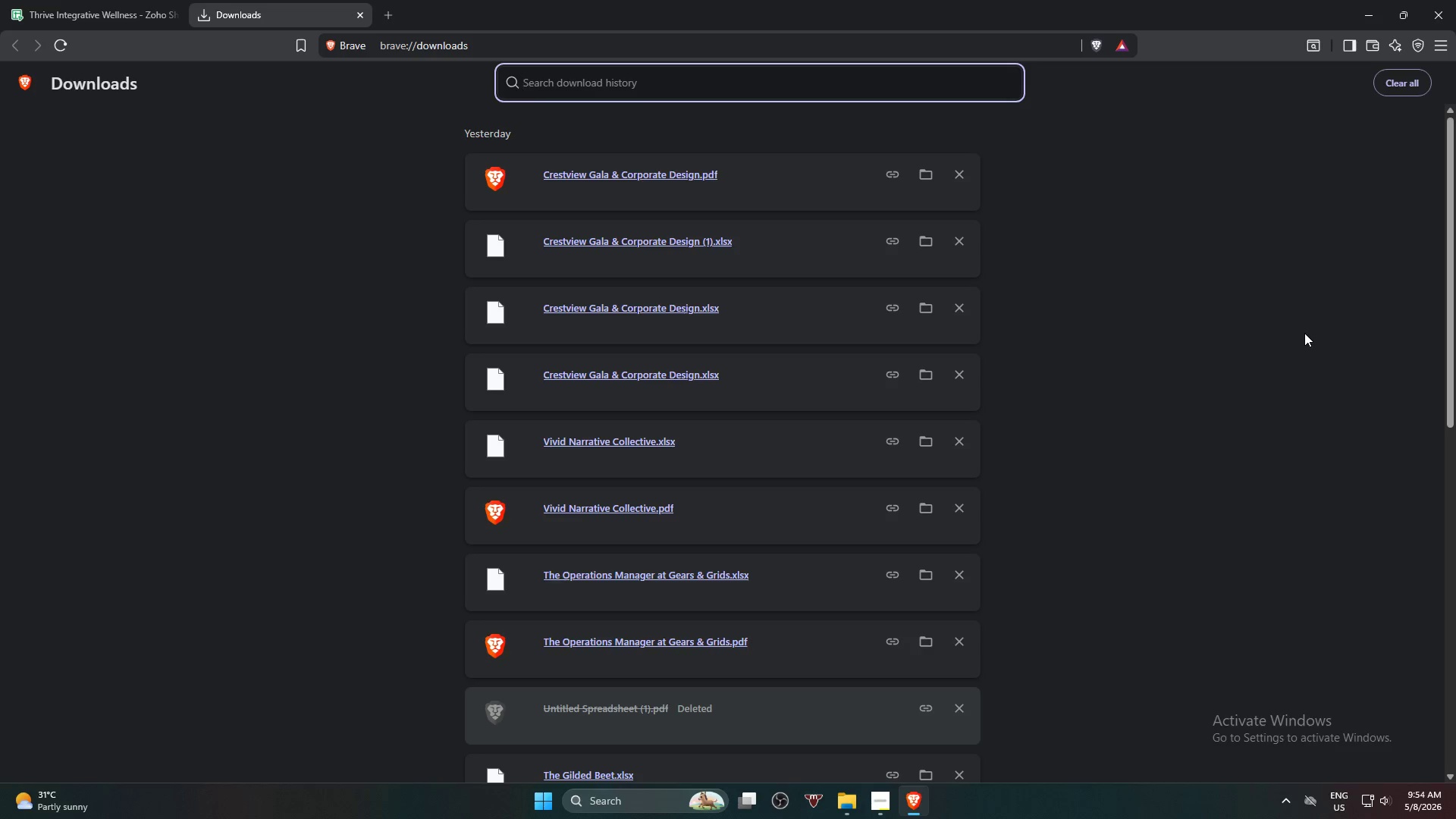 
left_click([45, 0])
 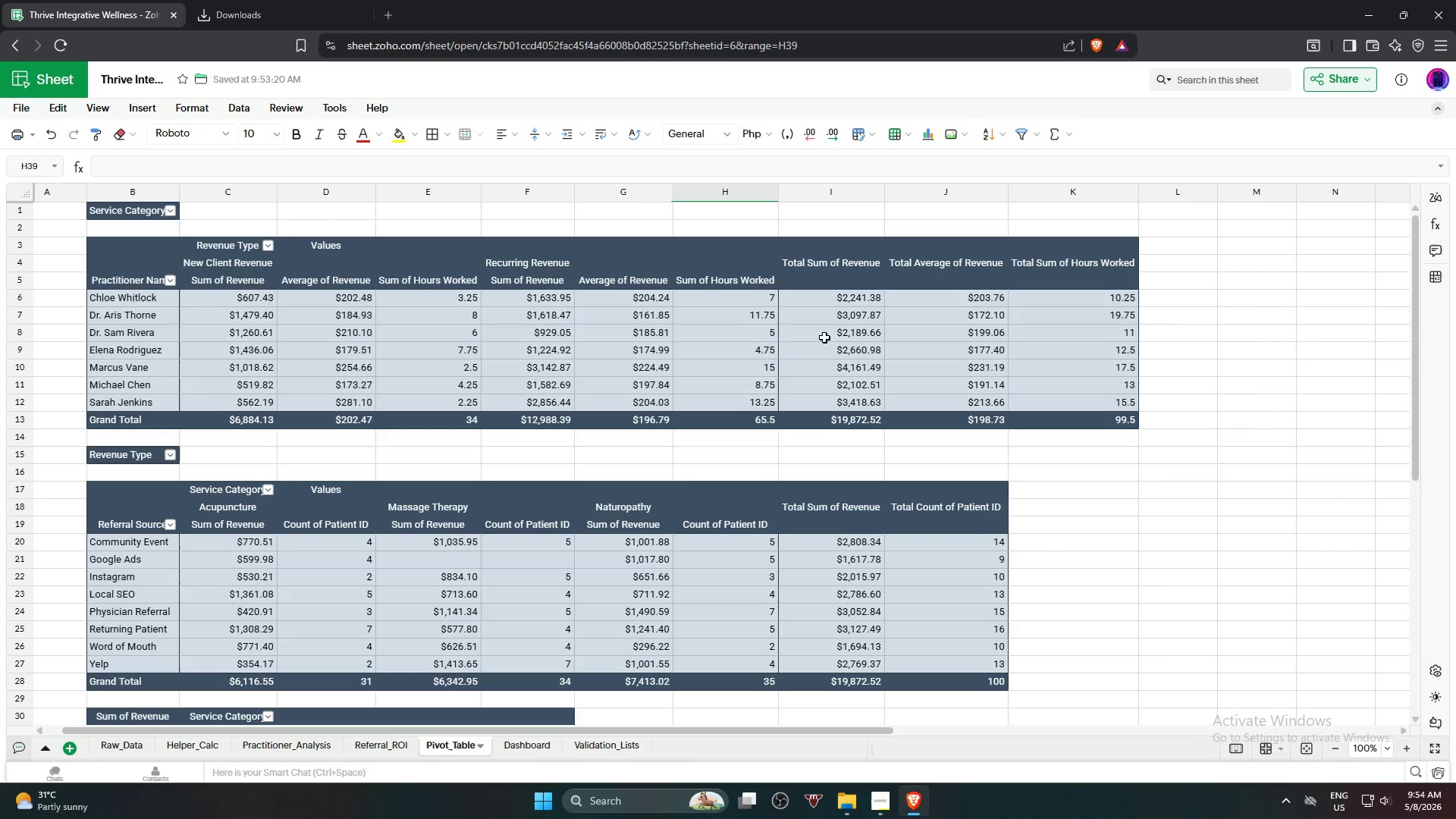 
double_click([1245, 340])
 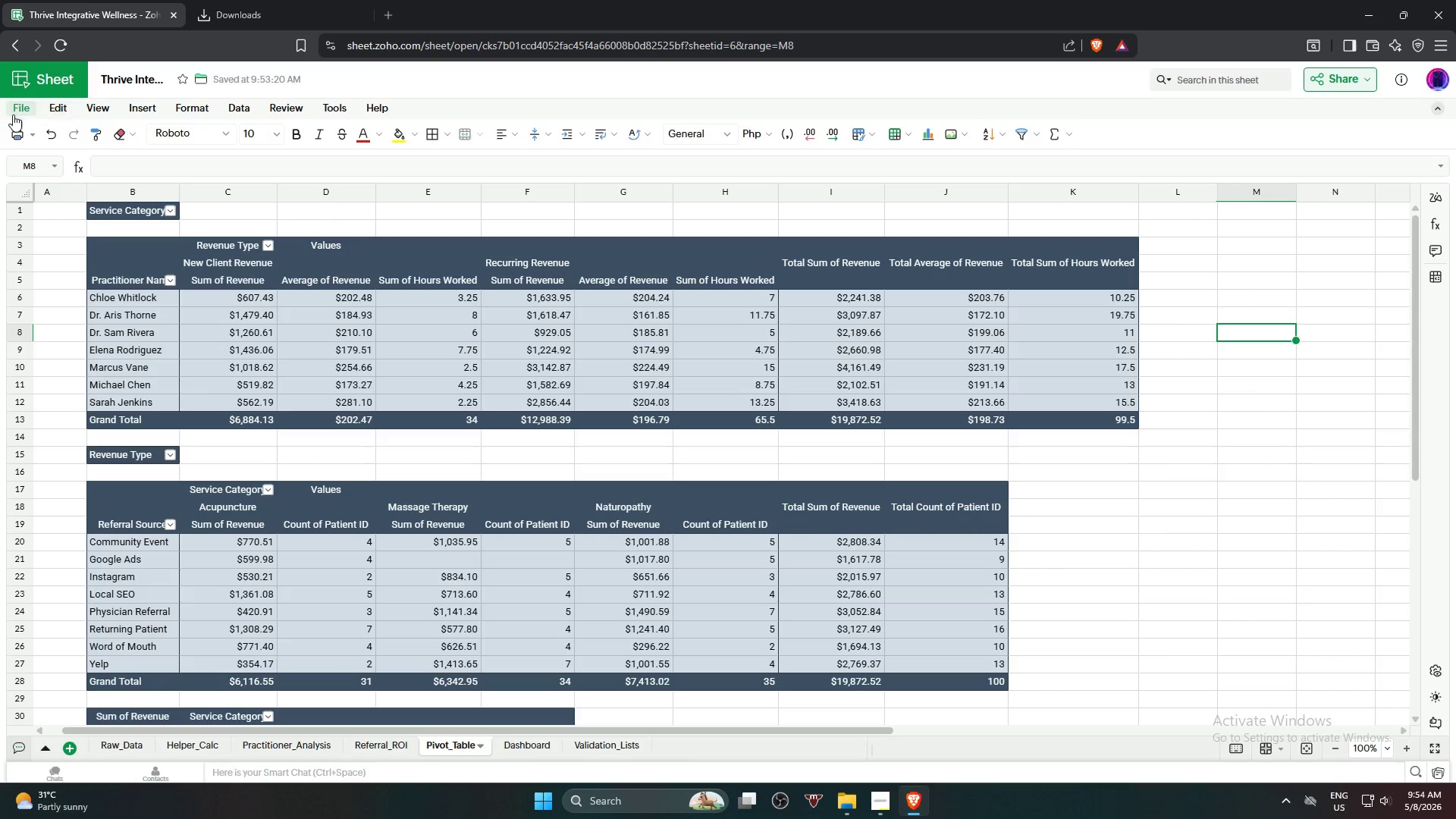 
left_click([18, 105])
 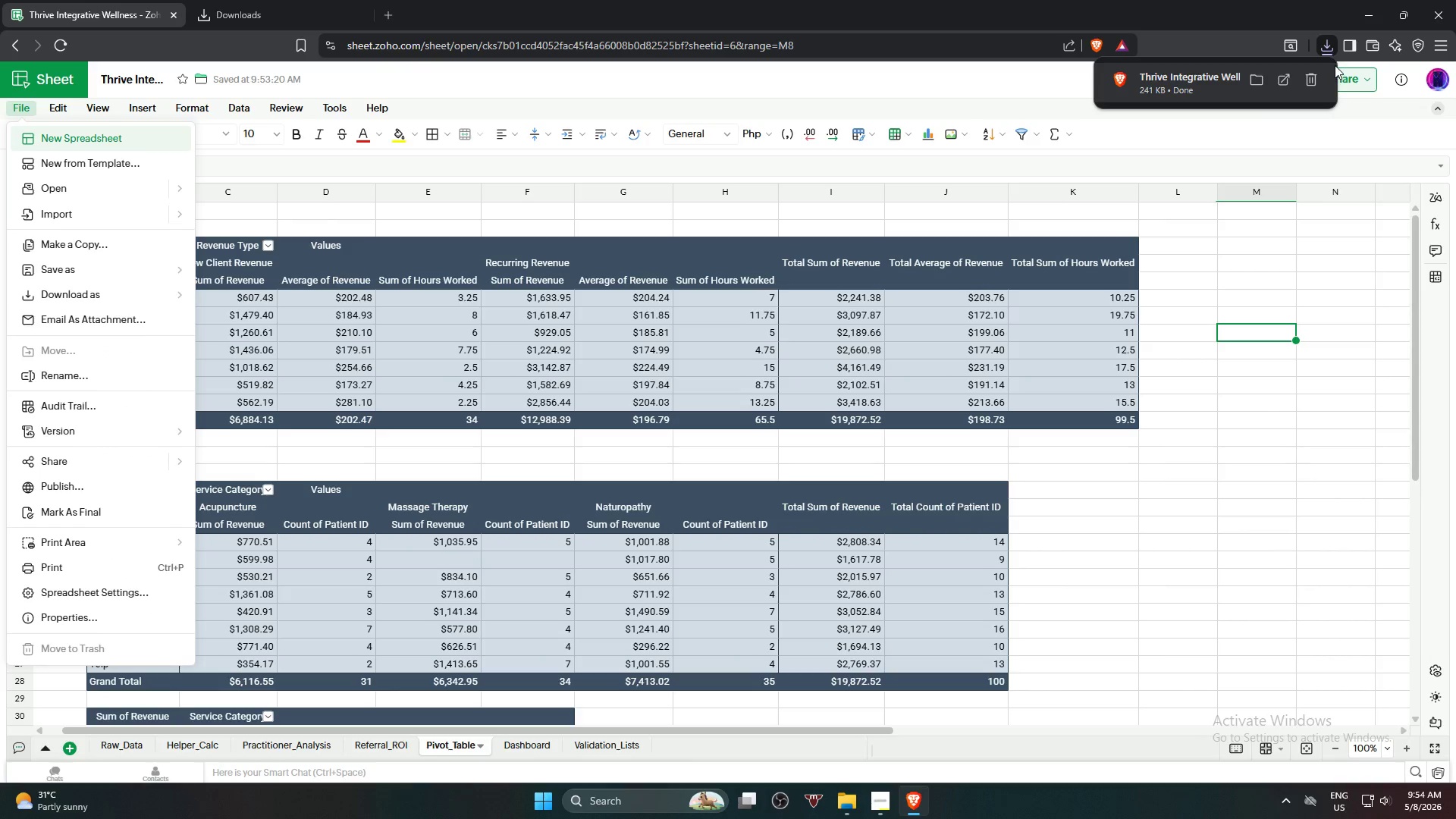 
left_click([1335, 38])
 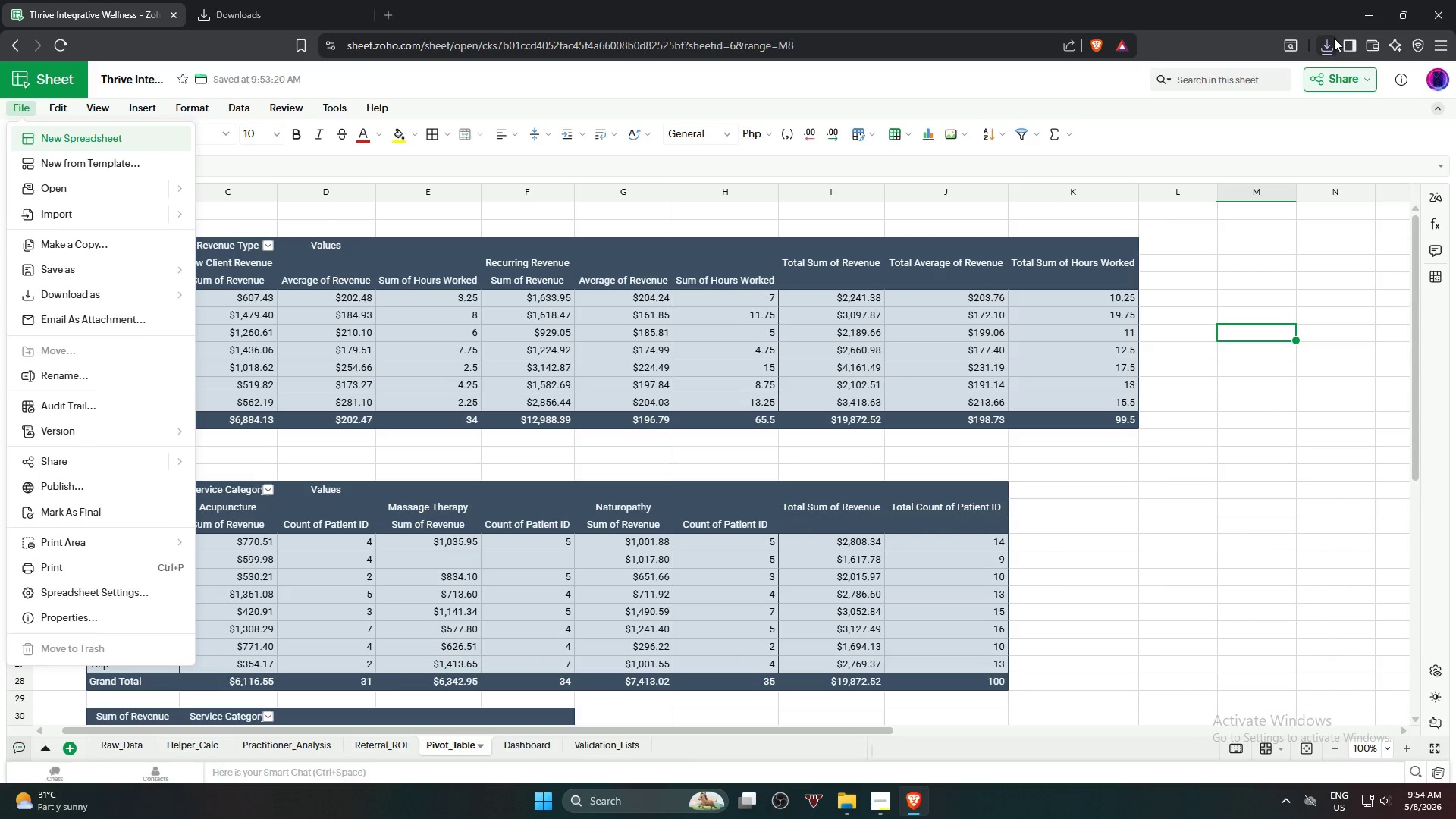 
left_click([1334, 38])
 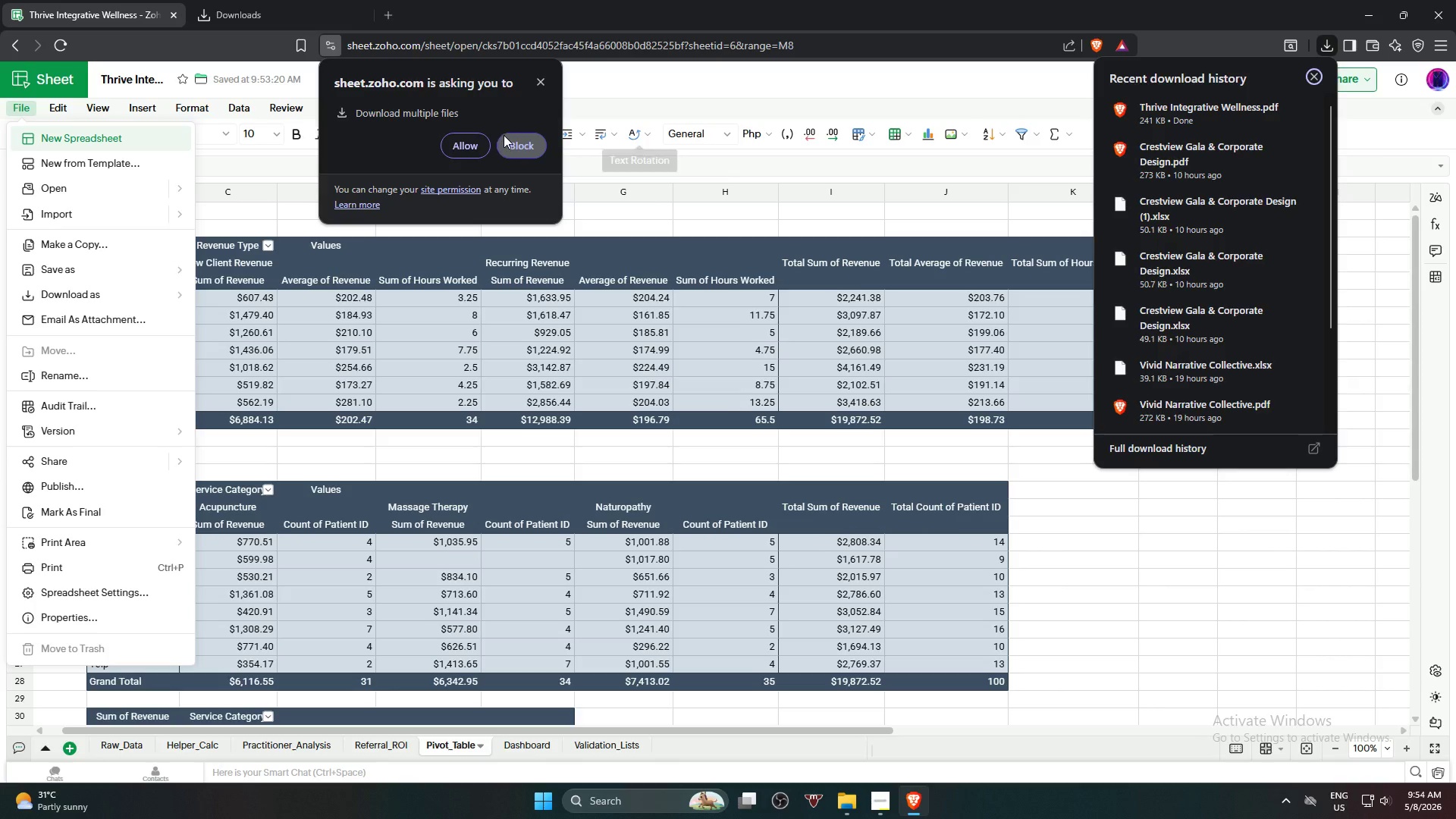 
wait(5.27)
 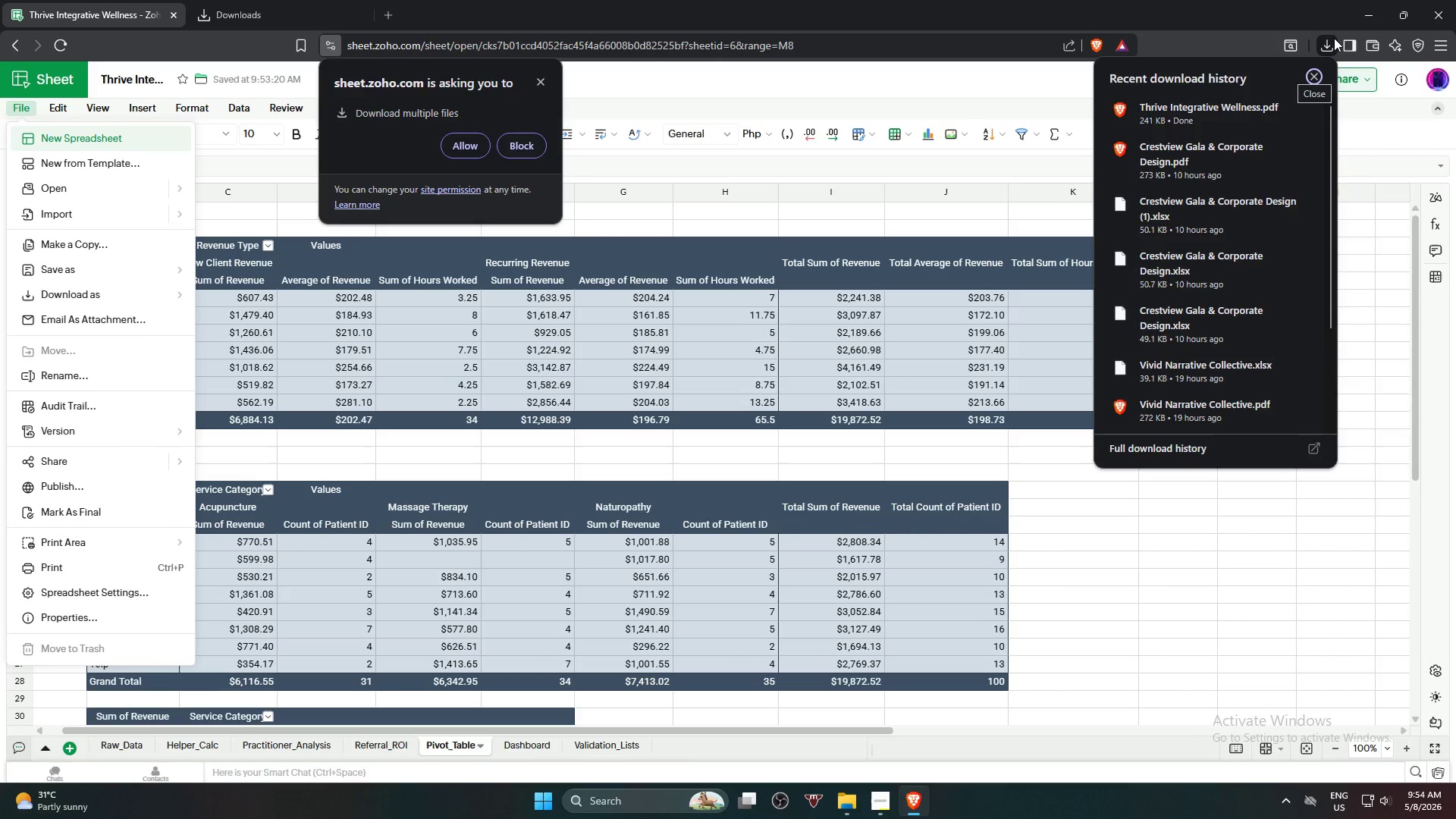 
left_click([458, 155])
 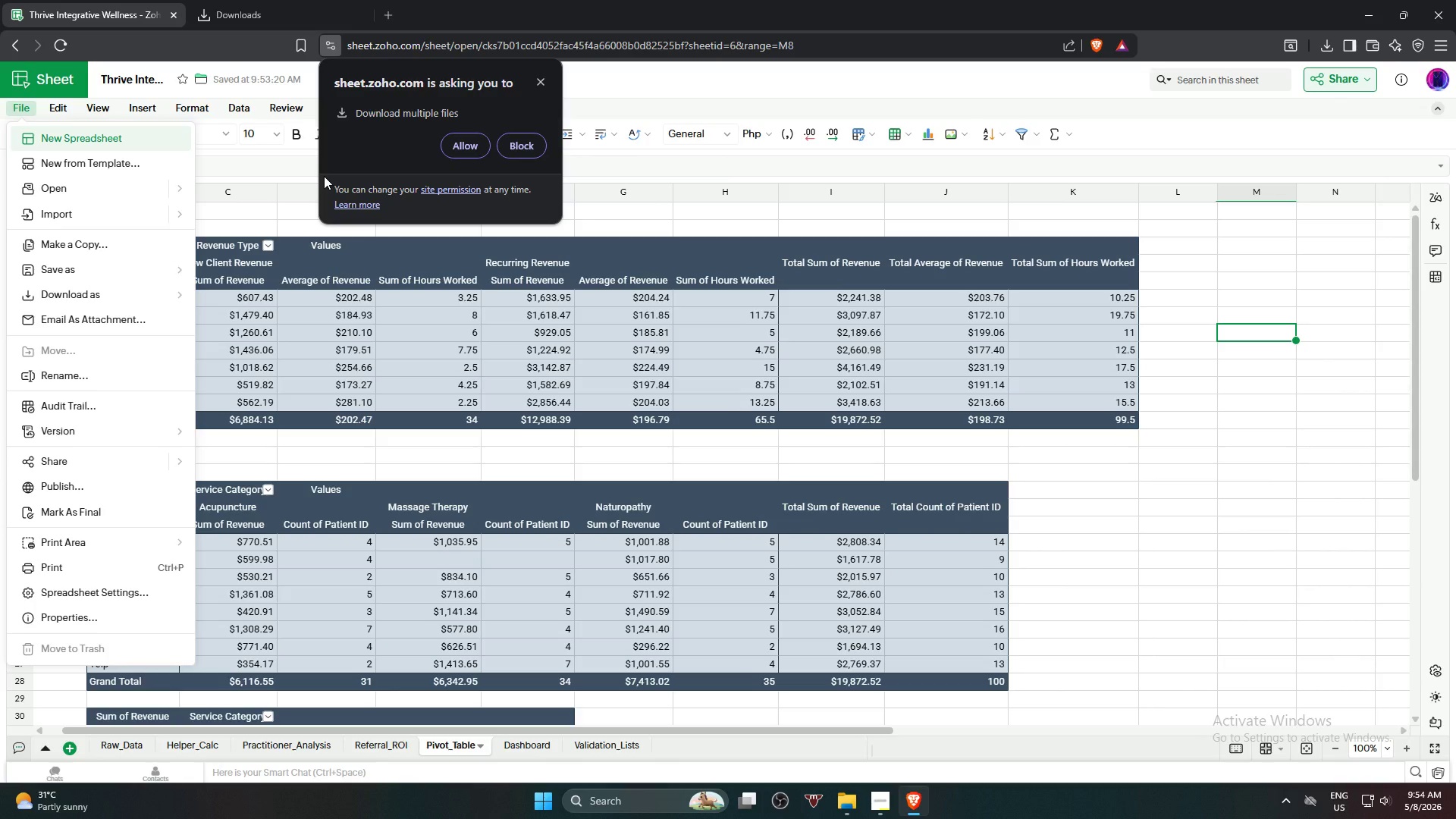 
wait(5.72)
 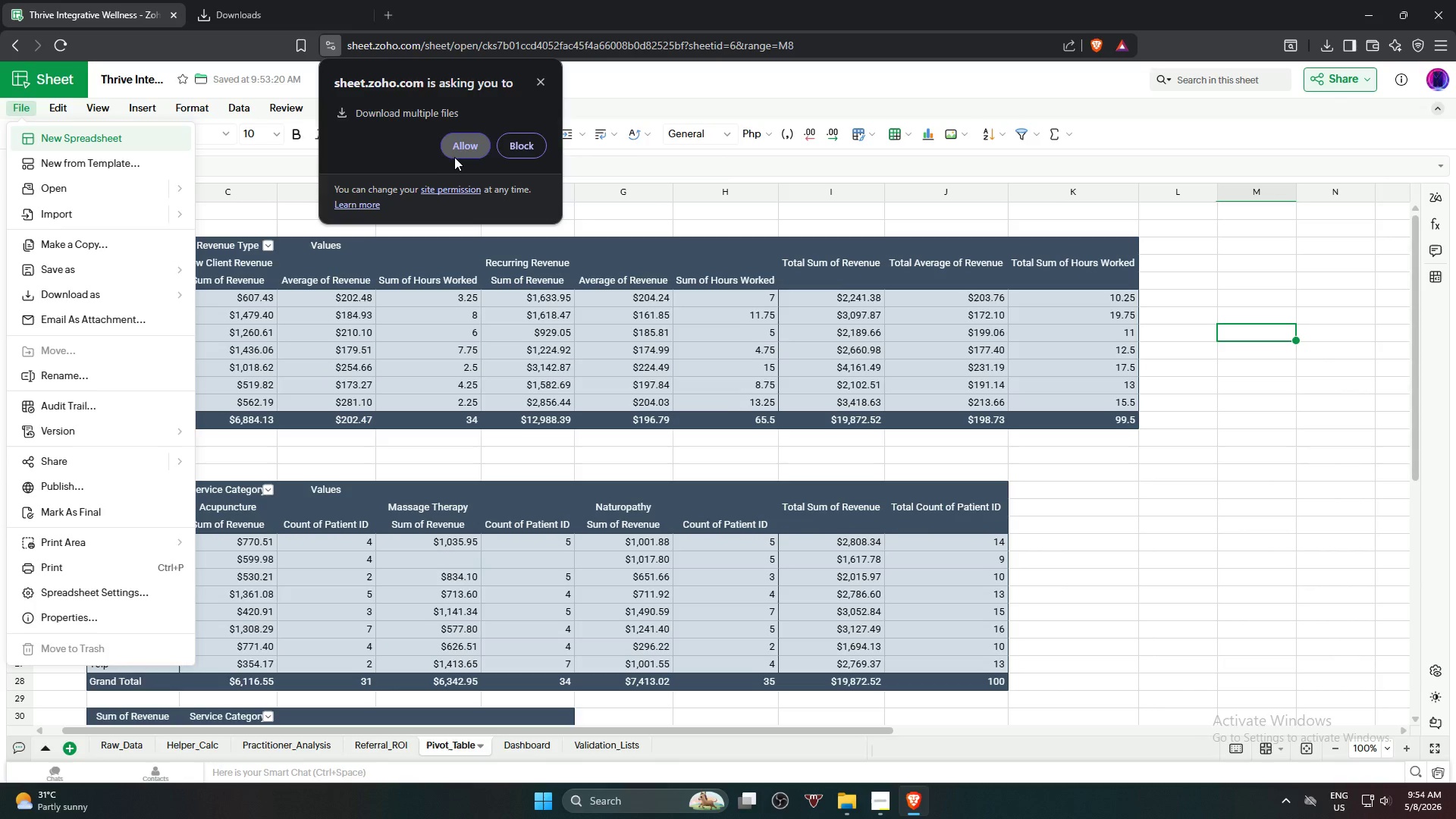 
left_click([459, 153])
 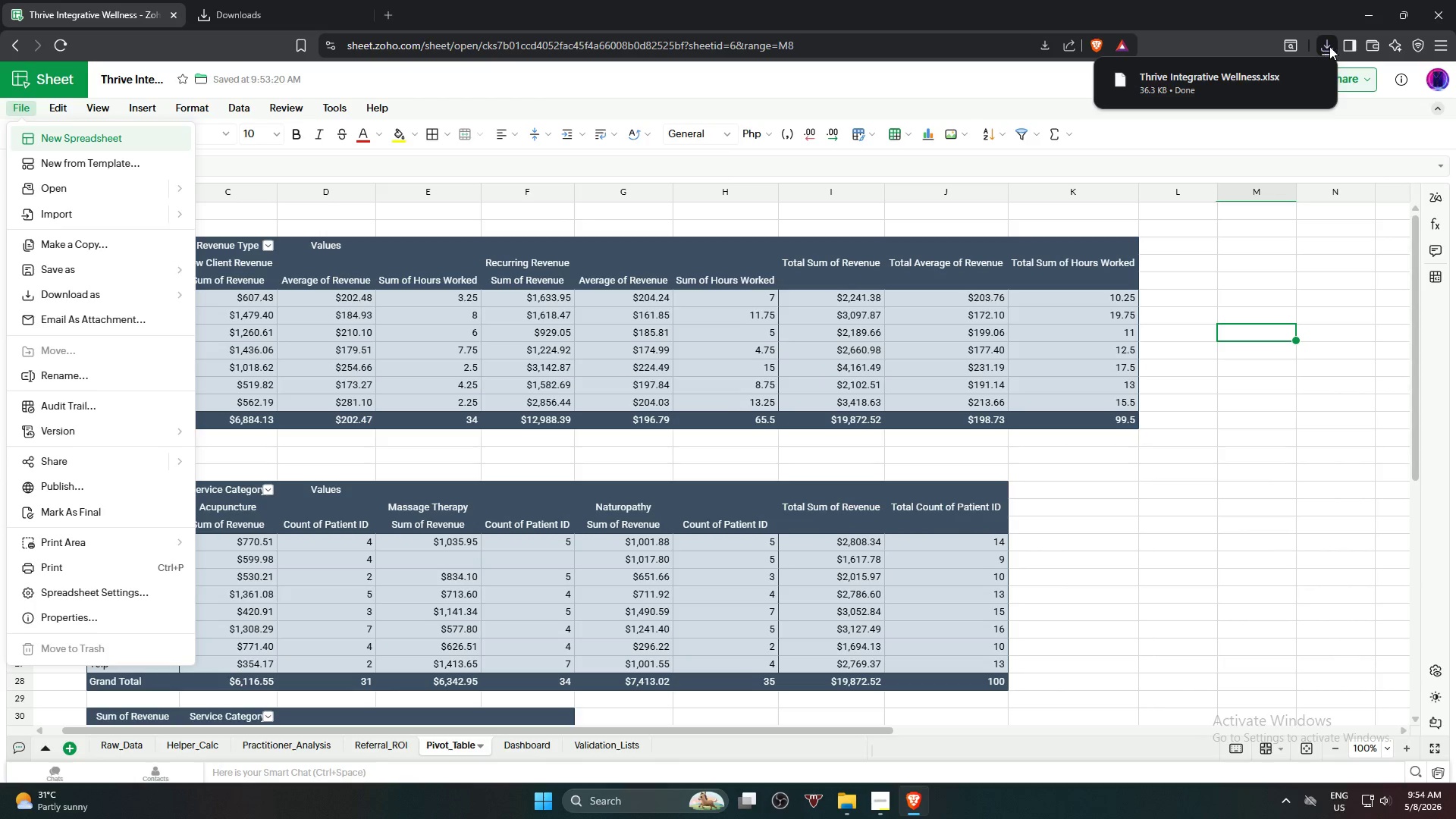 
left_click([1329, 46])
 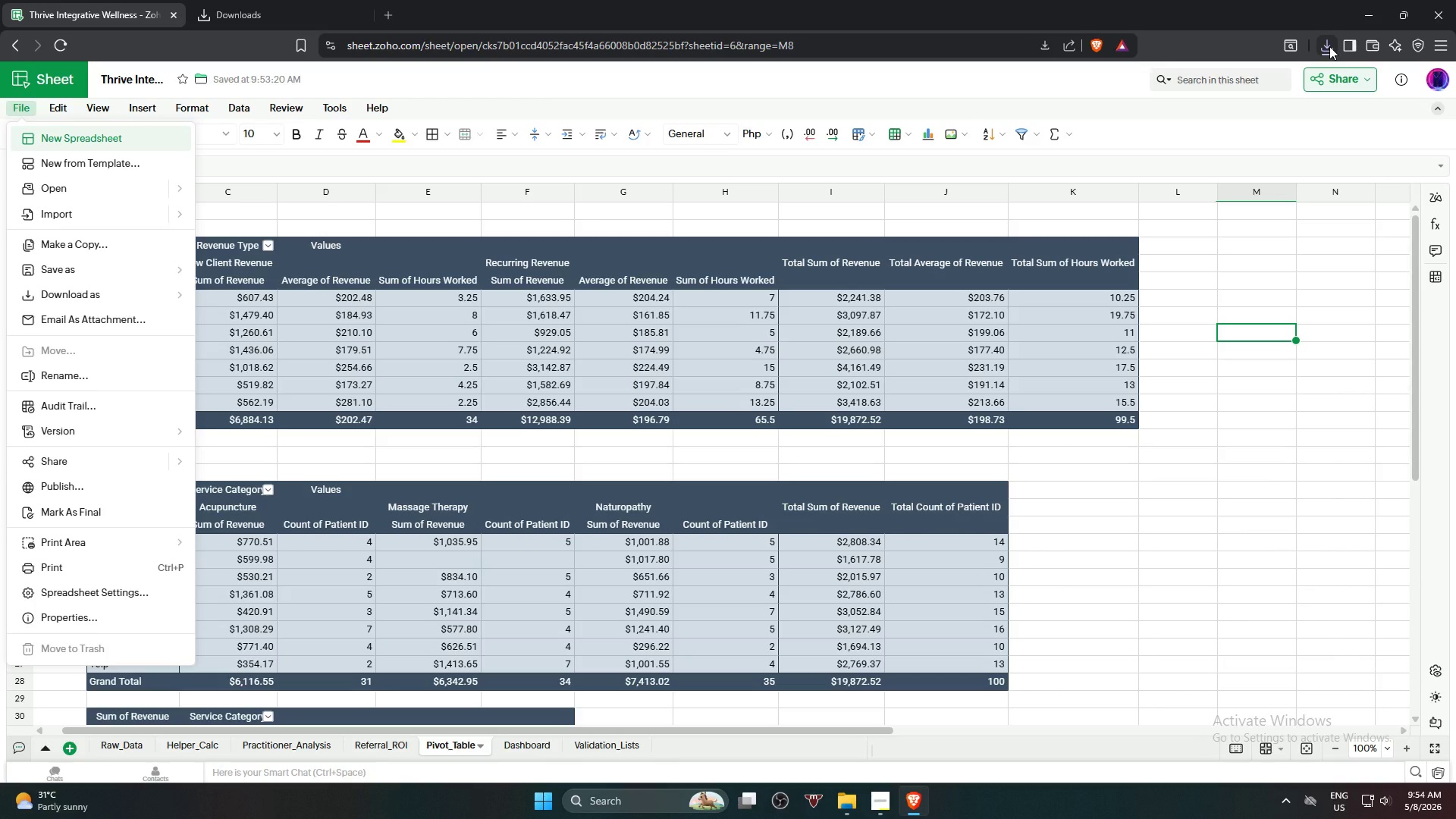 
left_click([1329, 46])
 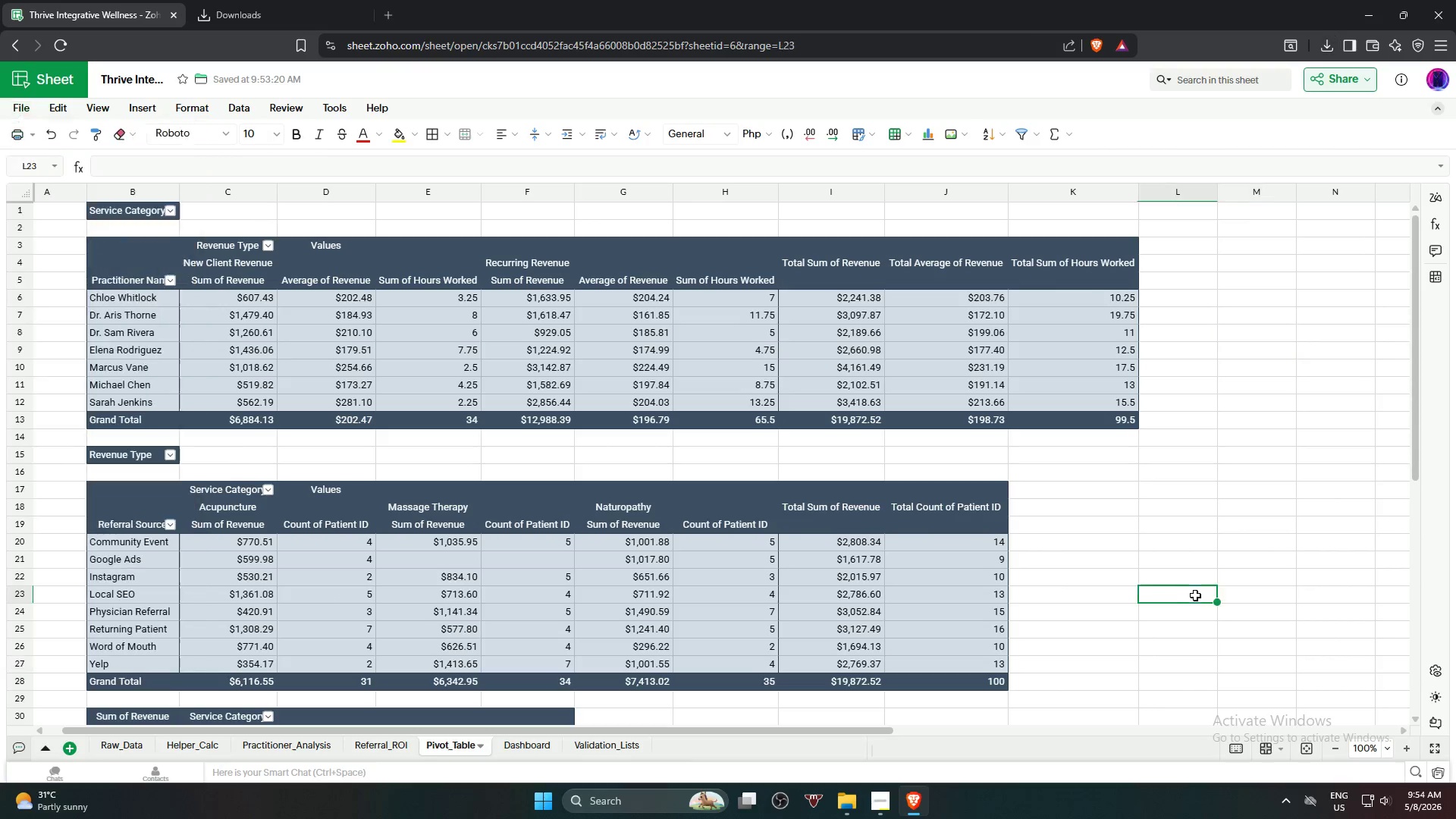 
left_click([870, 801])